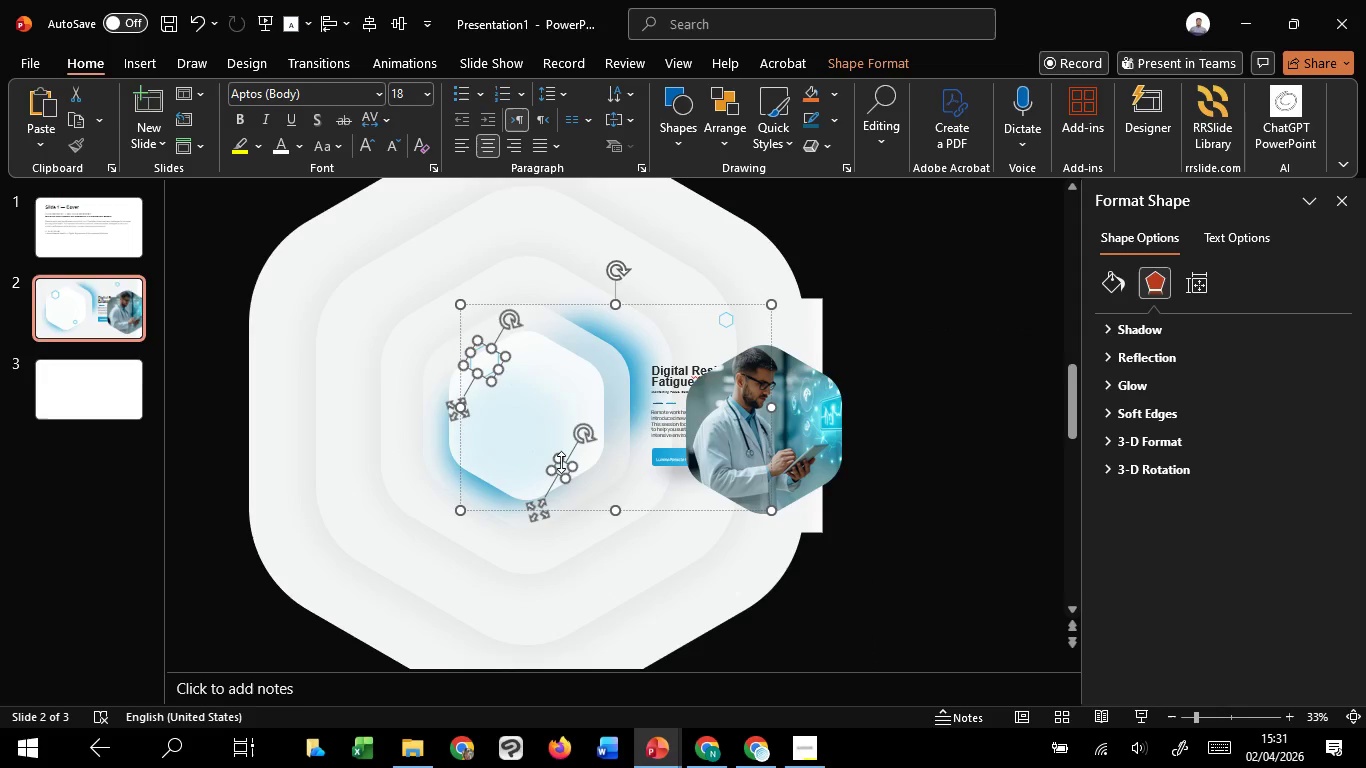 
key(Control+Shift+G)
 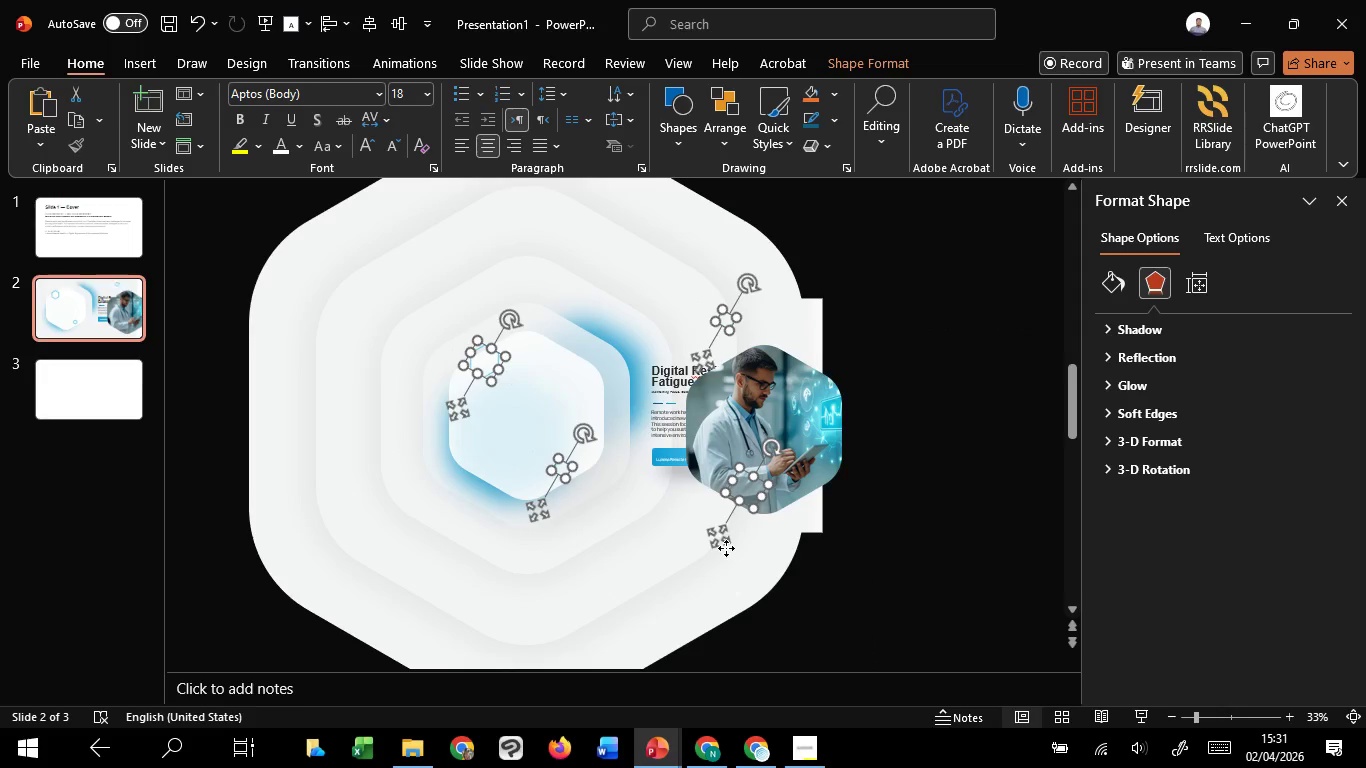 
right_click([723, 531])
 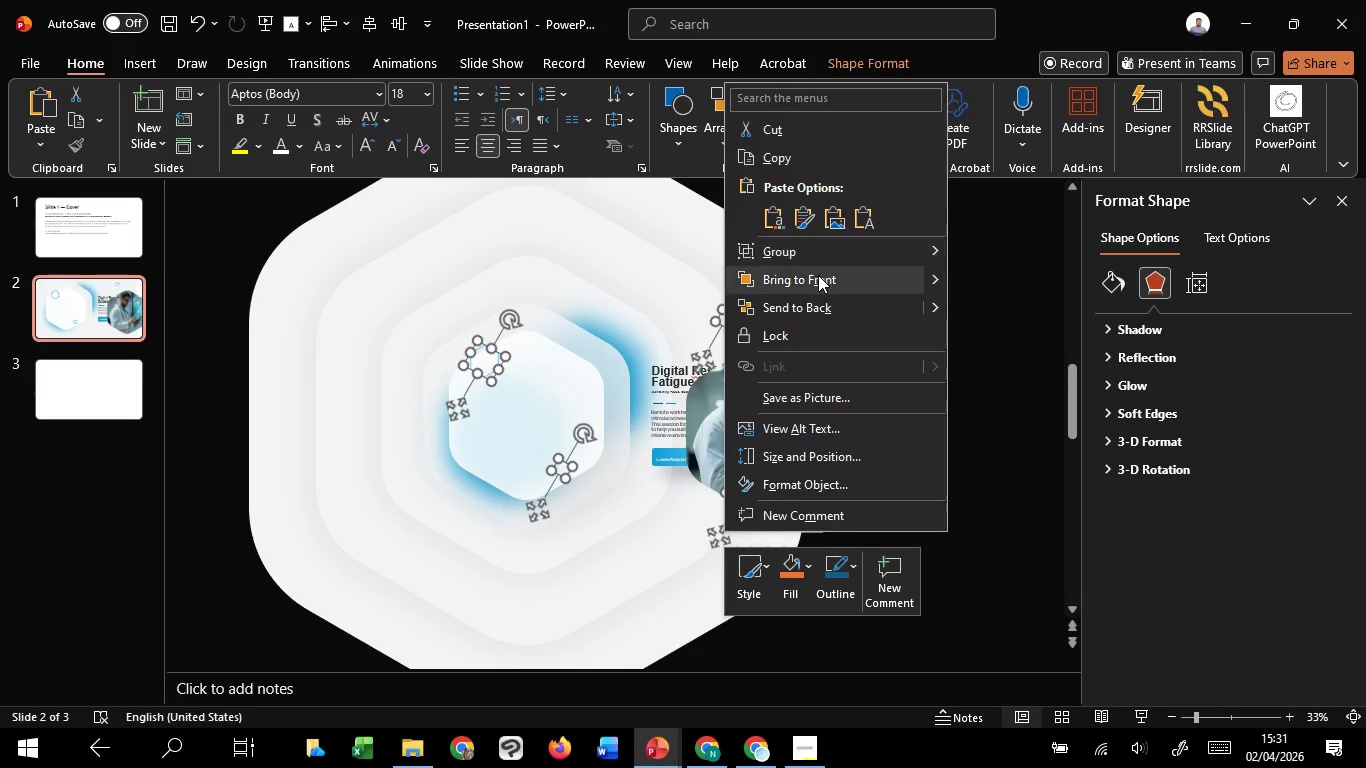 
left_click([818, 275])
 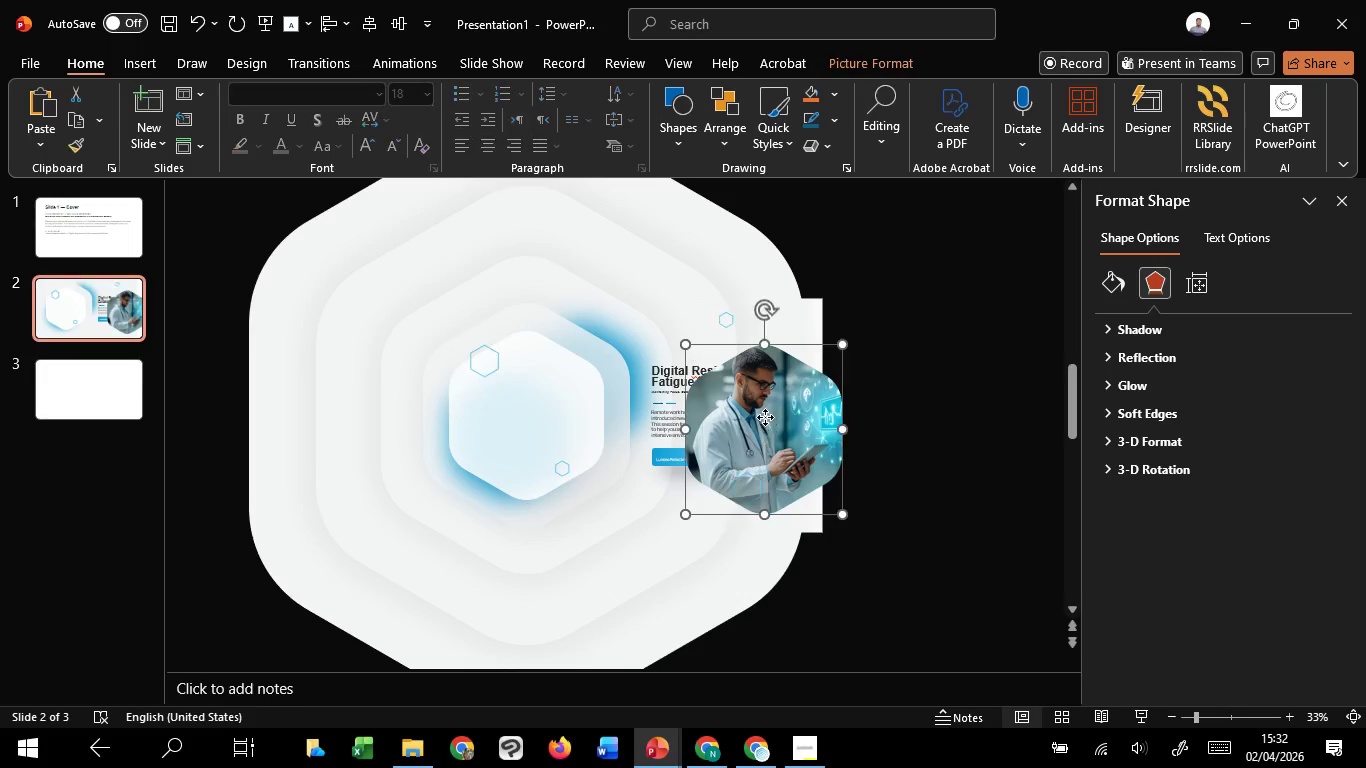 
left_click([765, 417])
 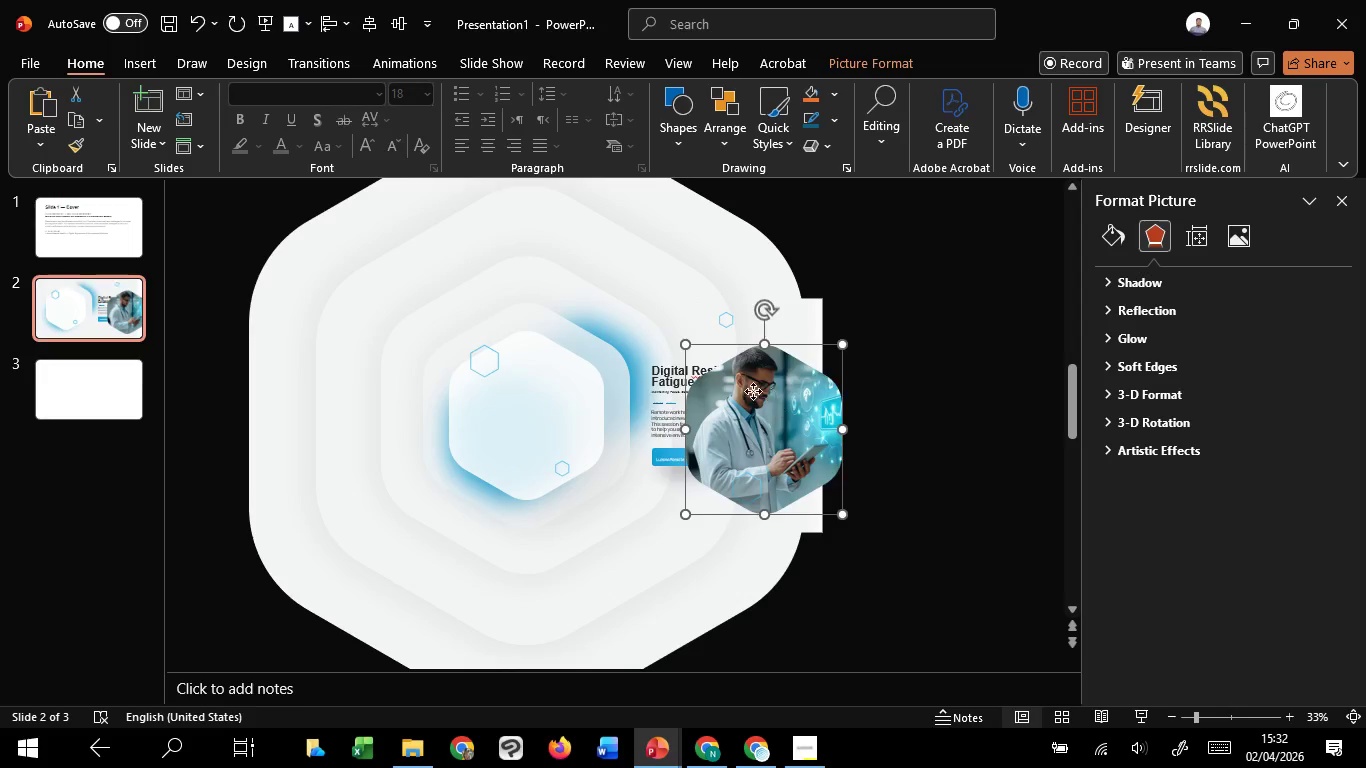 
left_click_drag(start_coordinate=[774, 399], to_coordinate=[535, 385])
 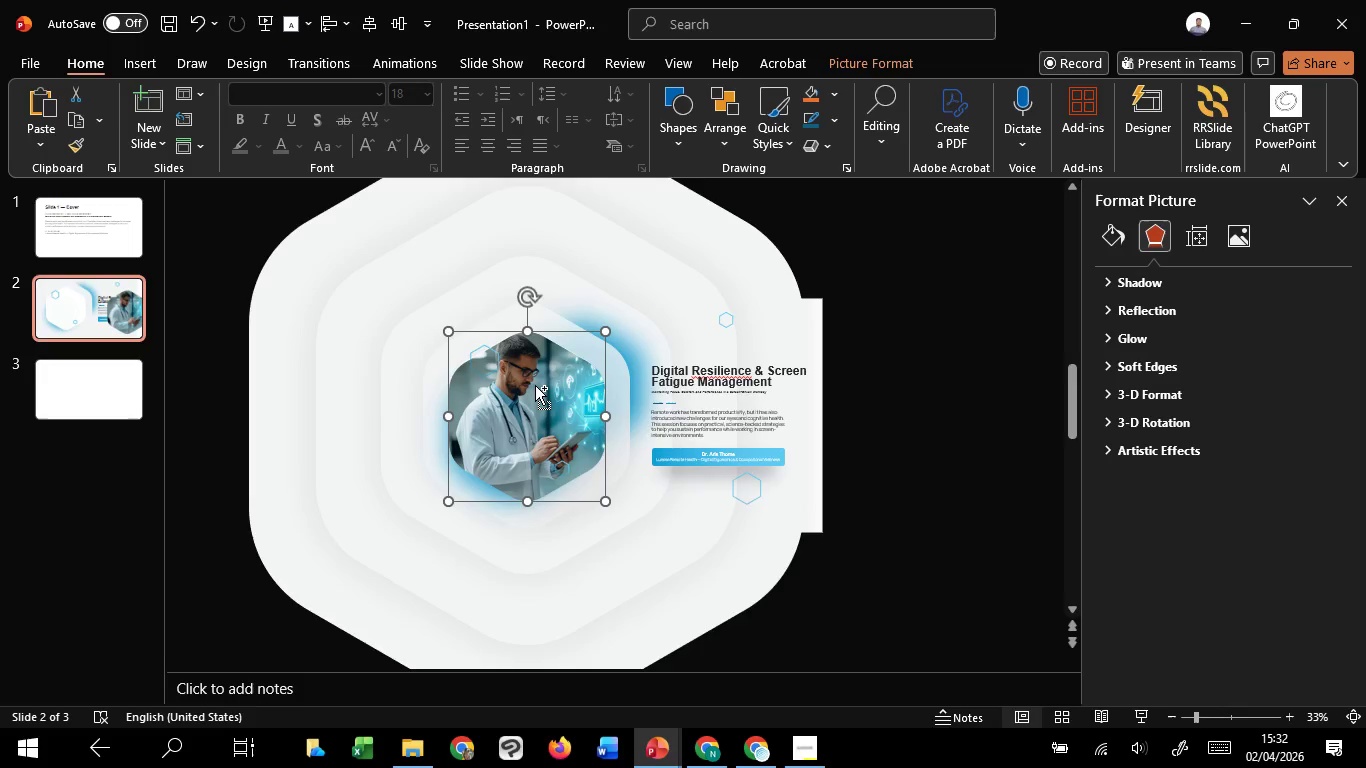 
hold_key(key=ControlLeft, duration=1.47)
scroll: coordinate [535, 385], scroll_direction: up, amount: 3.0
 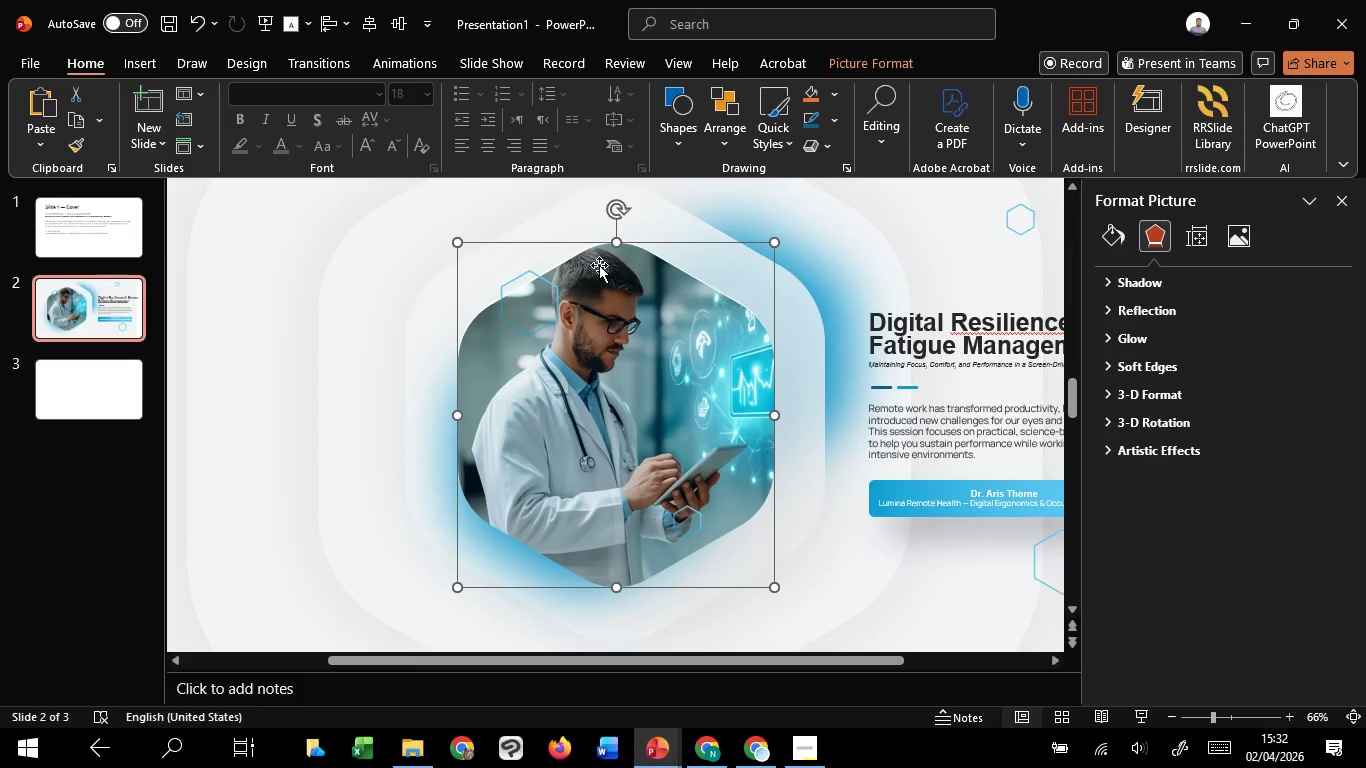 
left_click_drag(start_coordinate=[612, 324], to_coordinate=[717, 325])
 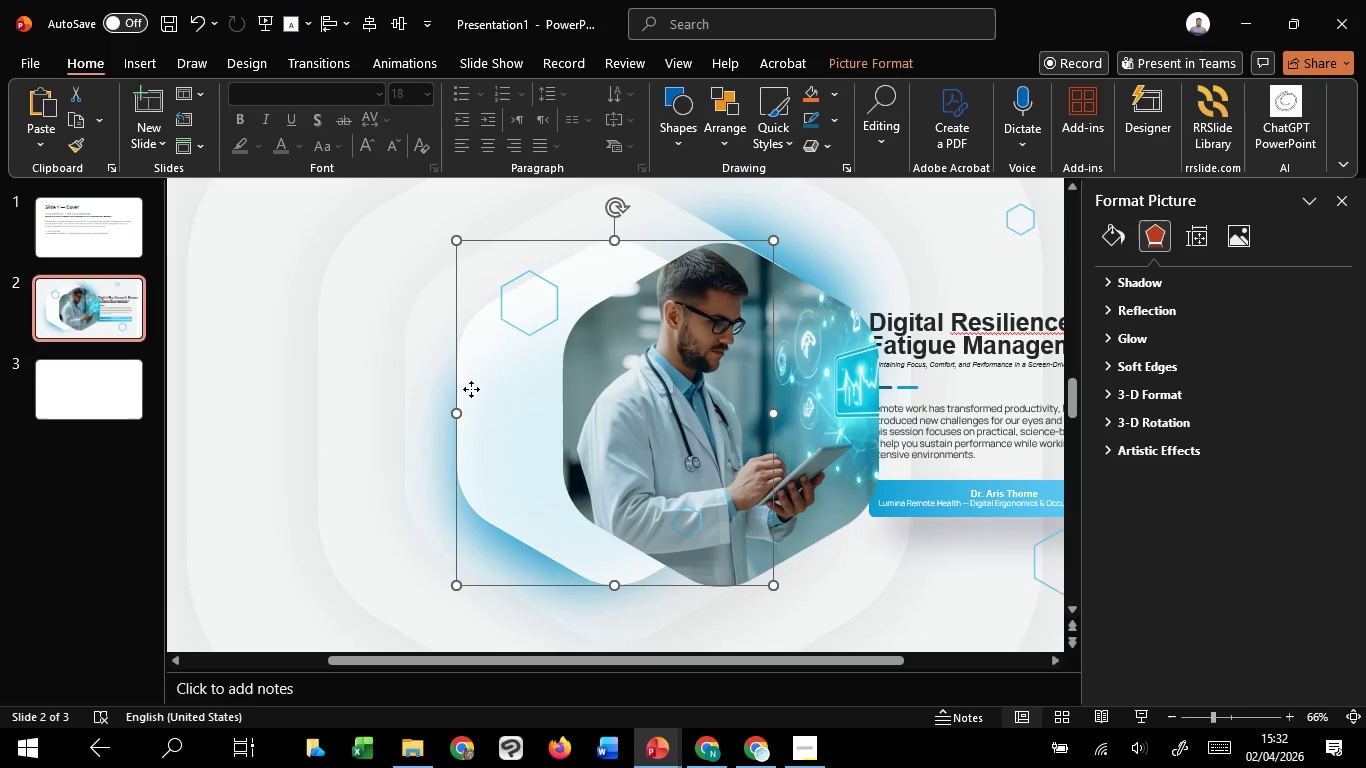 
hold_key(key=ShiftLeft, duration=0.44)
 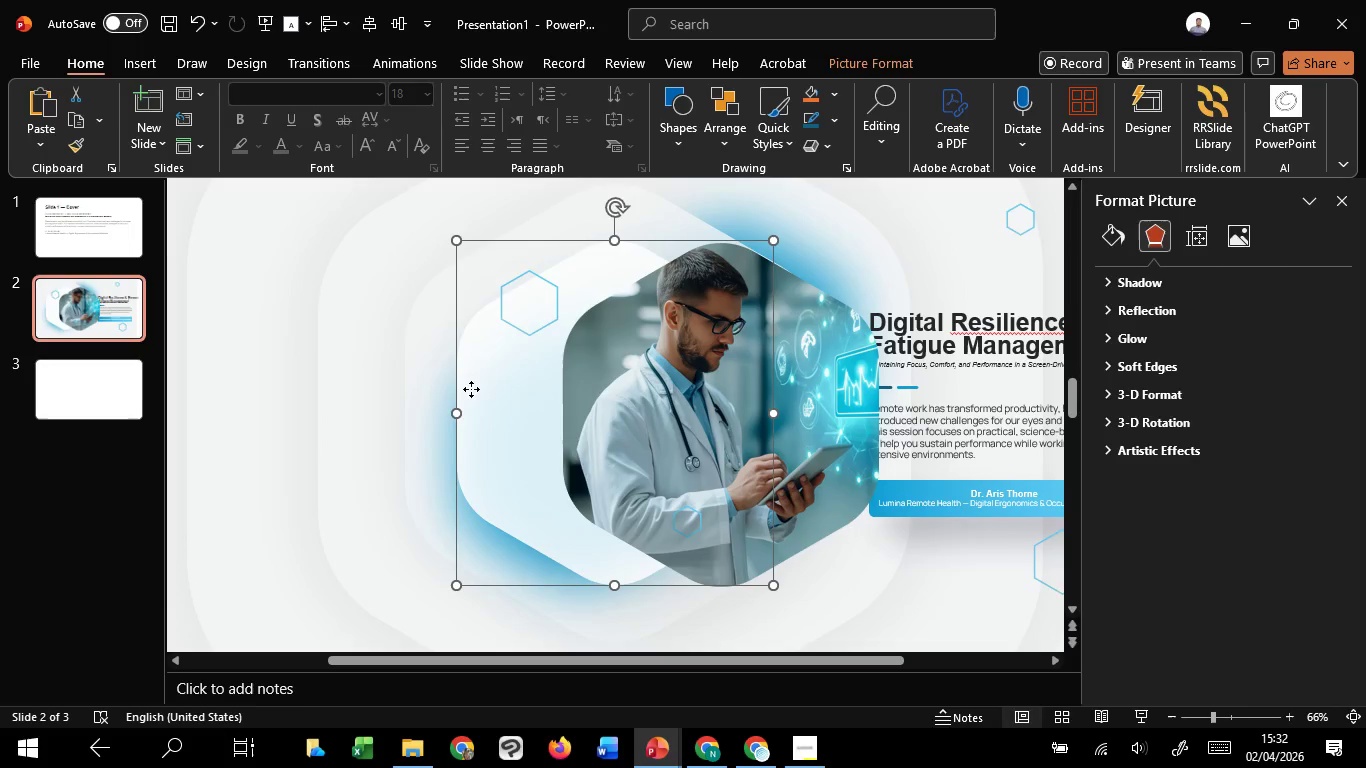 
left_click([471, 389])
 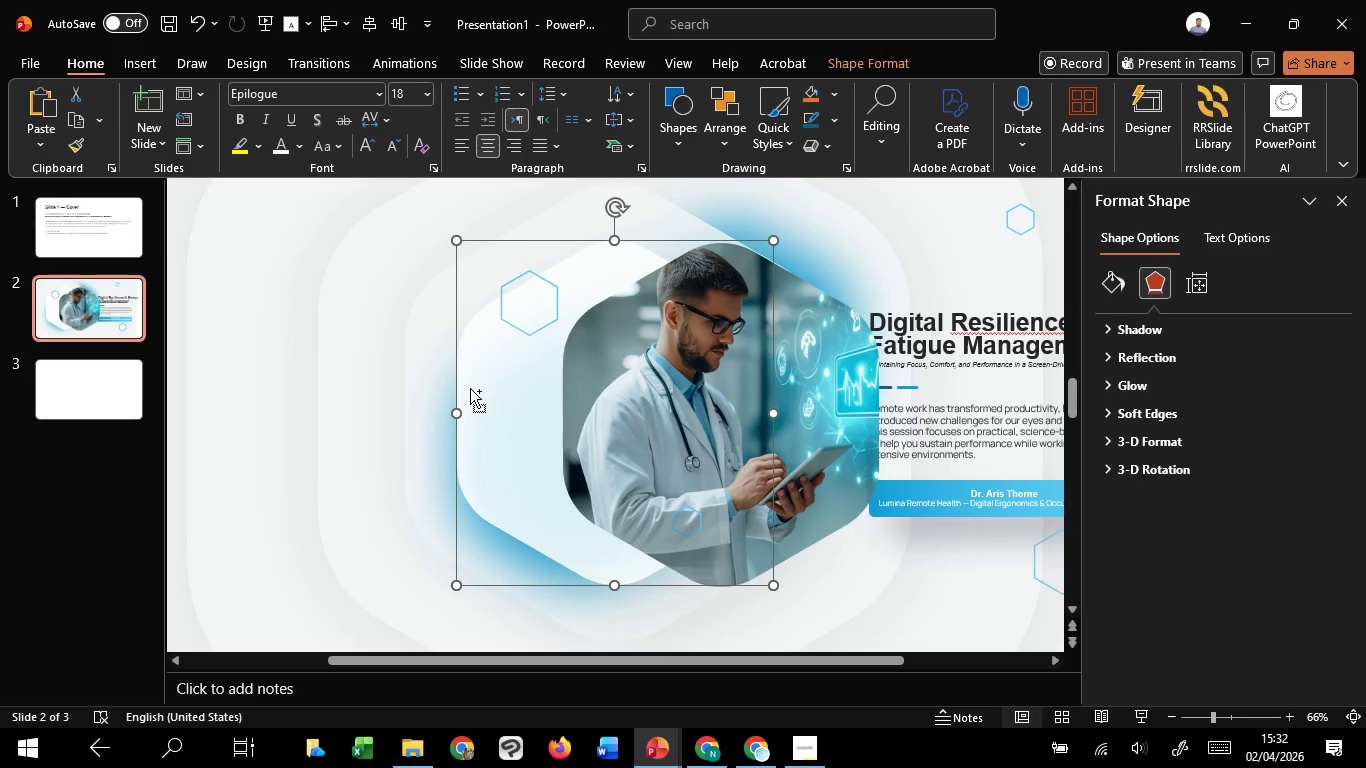 
hold_key(key=C, duration=1.52)
 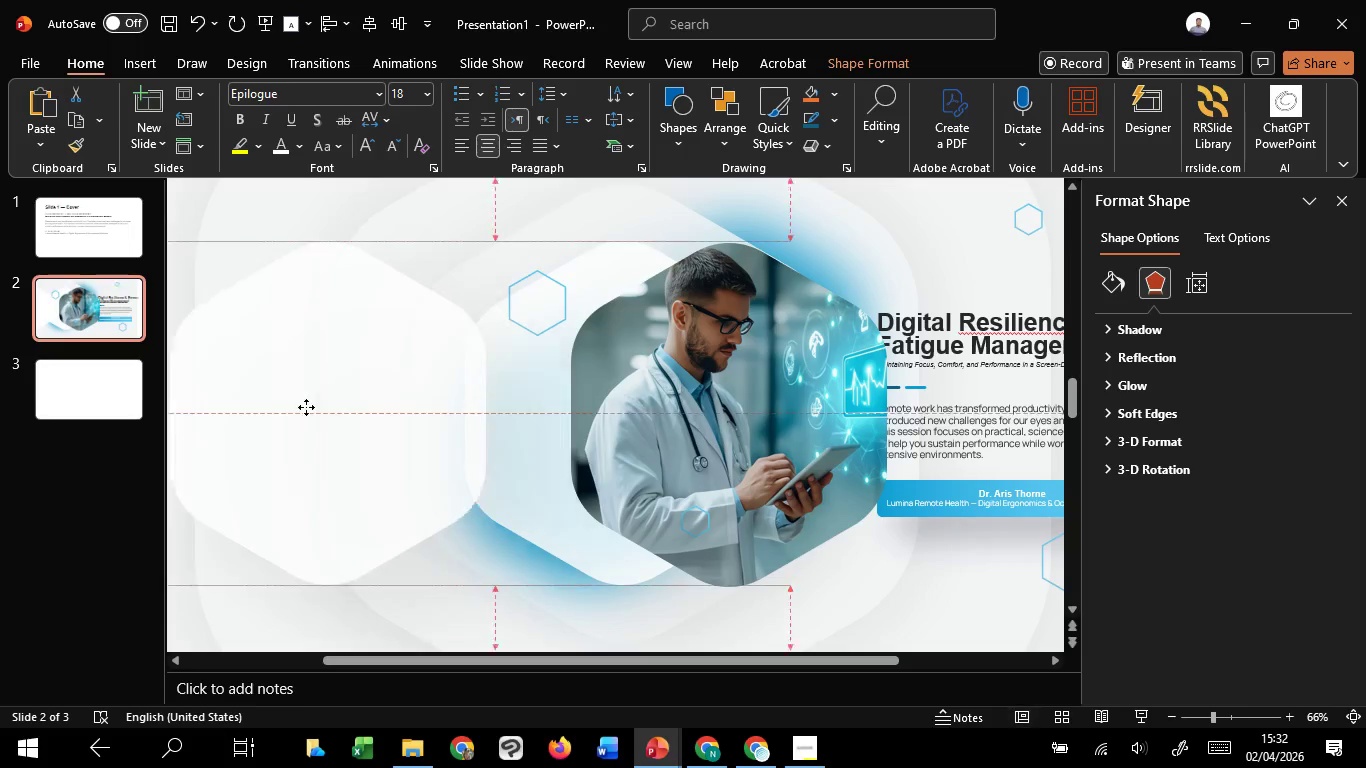 
left_click_drag(start_coordinate=[470, 387], to_coordinate=[221, 382])
 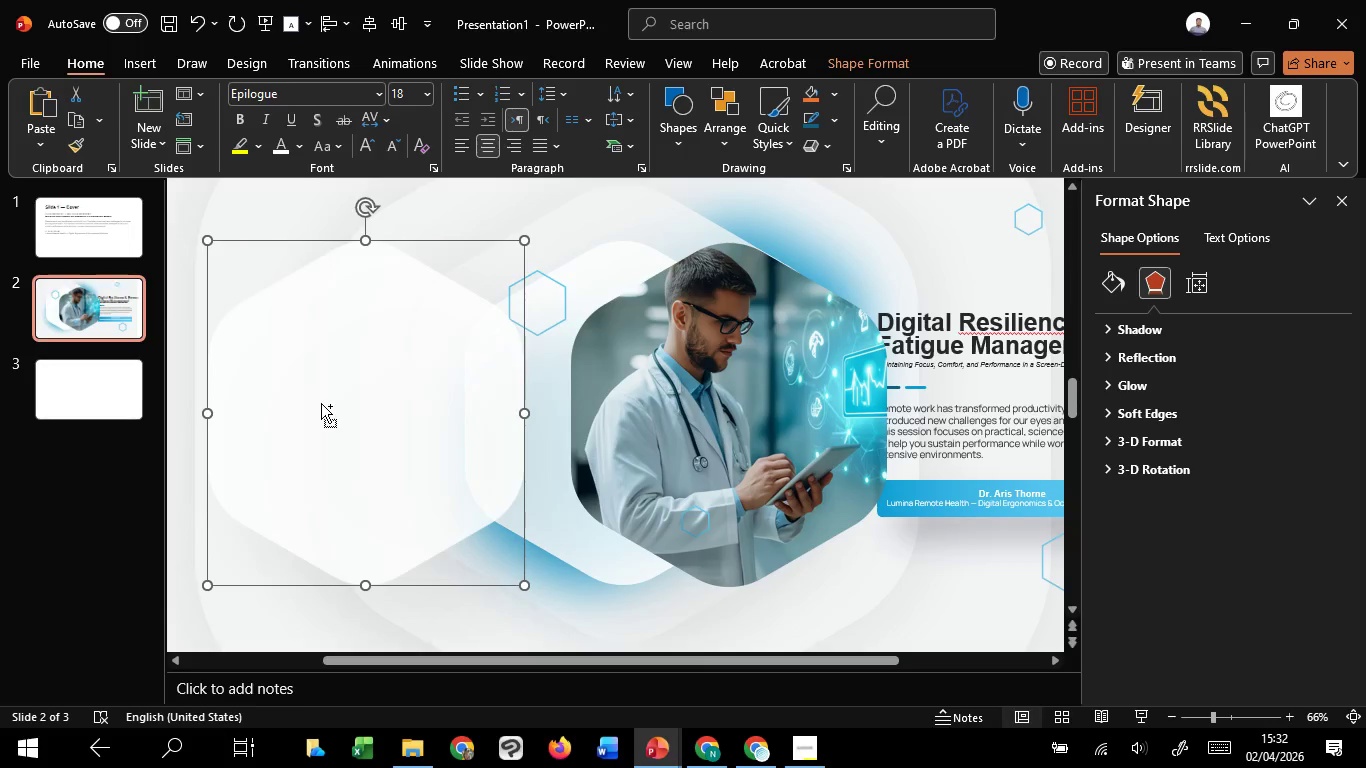 
key(Control+Shift+C)
 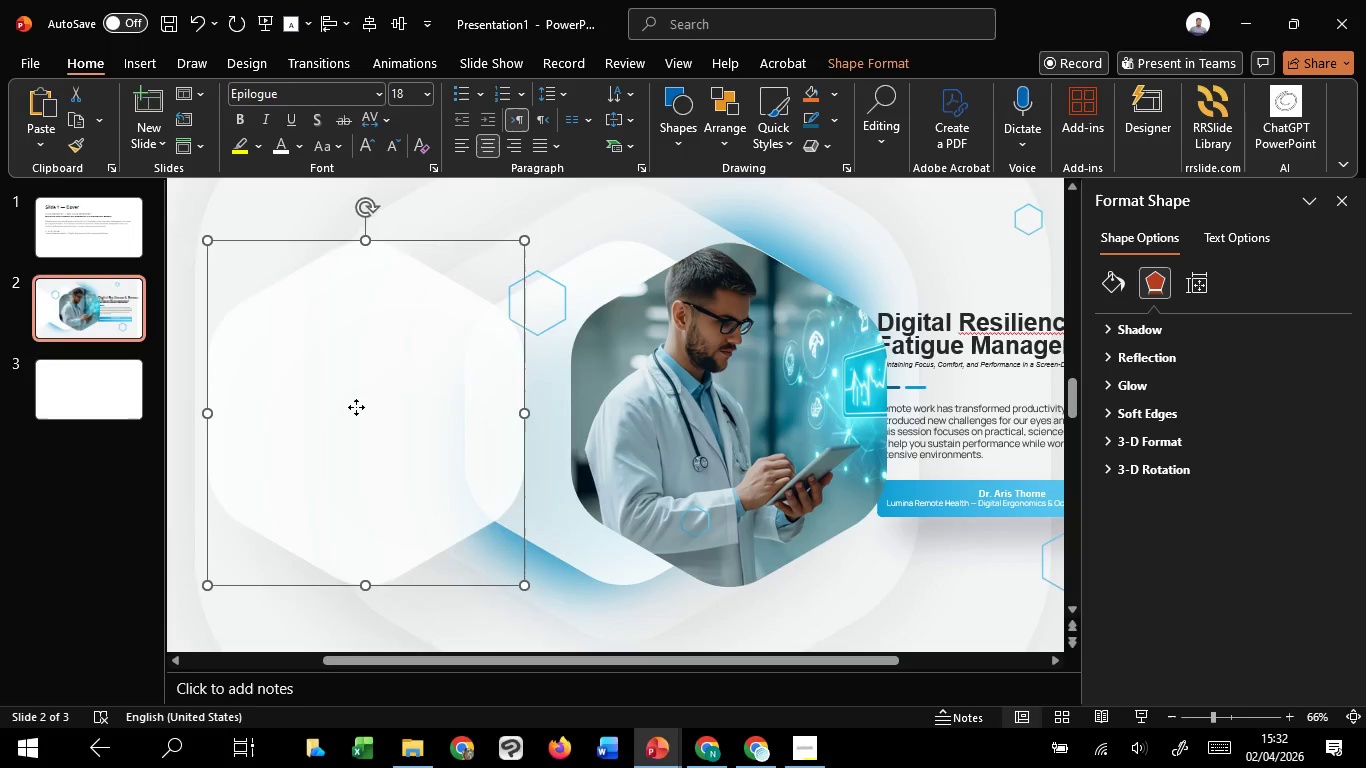 
left_click_drag(start_coordinate=[371, 406], to_coordinate=[271, 406])
 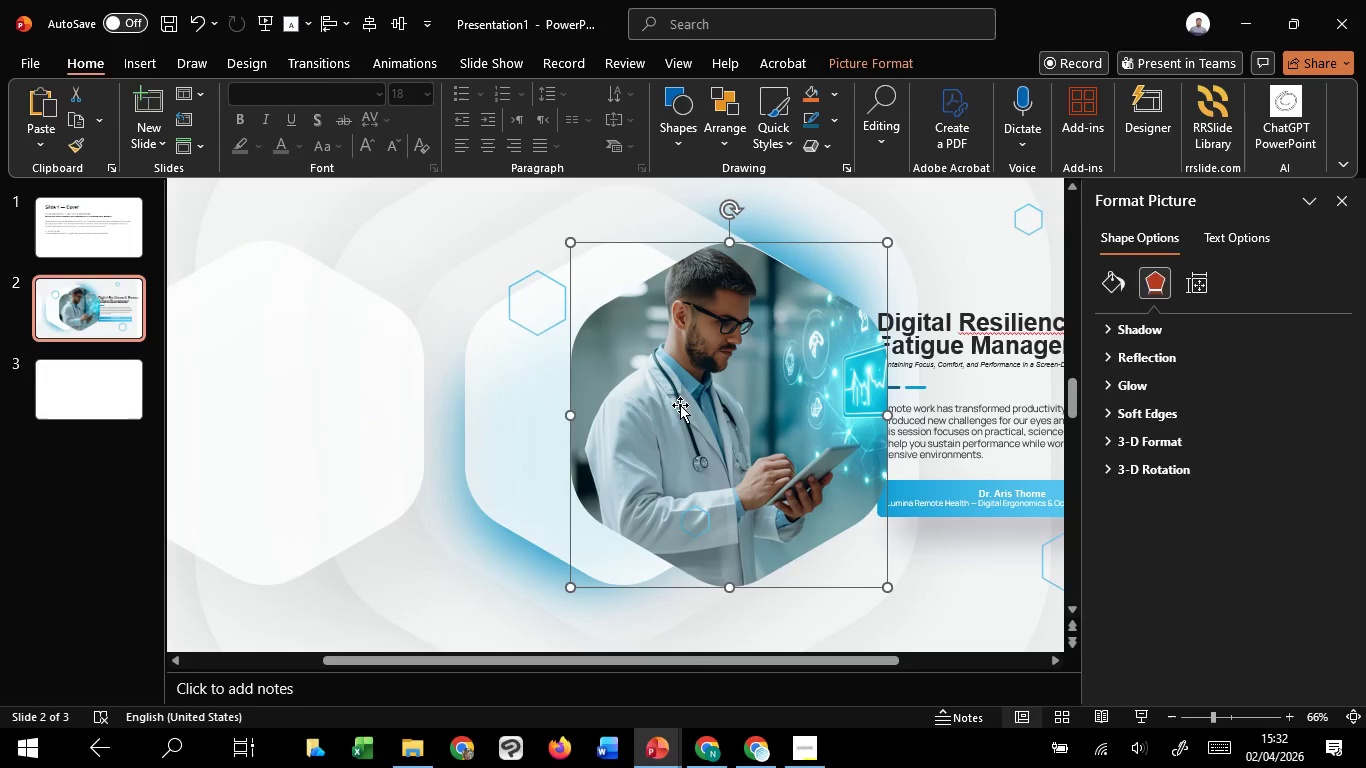 
hold_key(key=ShiftLeft, duration=0.69)
 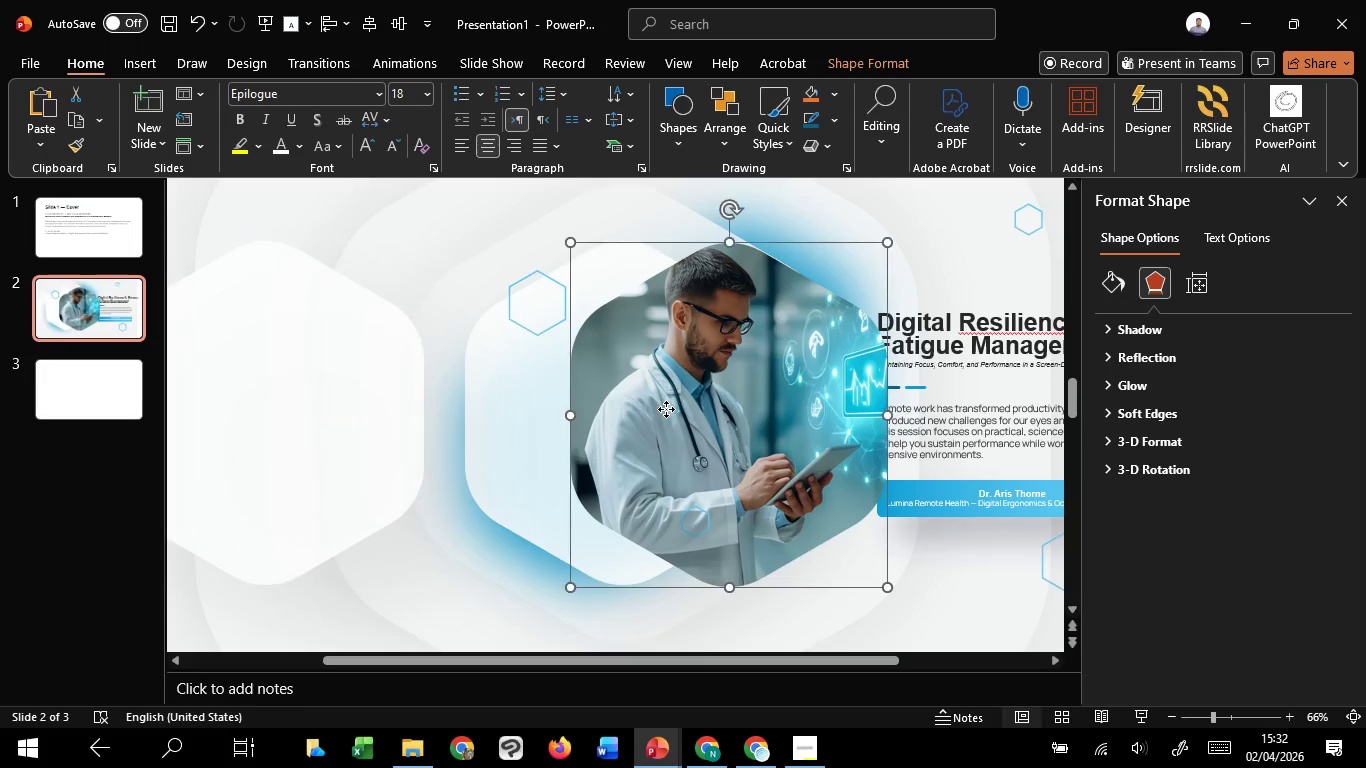 
left_click([666, 409])
 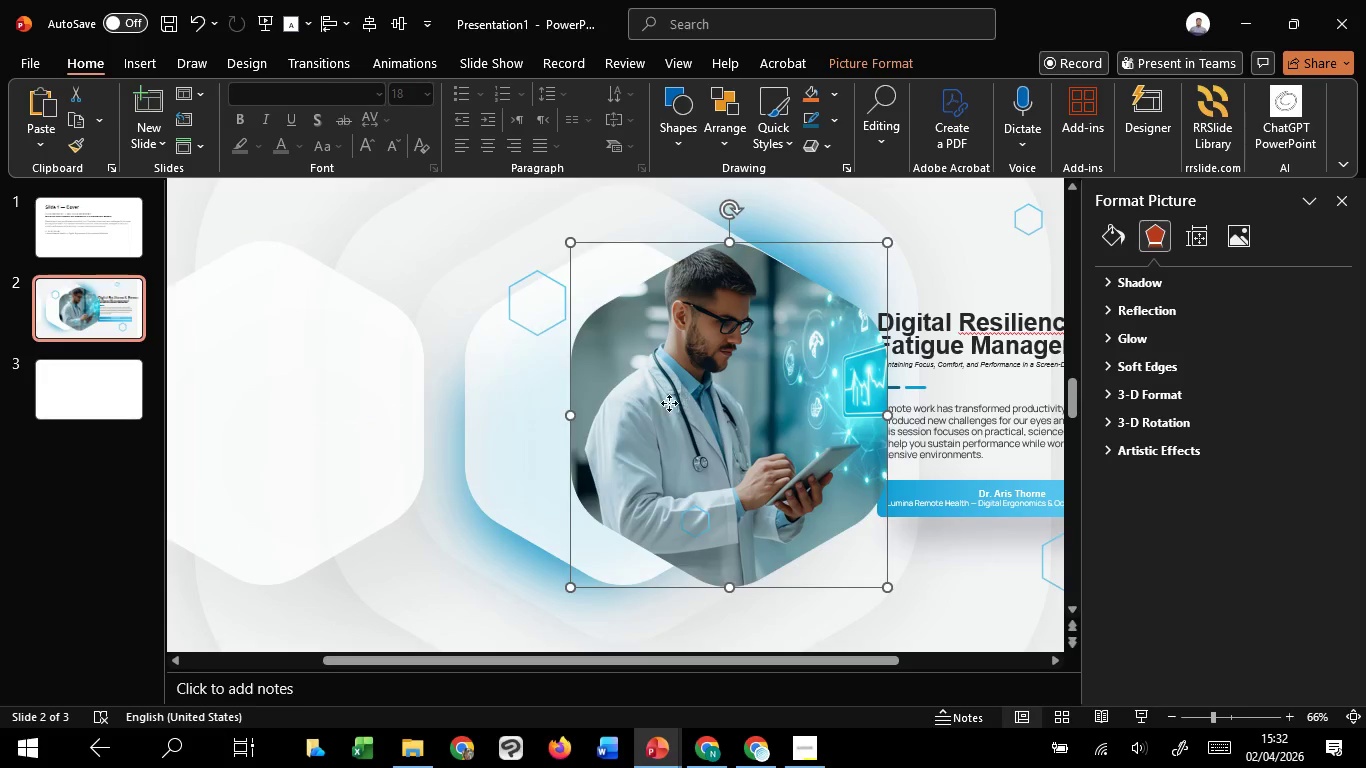 
left_click_drag(start_coordinate=[686, 404], to_coordinate=[580, 407])
 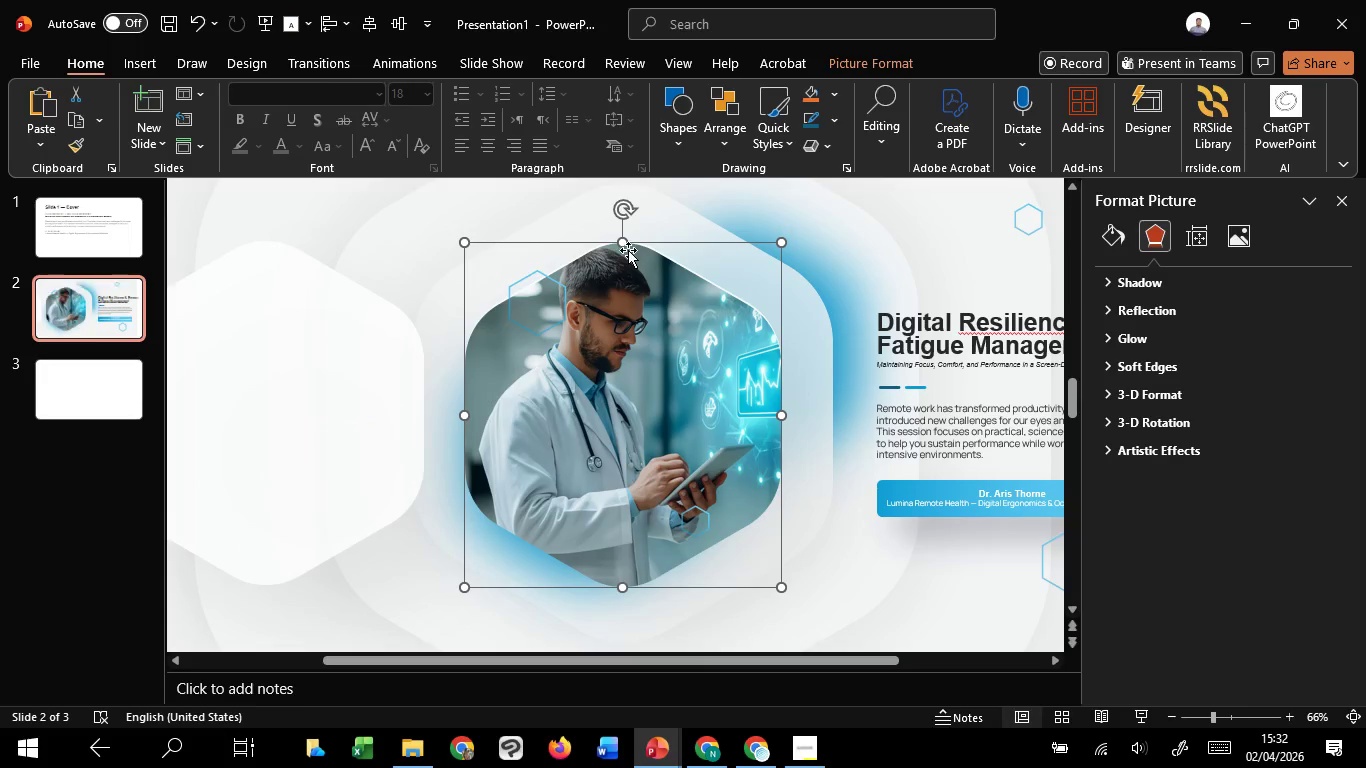 
hold_key(key=ShiftLeft, duration=1.51)
 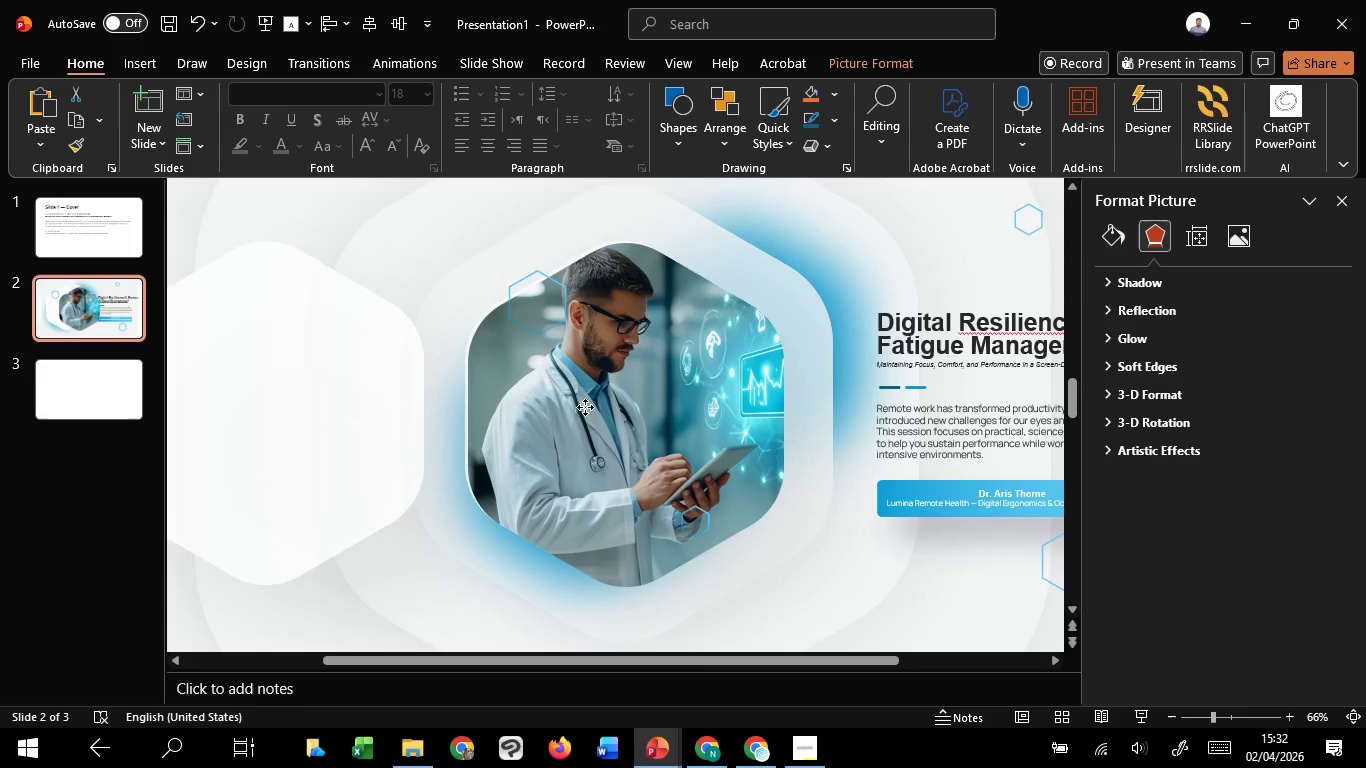 
hold_key(key=ShiftLeft, duration=1.52)
 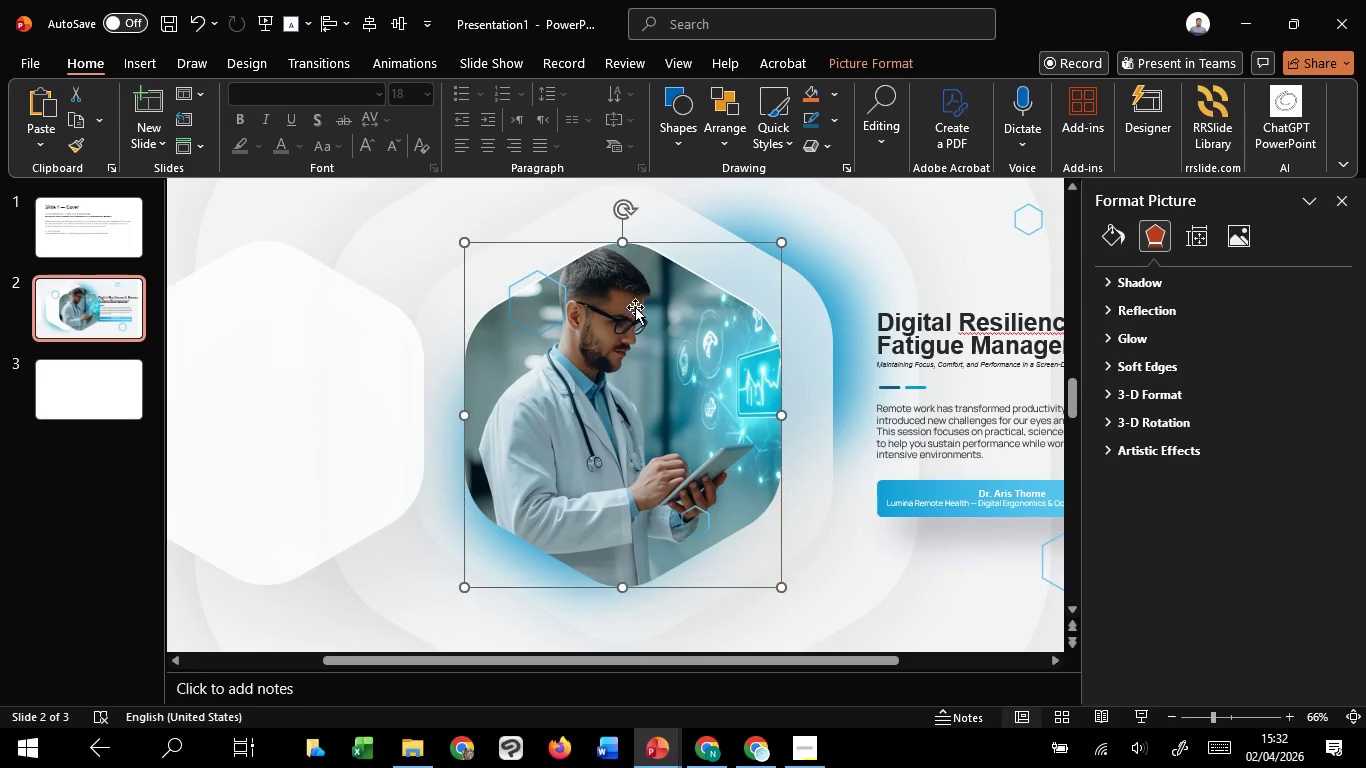 
hold_key(key=ShiftLeft, duration=0.52)
 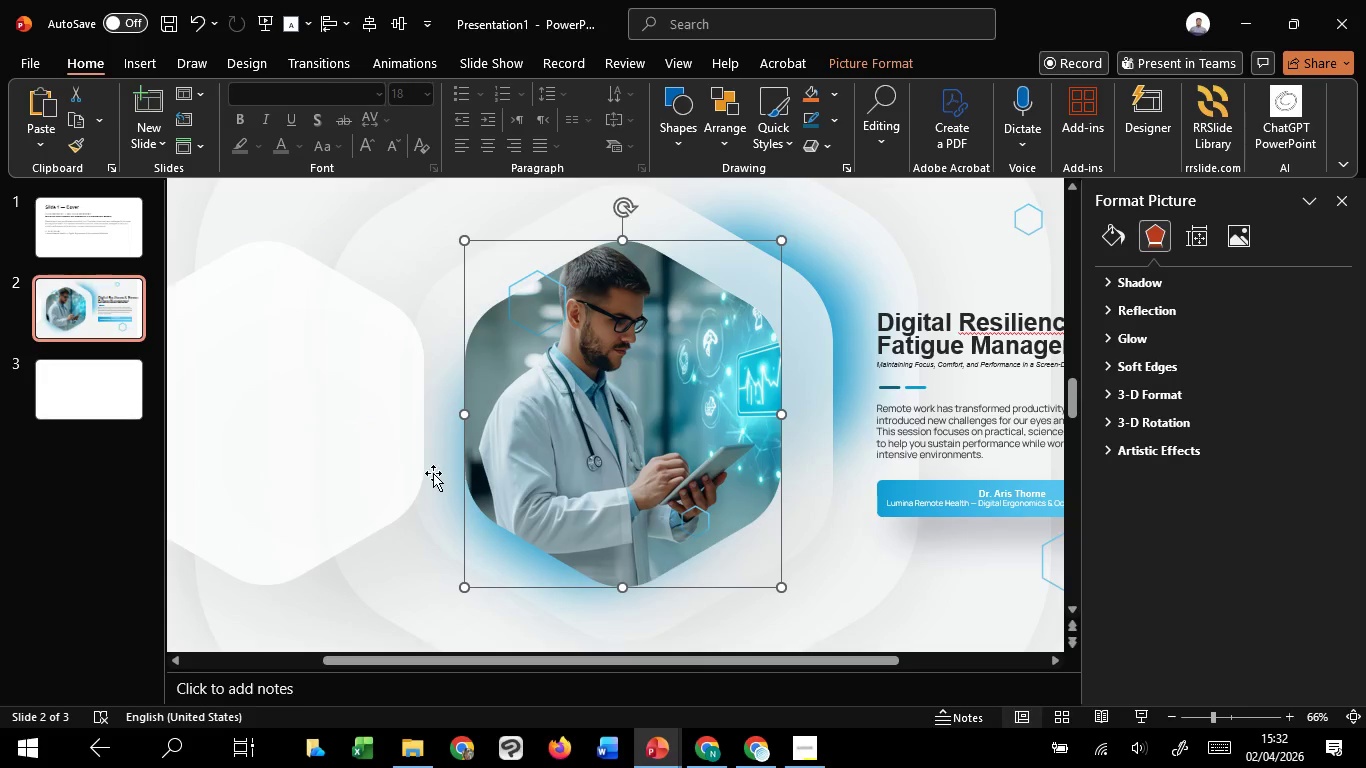 
left_click([306, 402])
 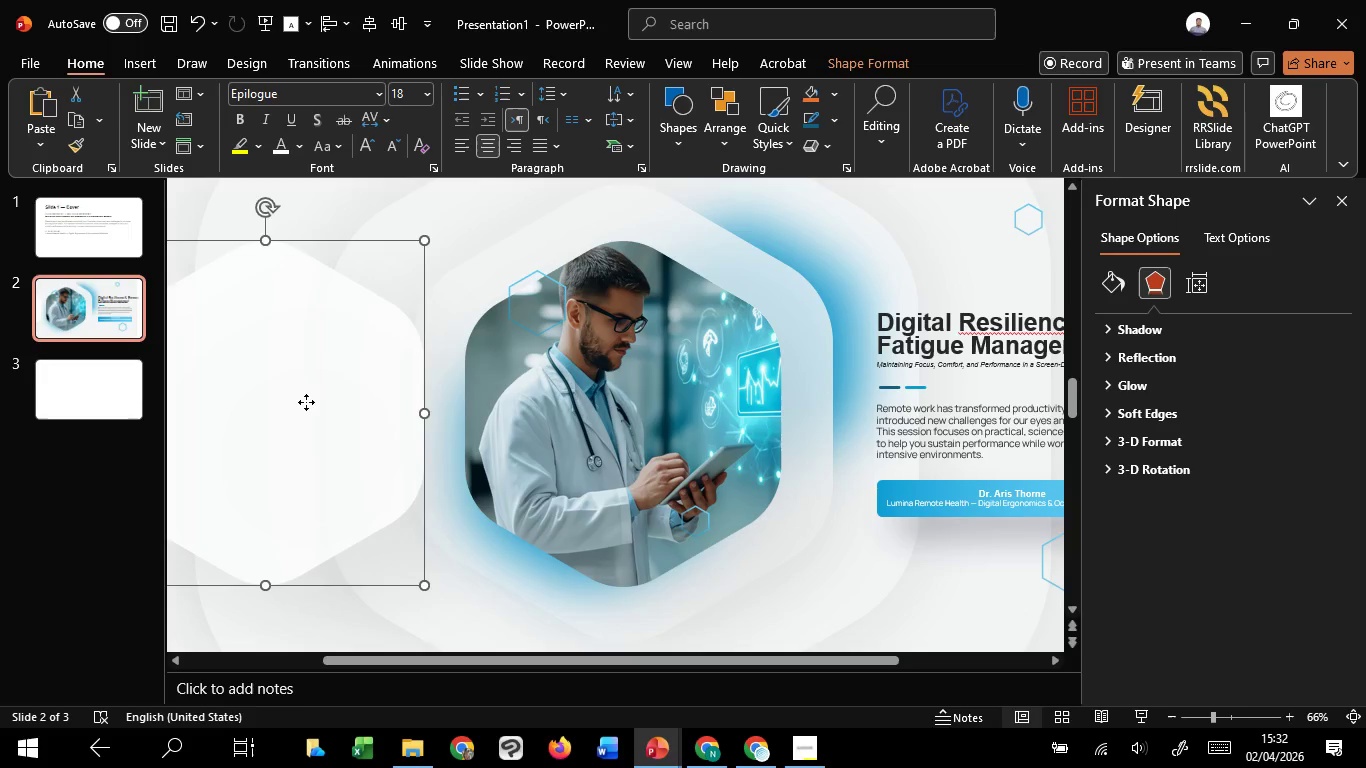 
left_click_drag(start_coordinate=[306, 402], to_coordinate=[439, 418])
 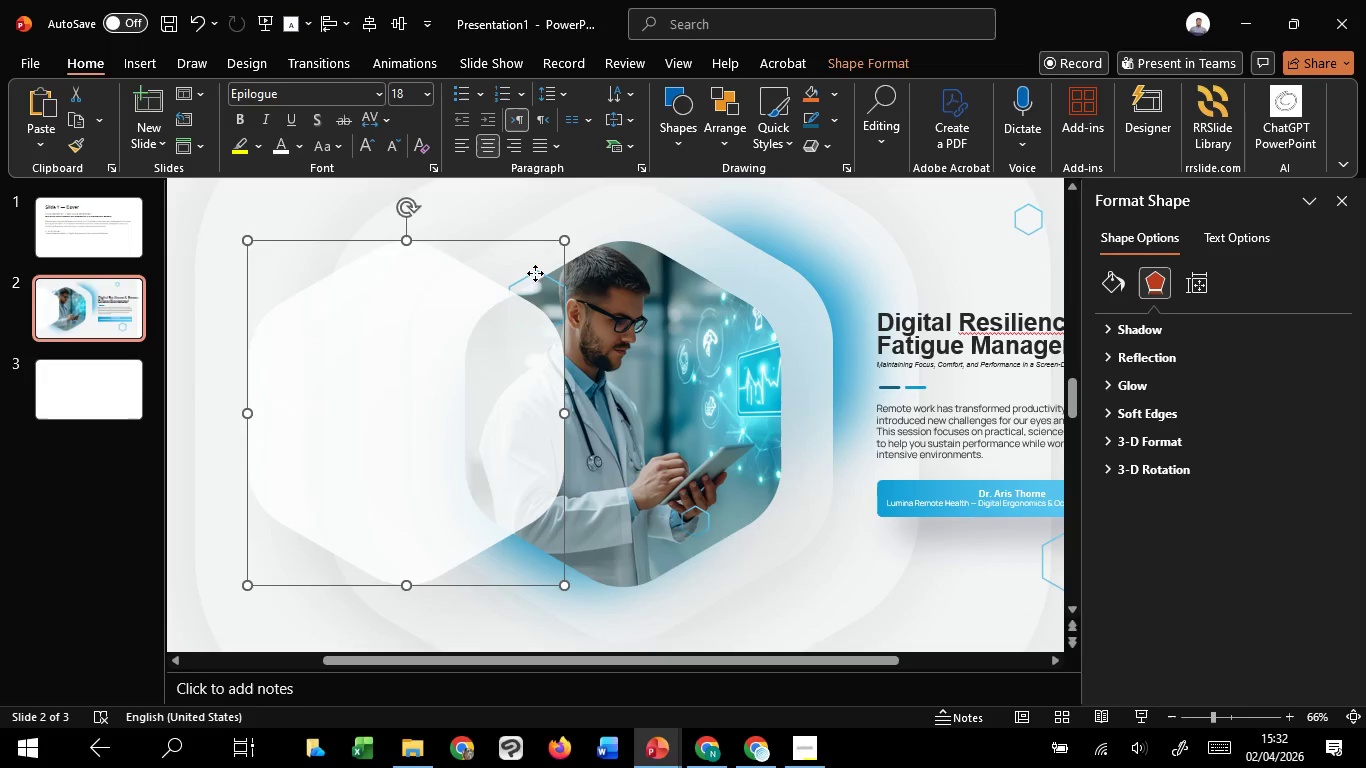 
hold_key(key=ShiftLeft, duration=1.52)
 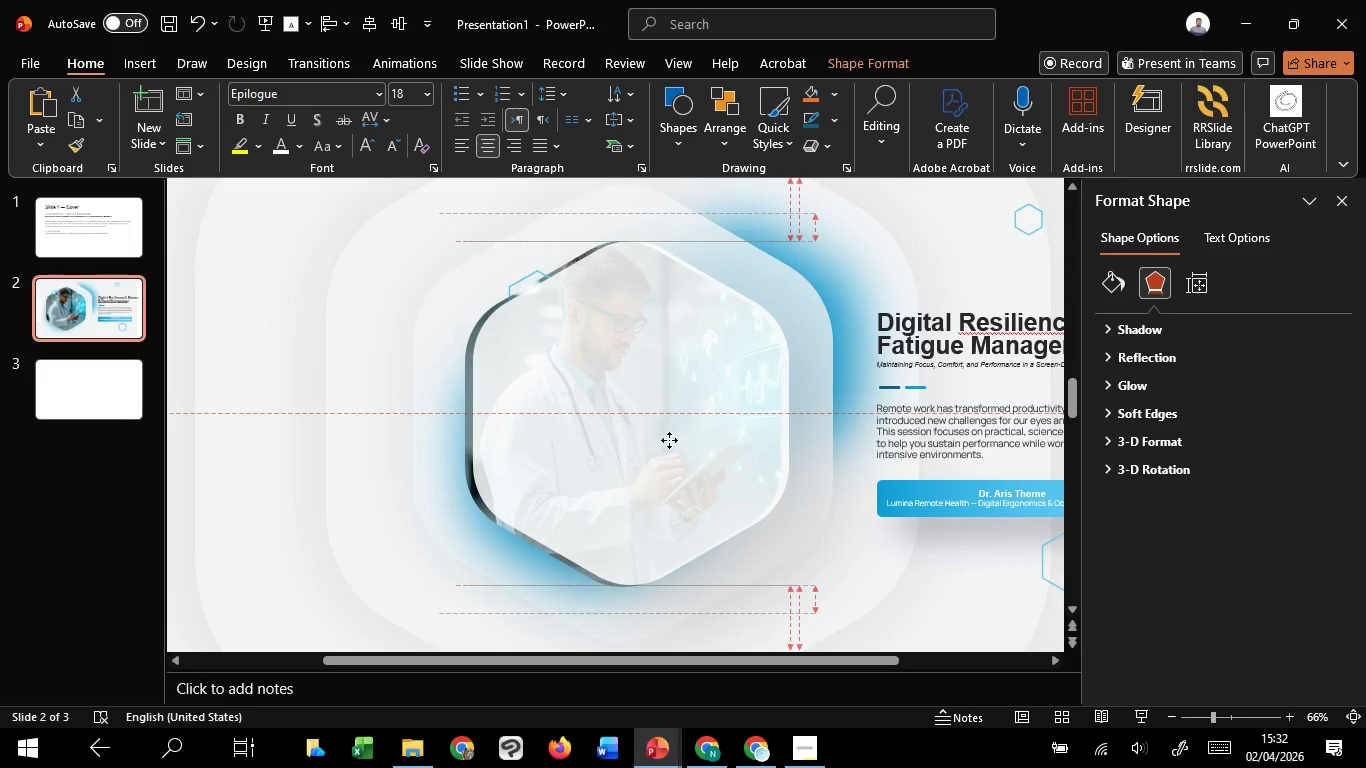 
hold_key(key=ShiftLeft, duration=1.51)
 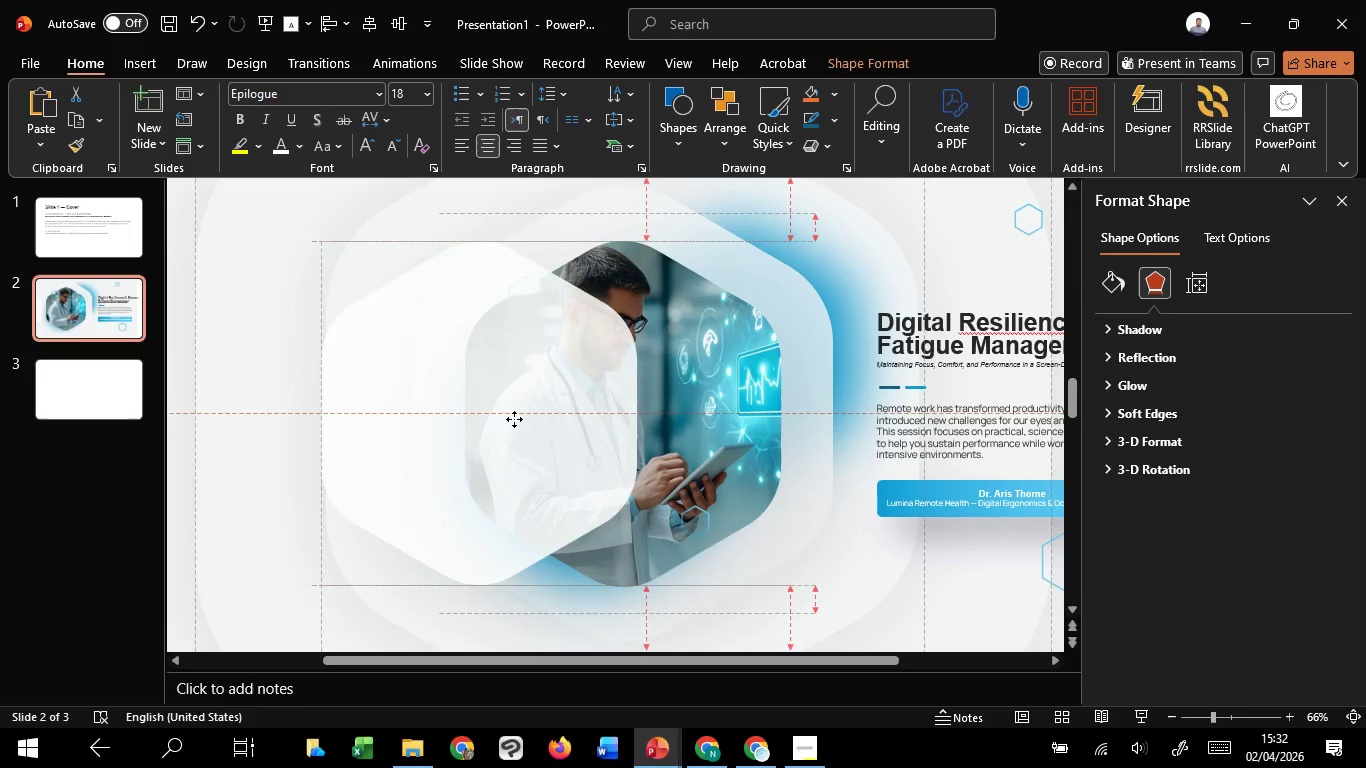 
hold_key(key=ShiftLeft, duration=1.38)
 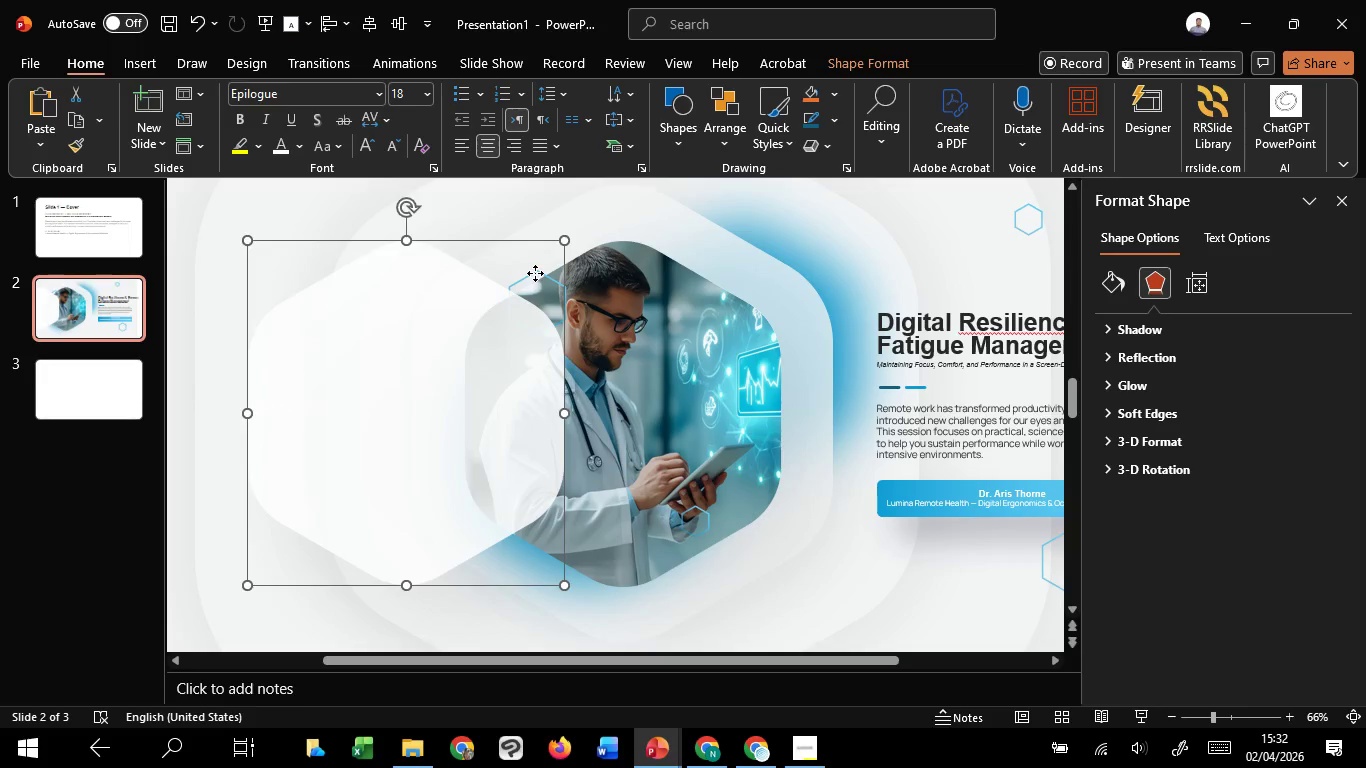 
left_click([535, 273])
 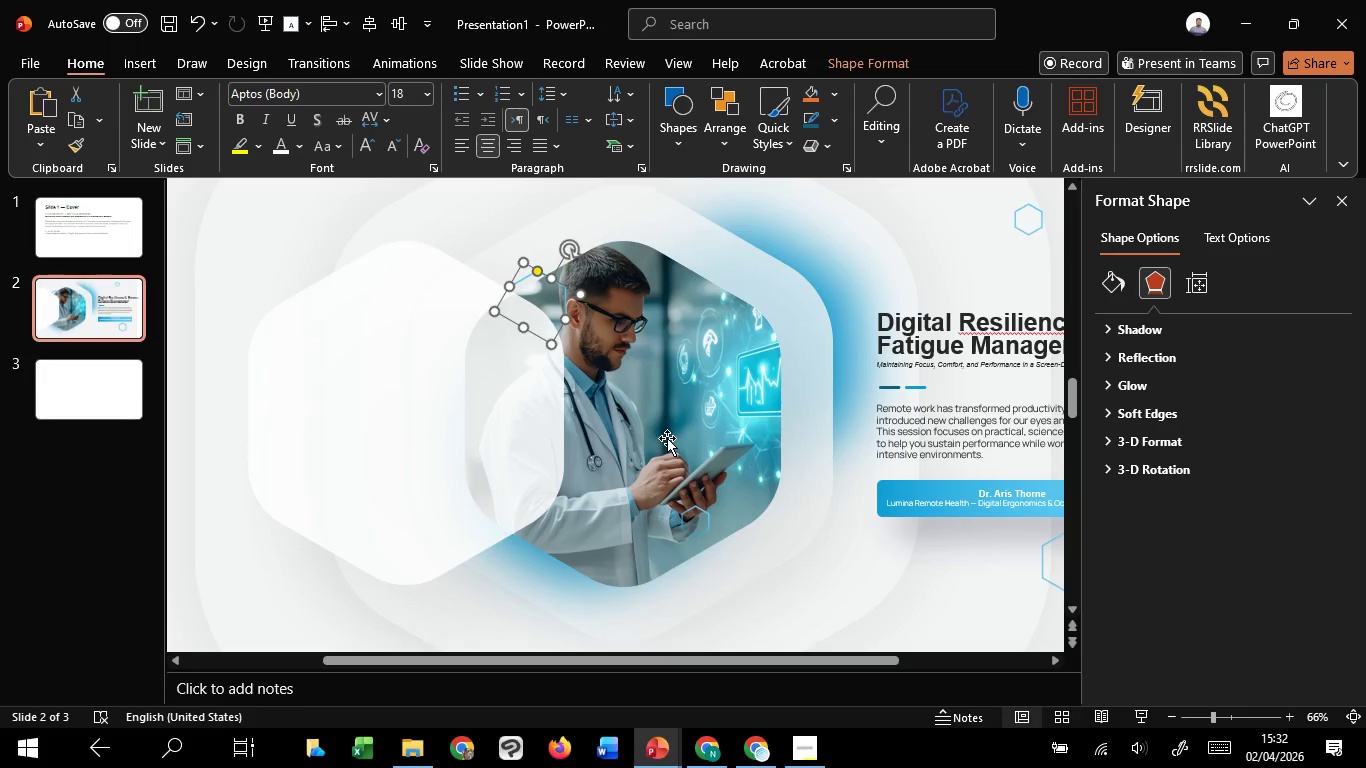 
hold_key(key=ShiftLeft, duration=1.52)
left_click([698, 507])
 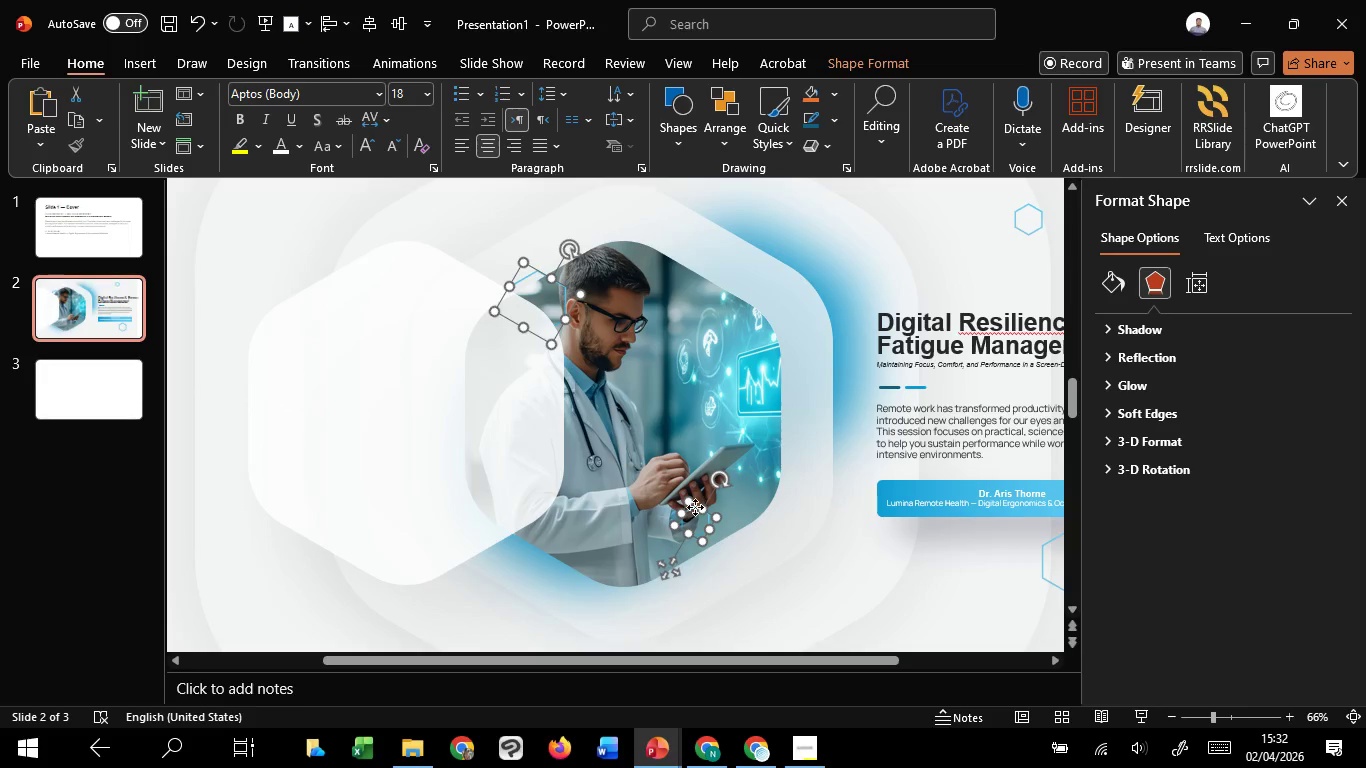 
right_click([695, 507])
 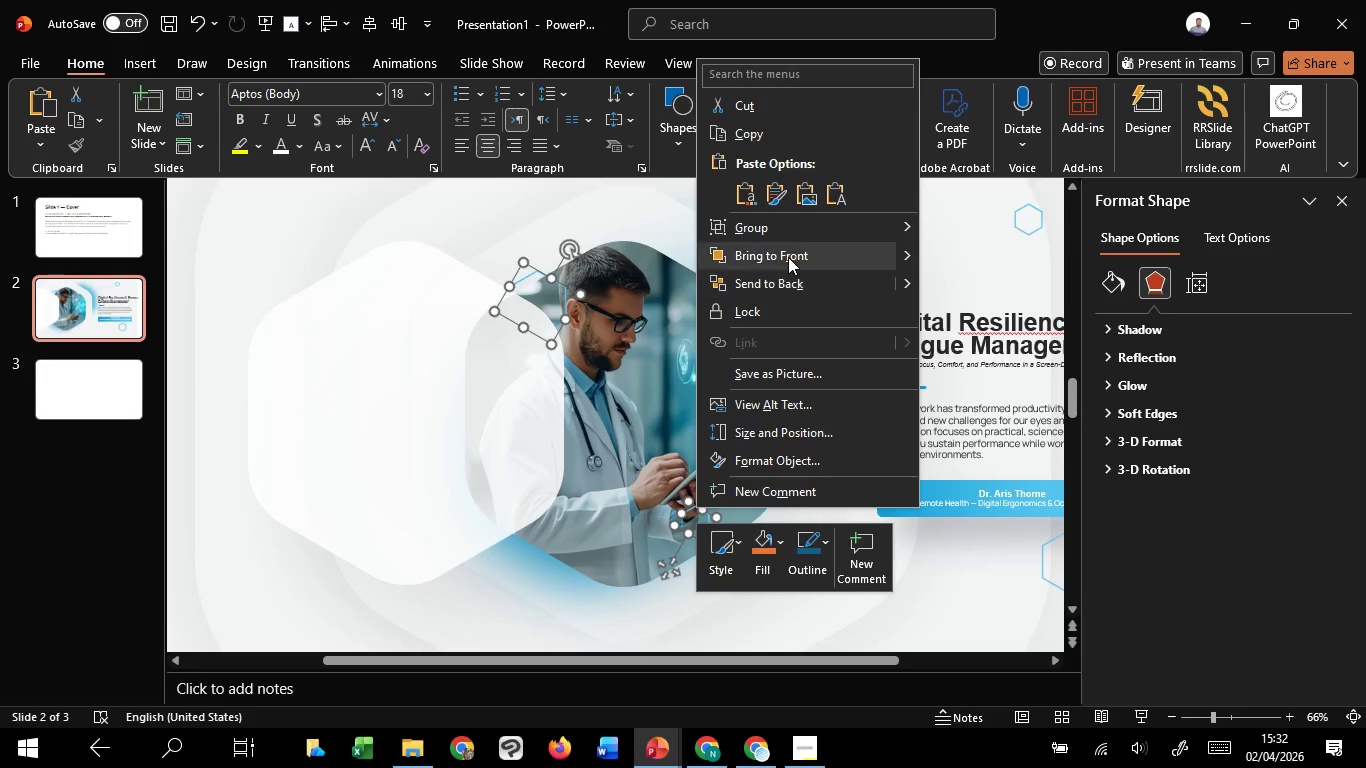 
left_click([788, 257])
 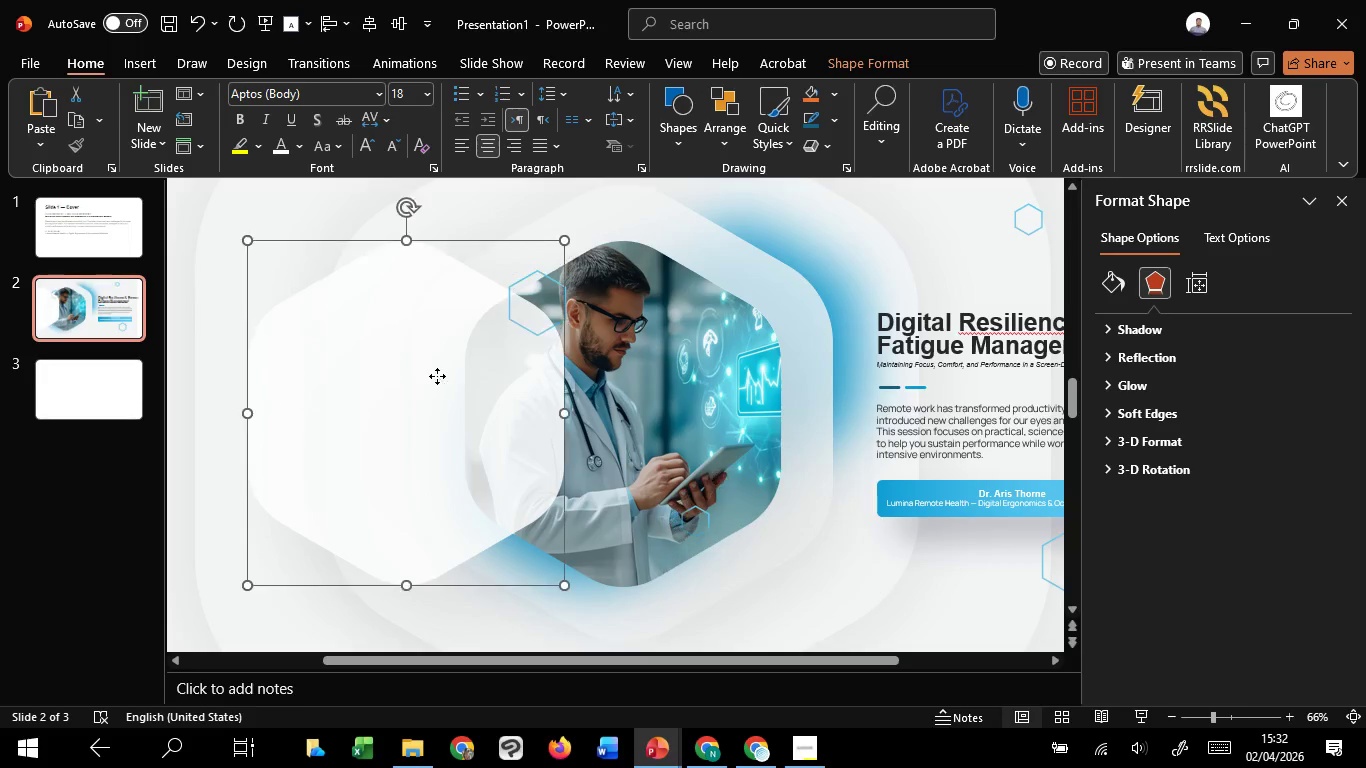 
left_click([437, 376])
 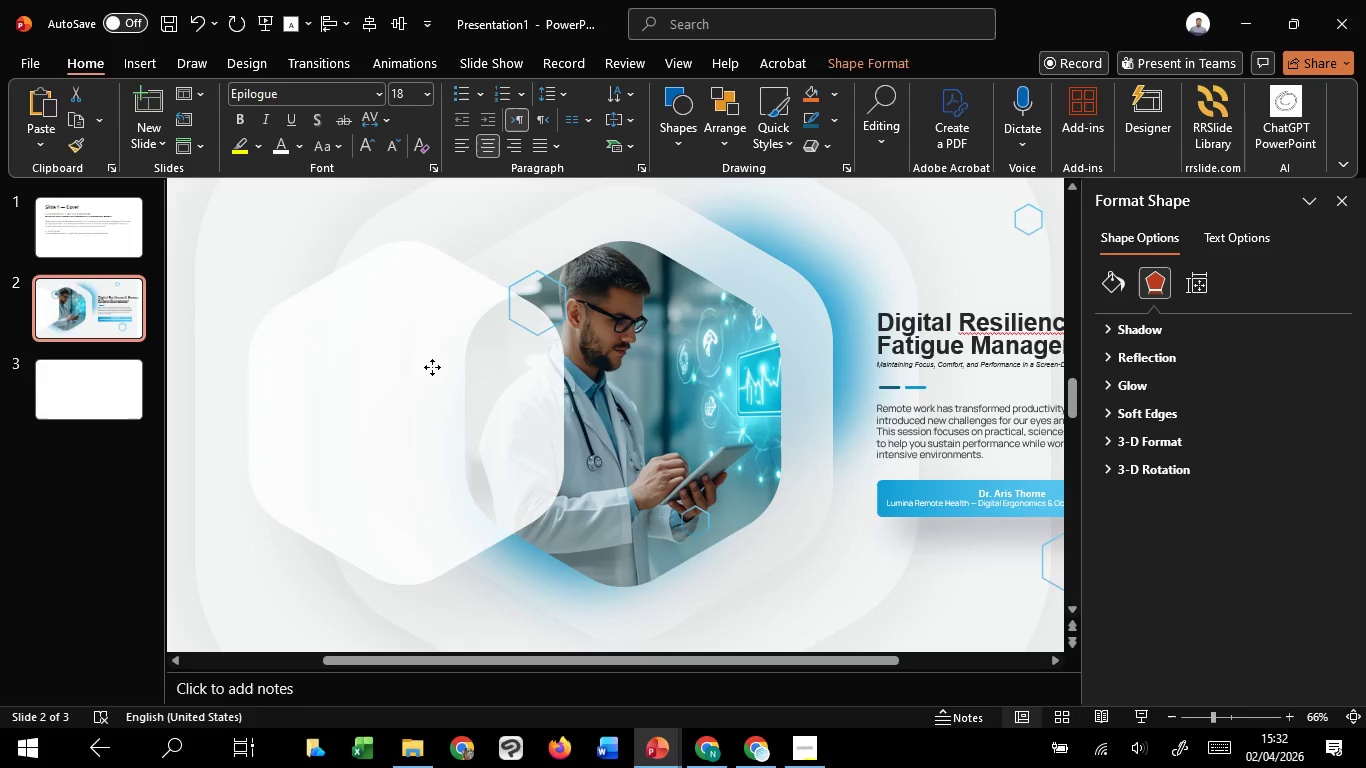 
left_click_drag(start_coordinate=[426, 368], to_coordinate=[644, 389])
 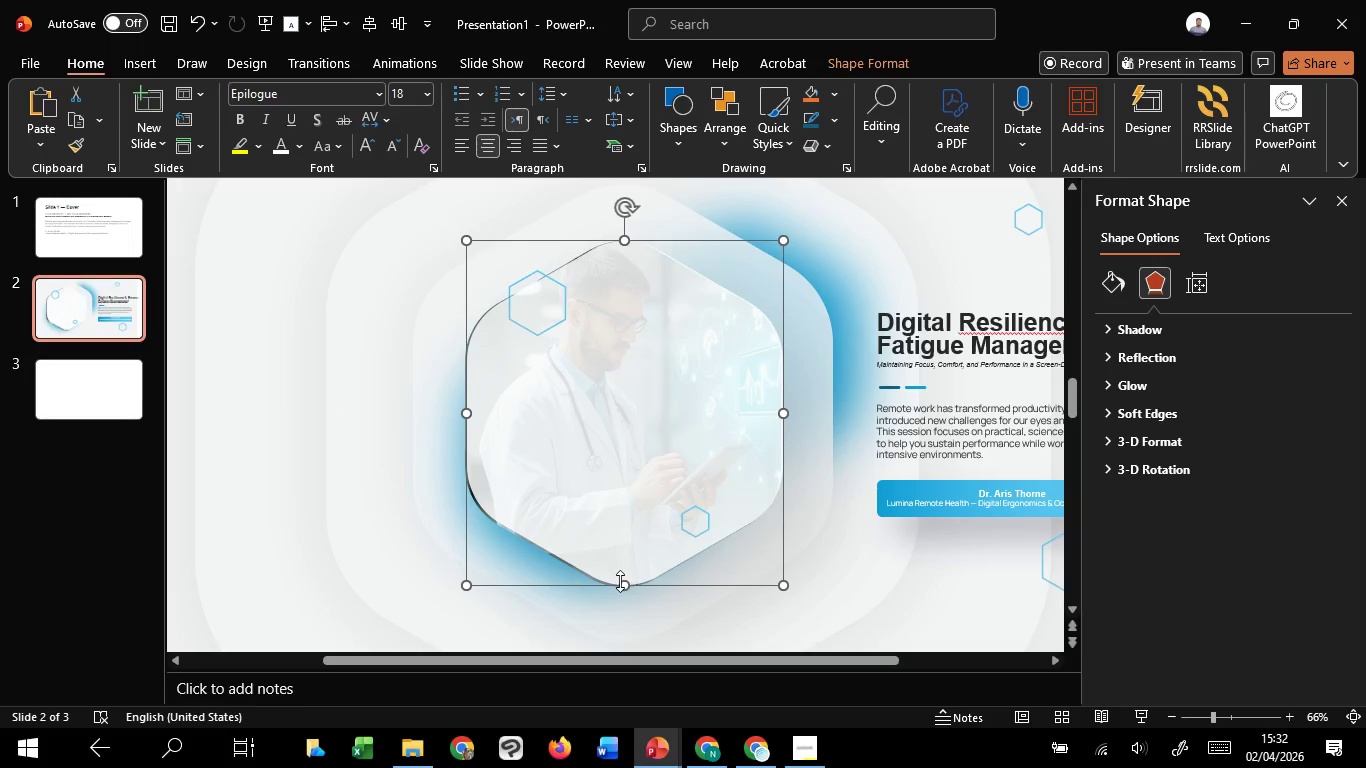 
hold_key(key=ShiftLeft, duration=1.5)
 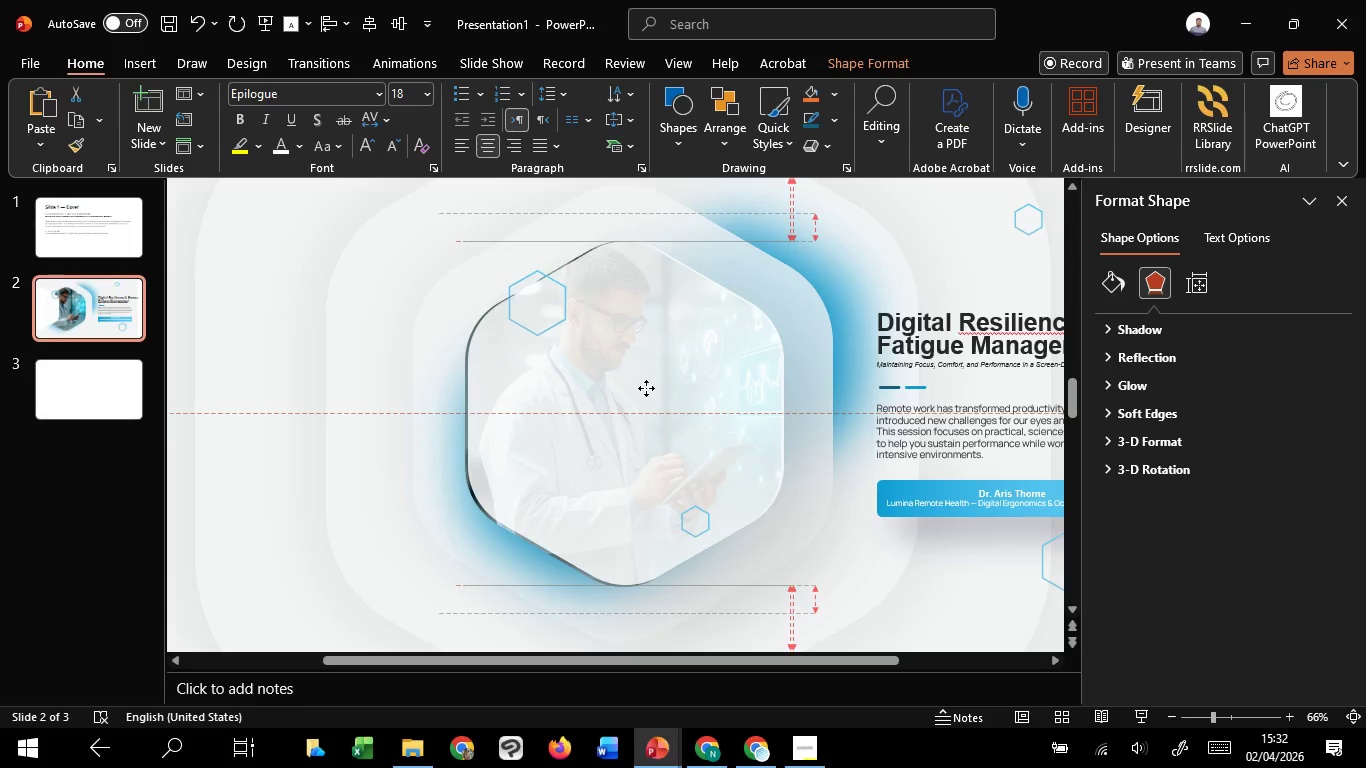 
hold_key(key=ShiftLeft, duration=1.38)
 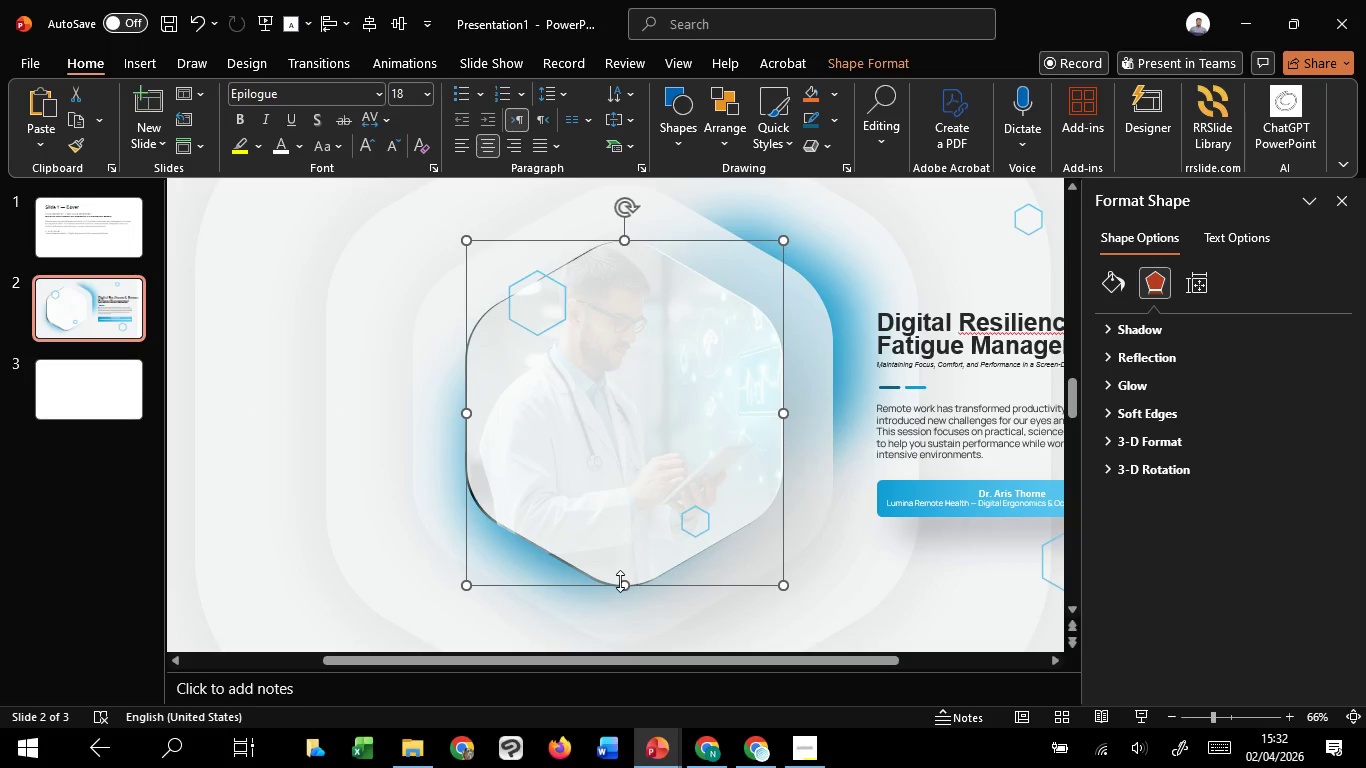 
wait(10.36)
 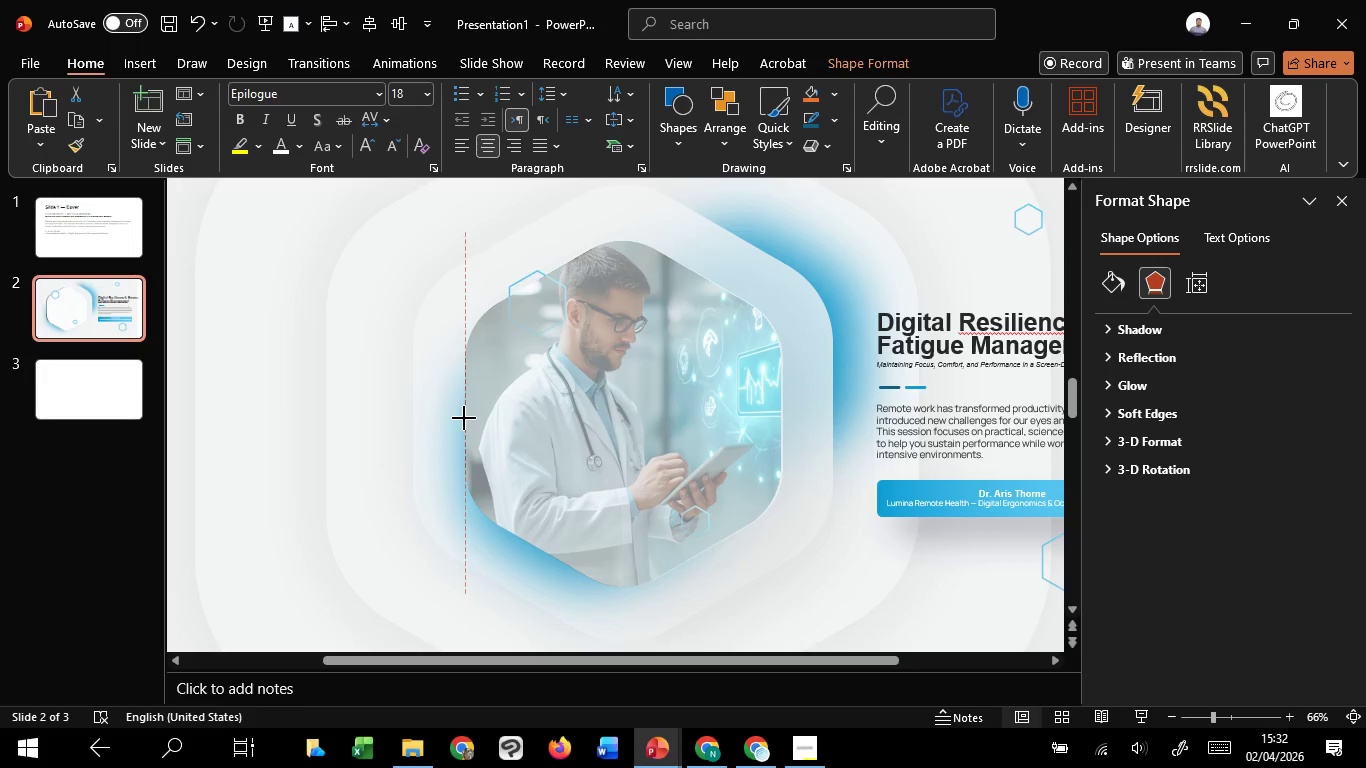 
left_click([1138, 330])
 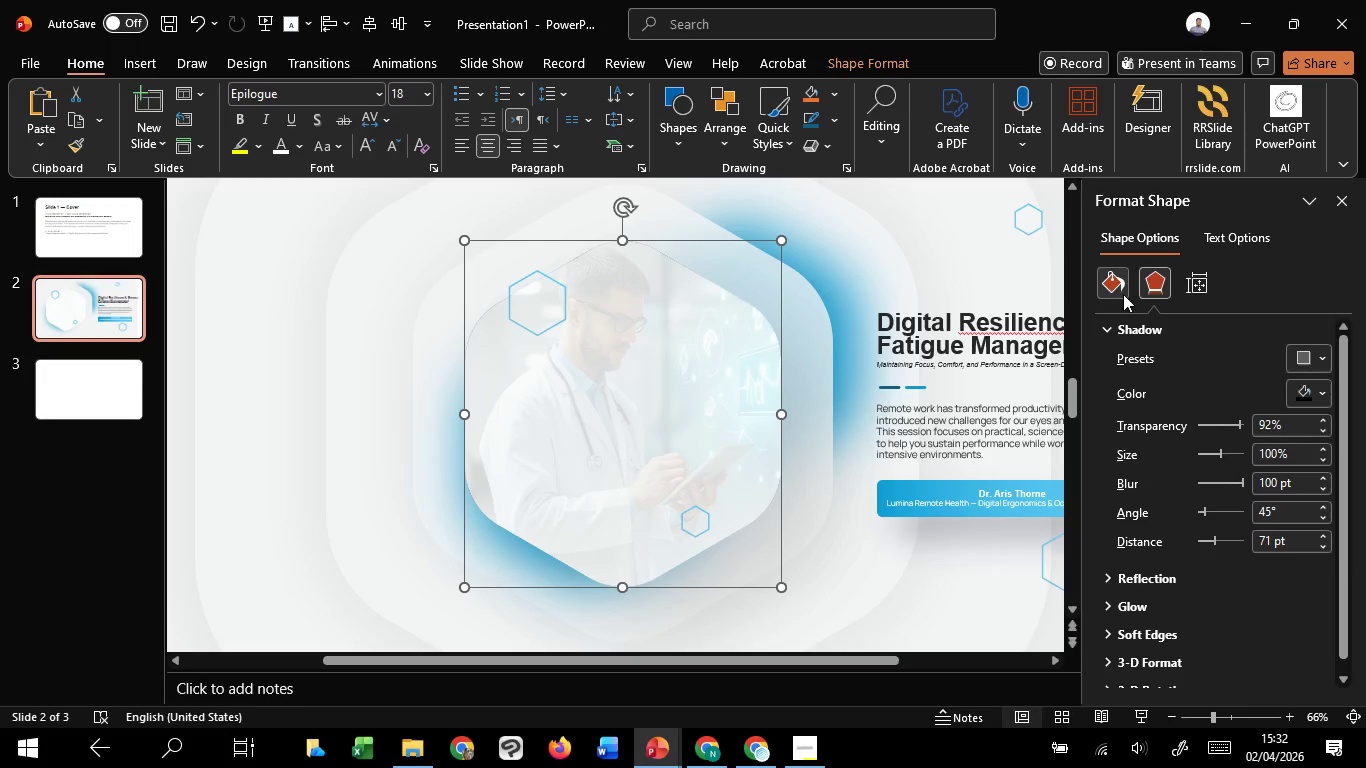 
left_click([1123, 294])
 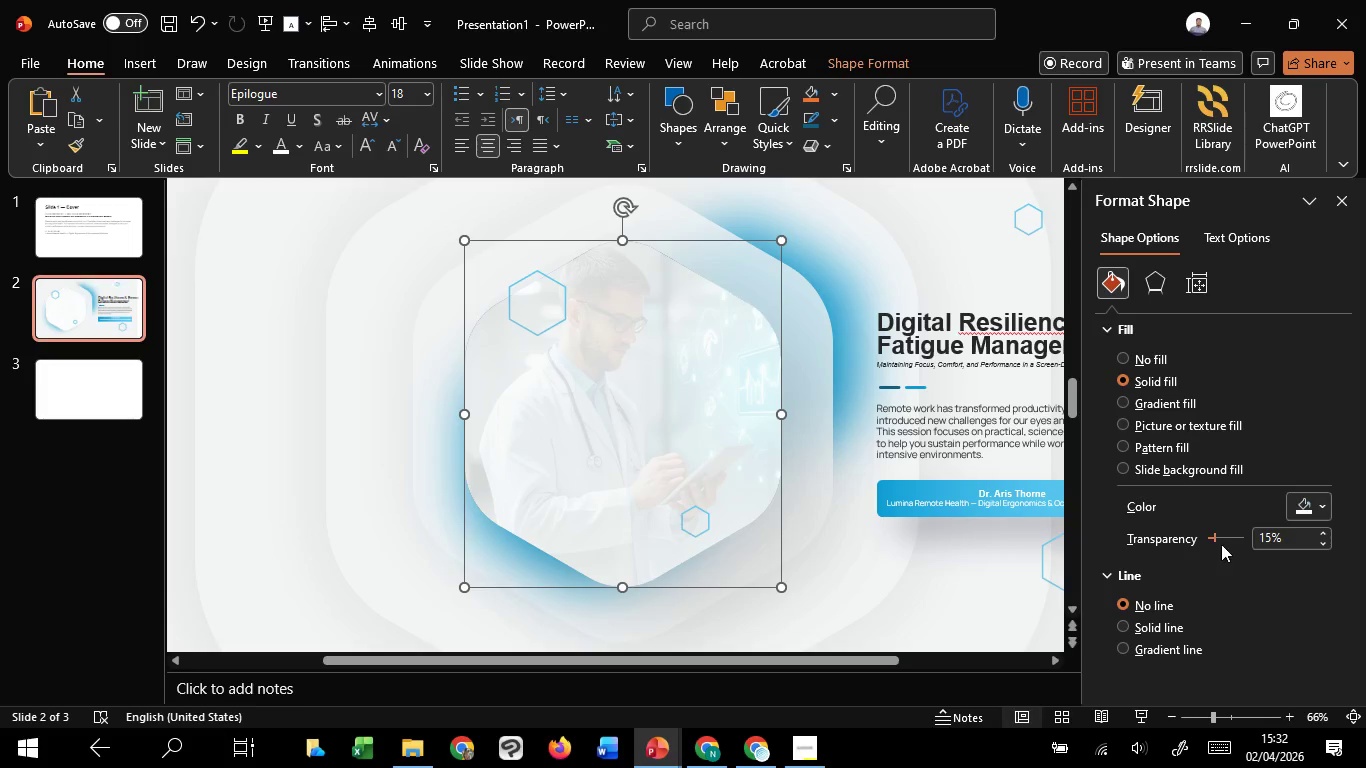 
left_click_drag(start_coordinate=[1221, 544], to_coordinate=[1228, 542])
 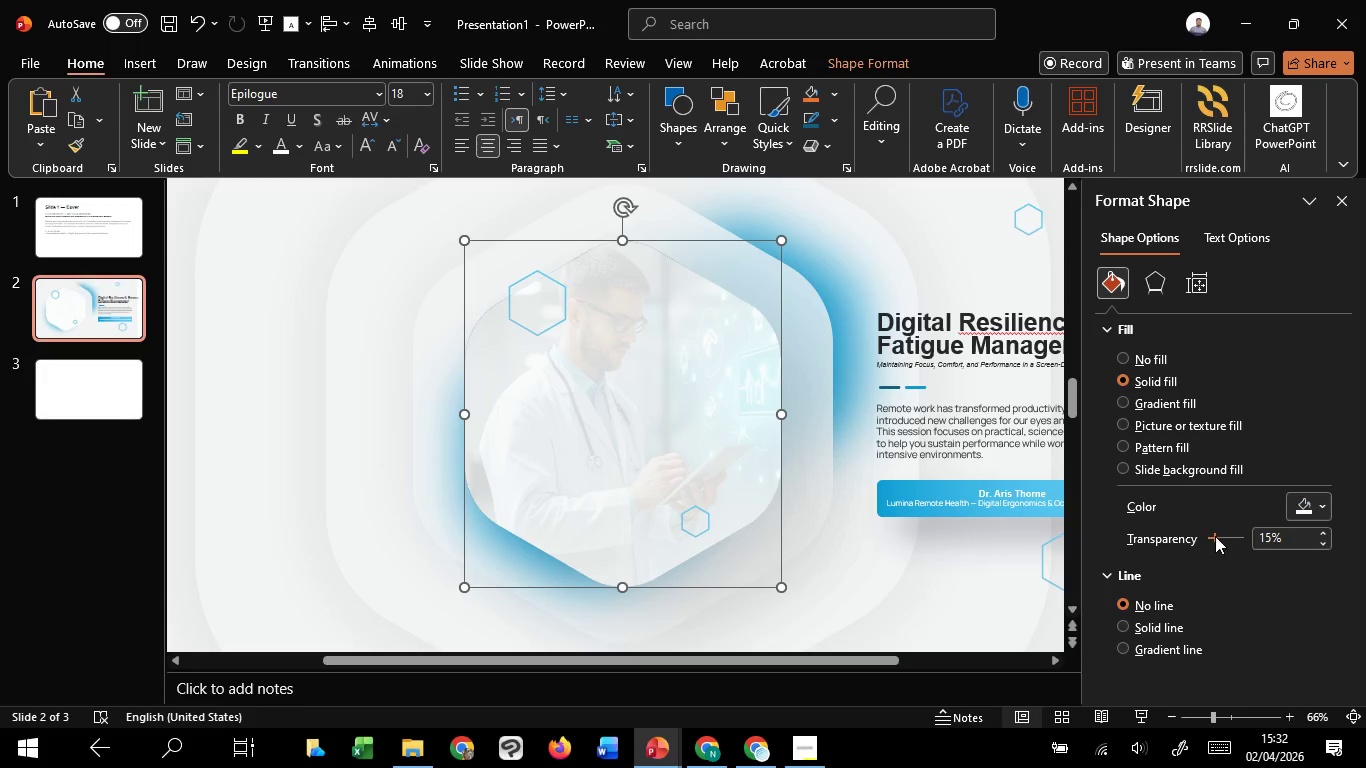 
left_click_drag(start_coordinate=[1216, 535], to_coordinate=[1236, 536])
 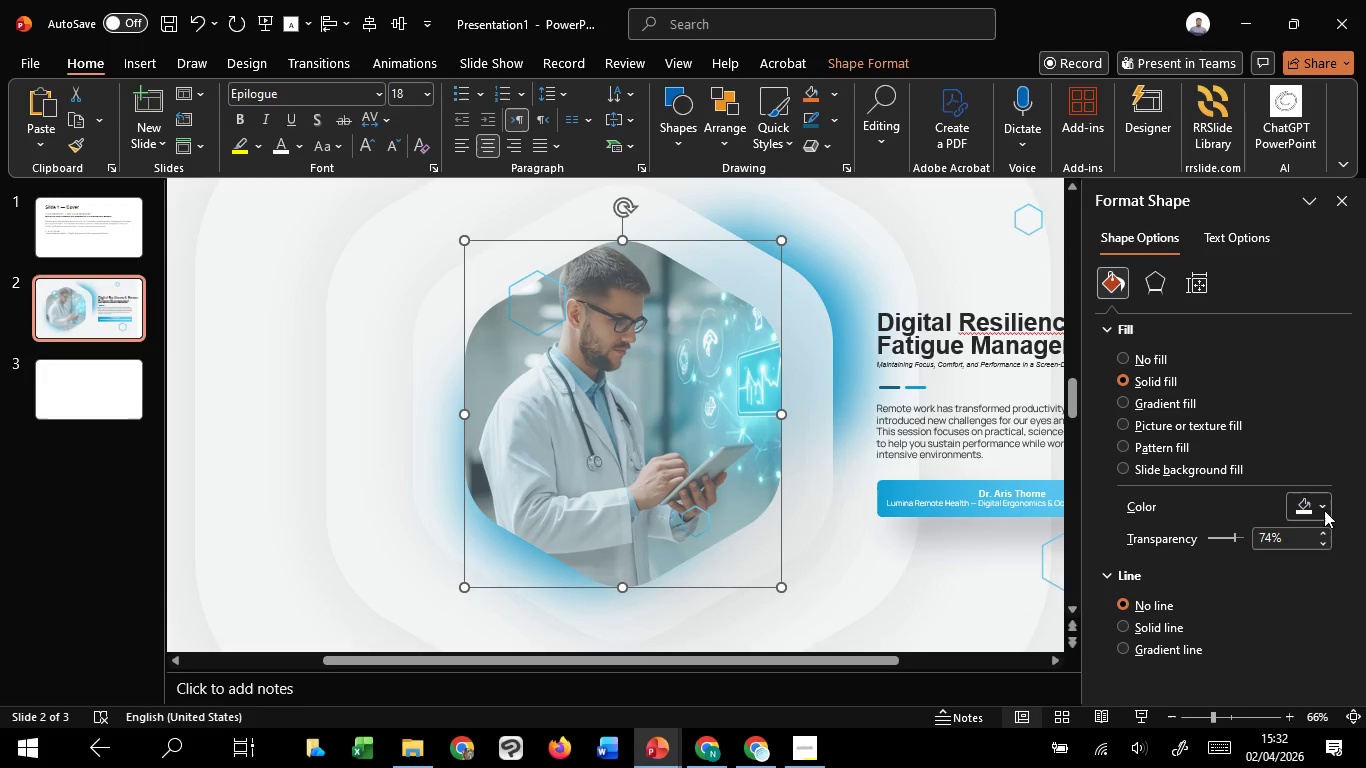 
left_click_drag(start_coordinate=[1324, 510], to_coordinate=[1316, 511])
 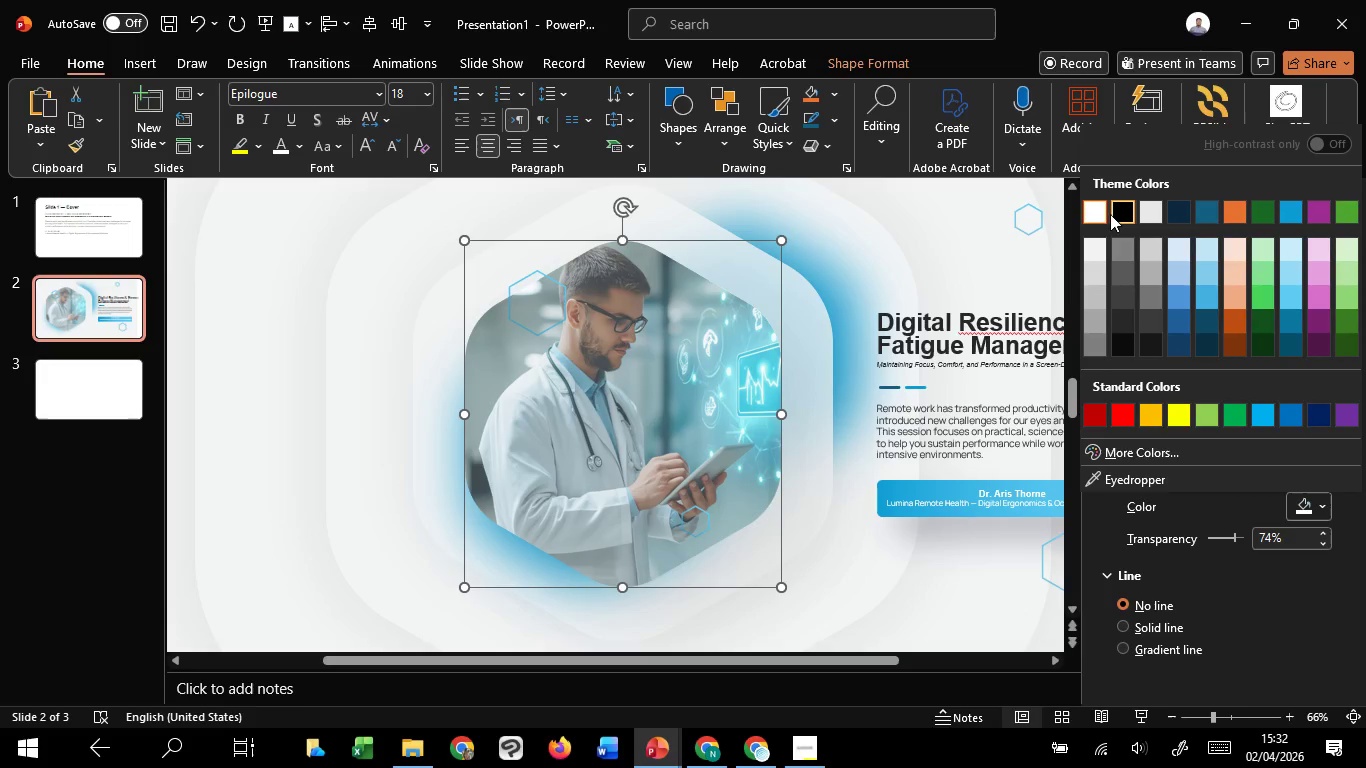 
left_click([1116, 214])
 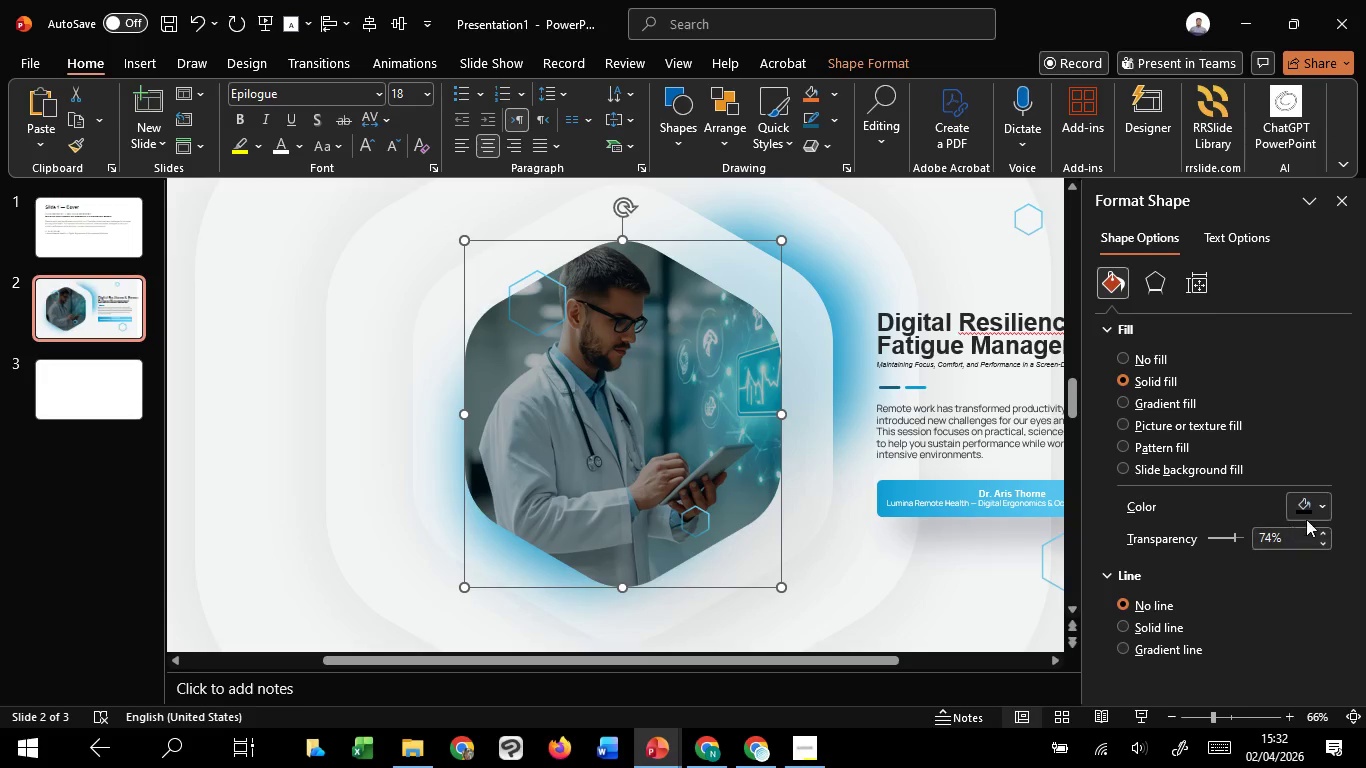 
left_click([1311, 497])
 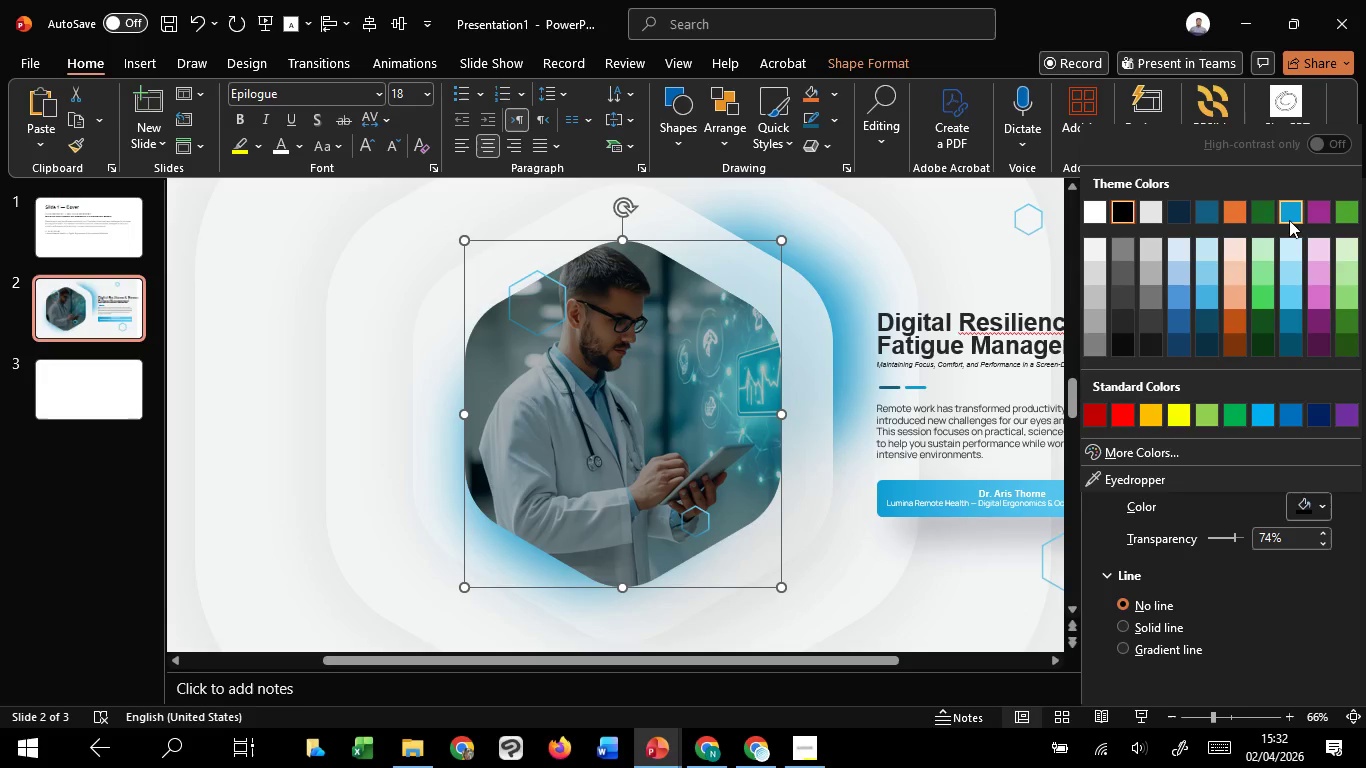 
left_click([1290, 219])
 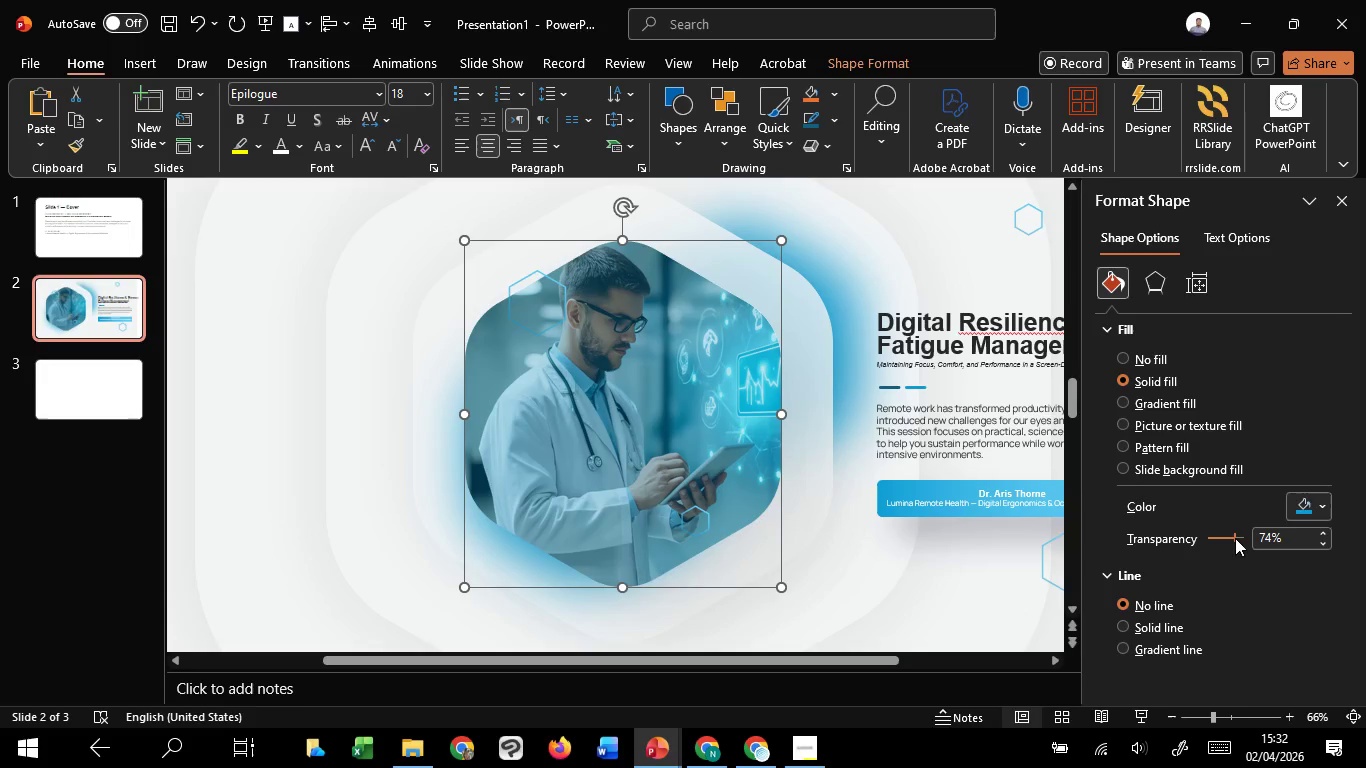 
left_click_drag(start_coordinate=[1235, 538], to_coordinate=[1243, 538])
 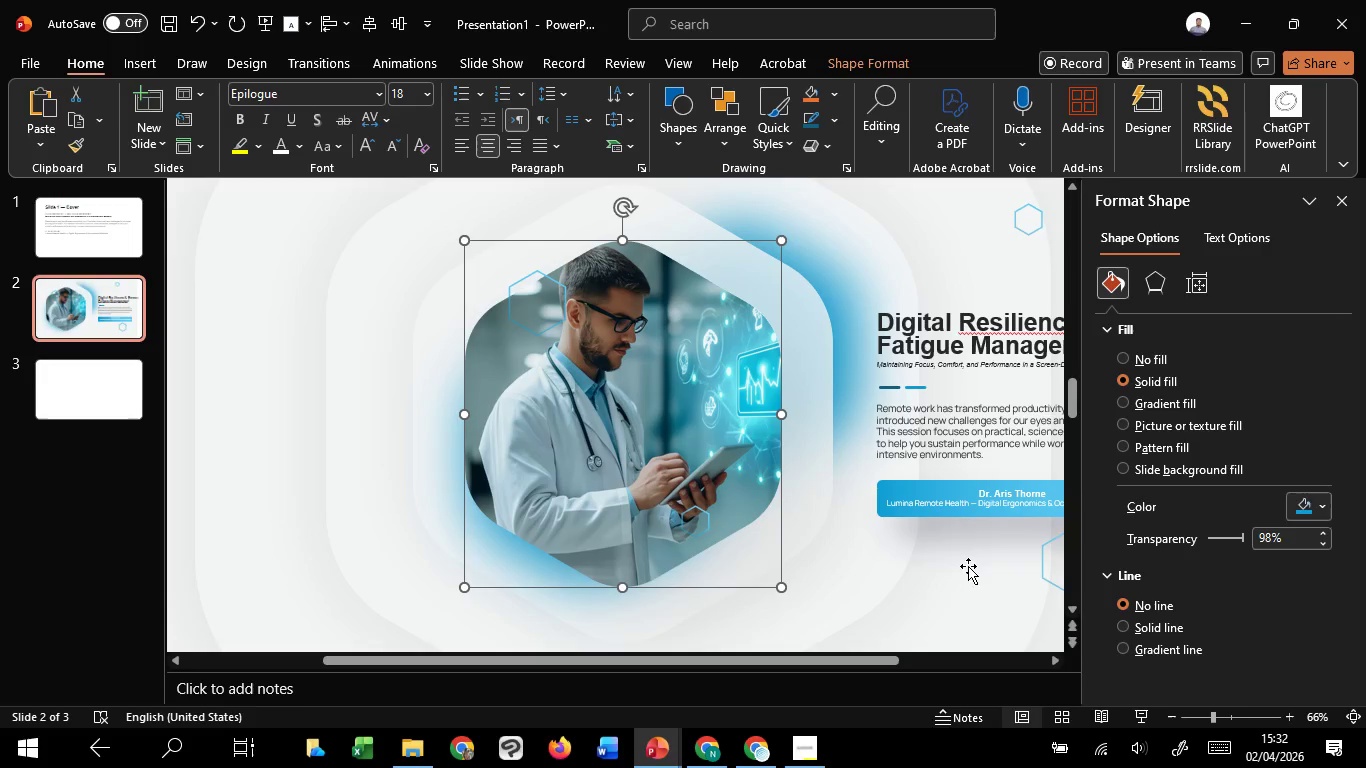 
hold_key(key=ControlLeft, duration=1.27)
scroll: coordinate [933, 576], scroll_direction: down, amount: 3.0
 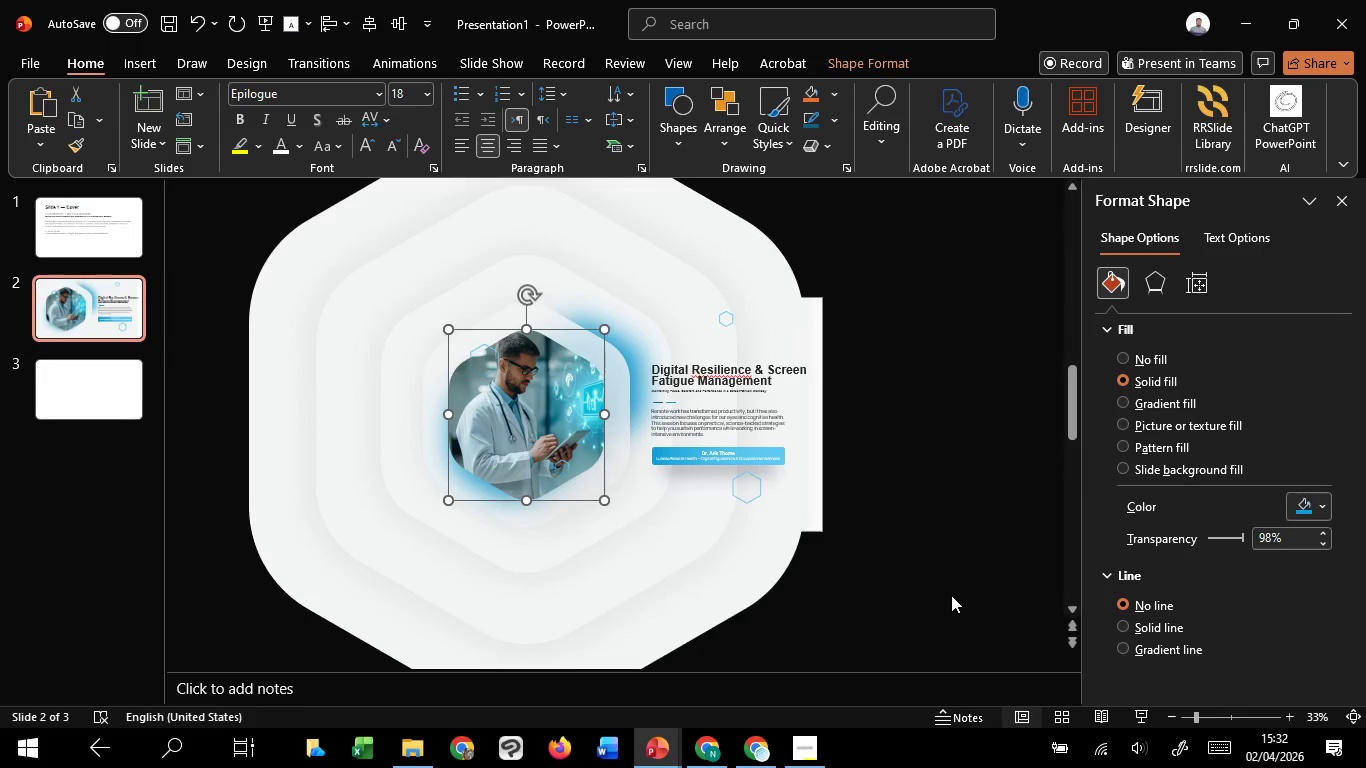 
left_click([951, 595])
 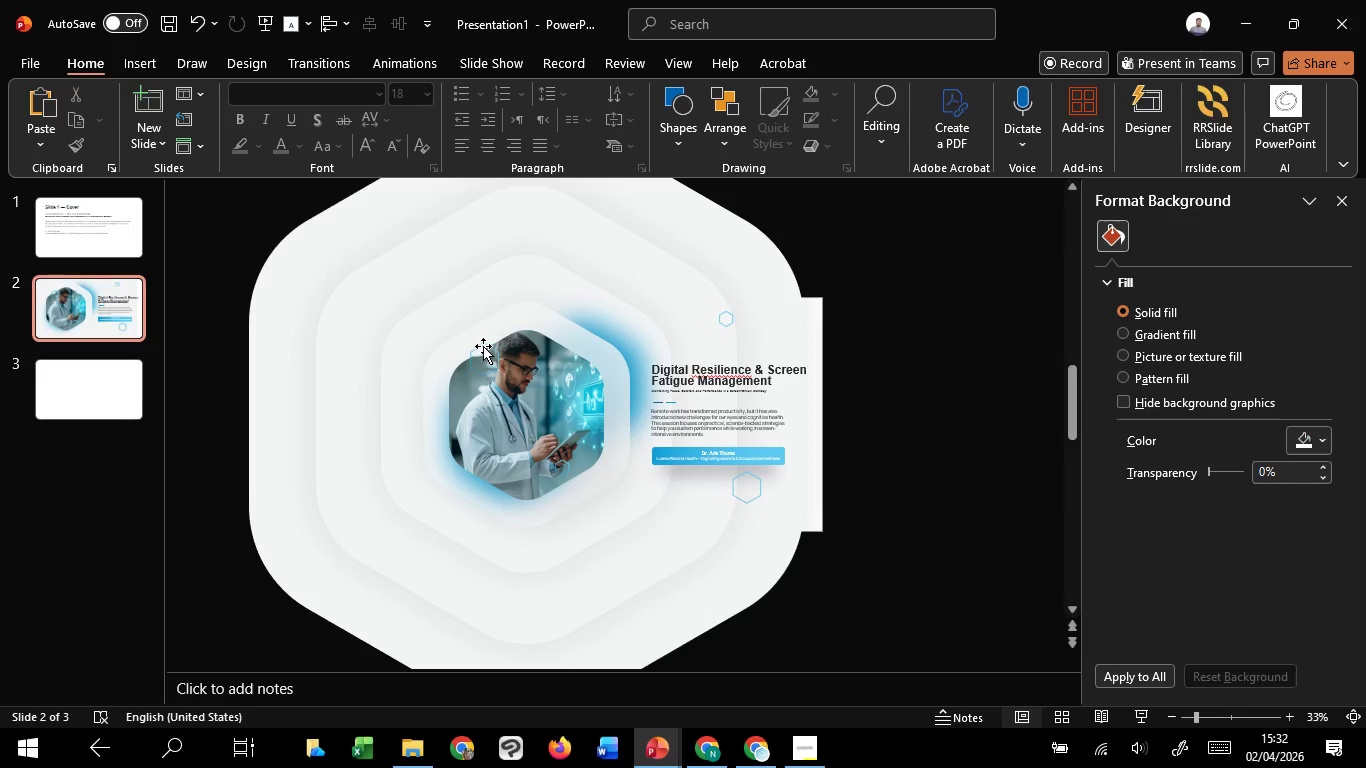 
left_click([482, 346])
 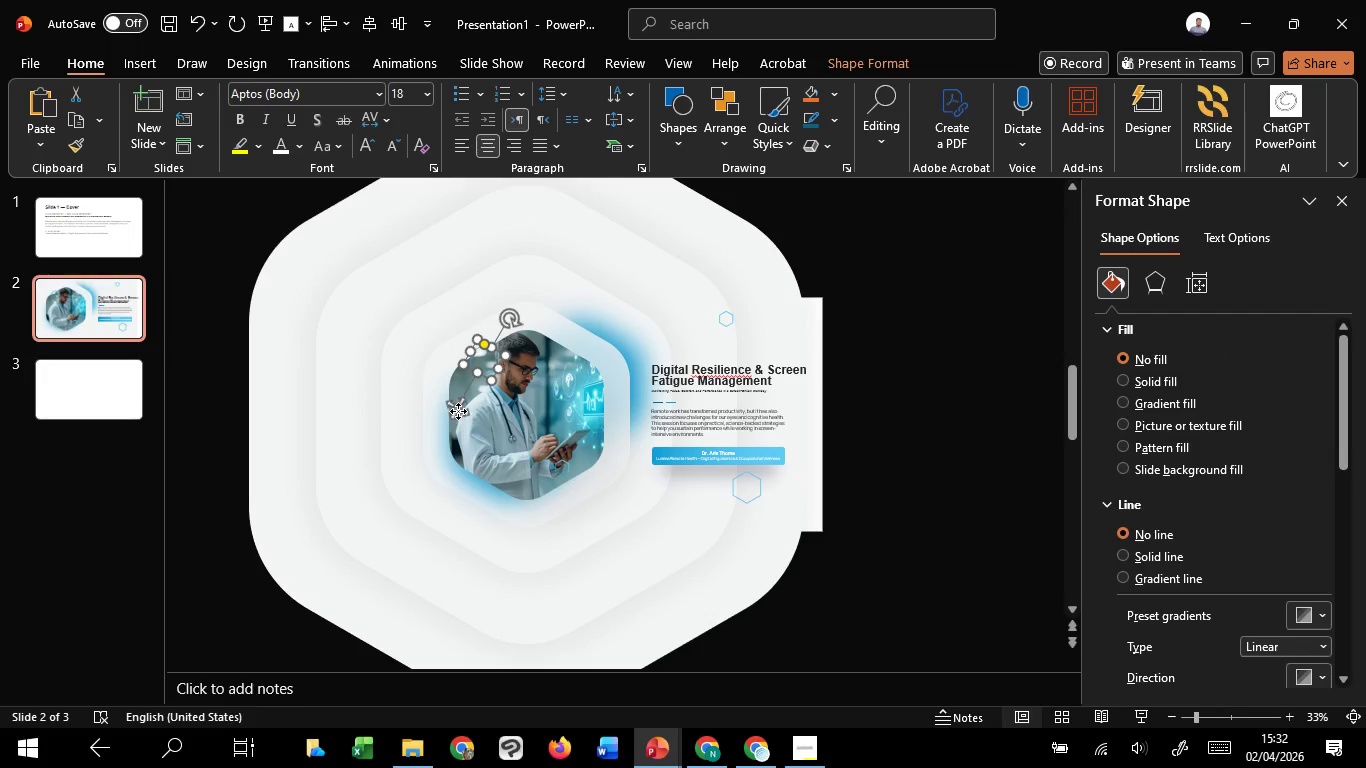 
left_click_drag(start_coordinate=[458, 411], to_coordinate=[429, 379])
 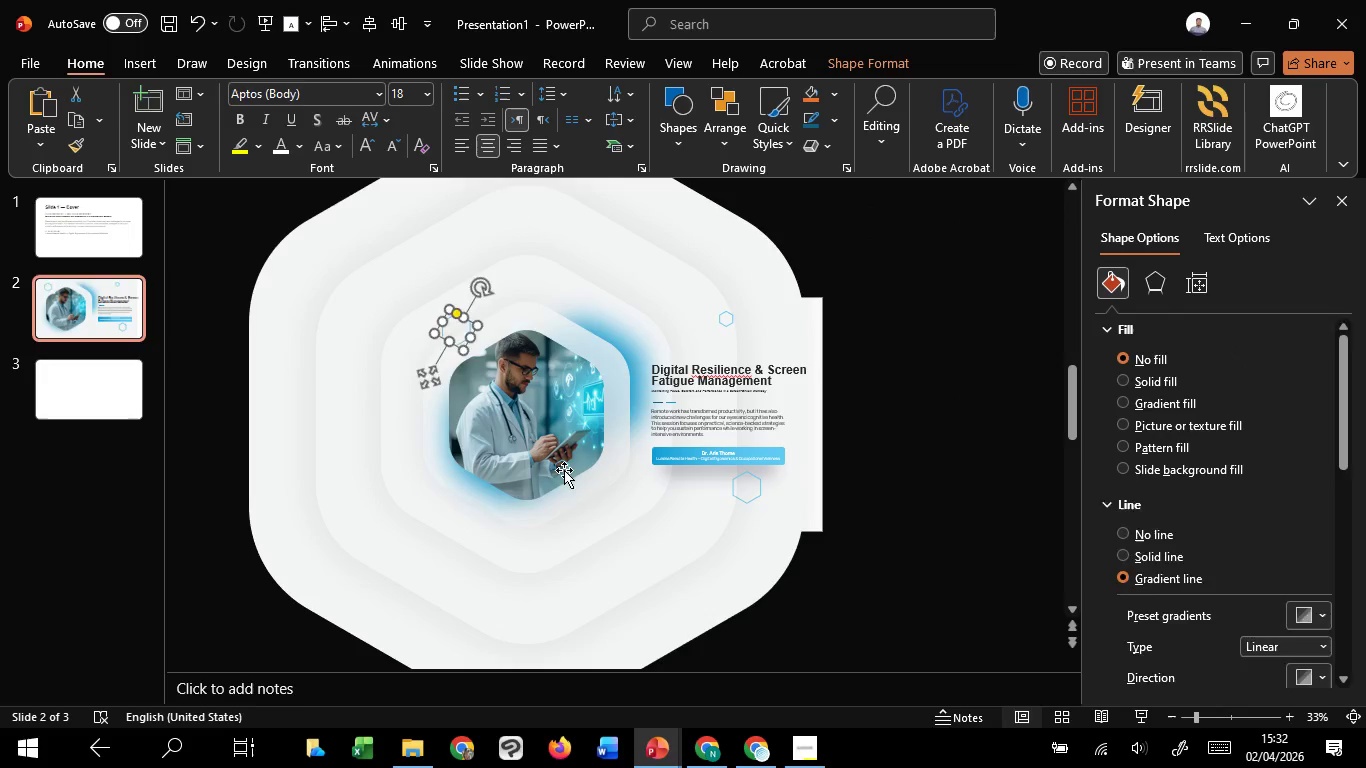 
left_click([564, 470])
 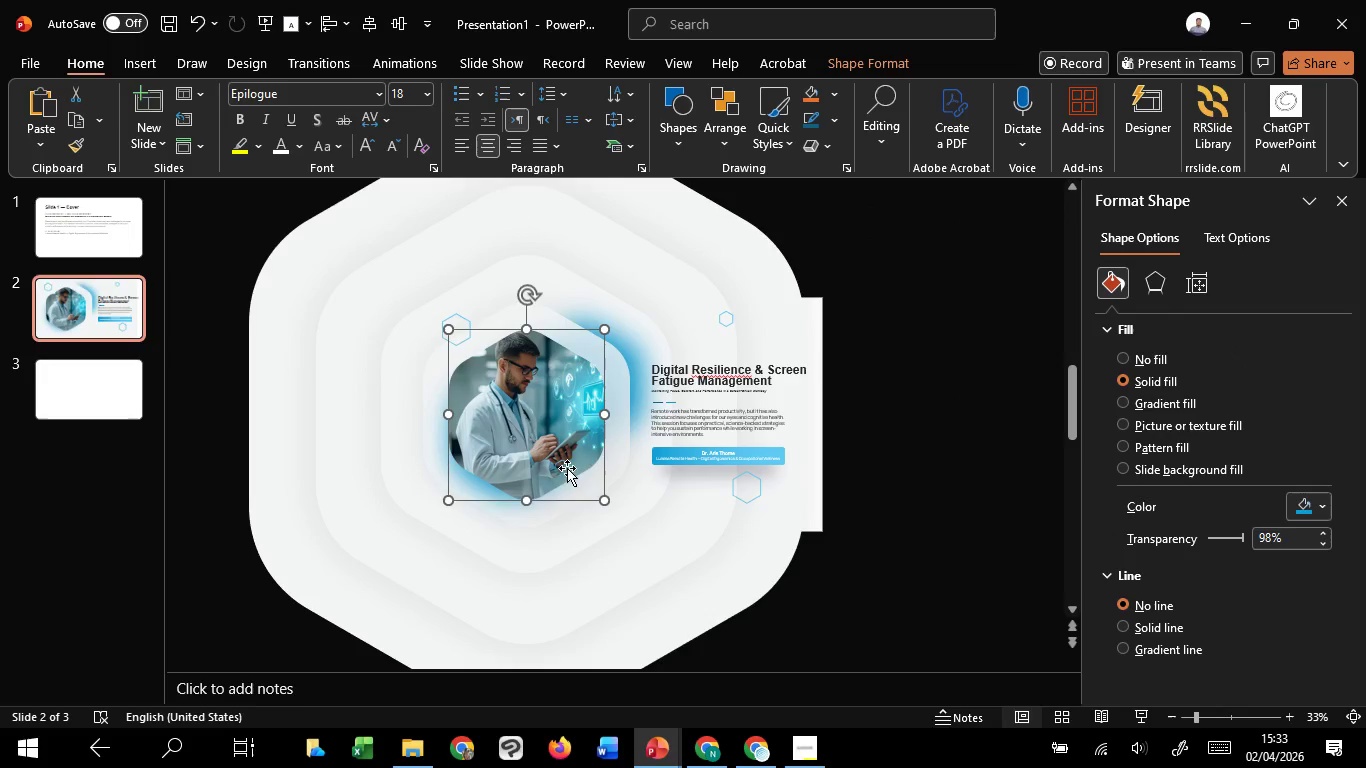 
left_click([567, 467])
 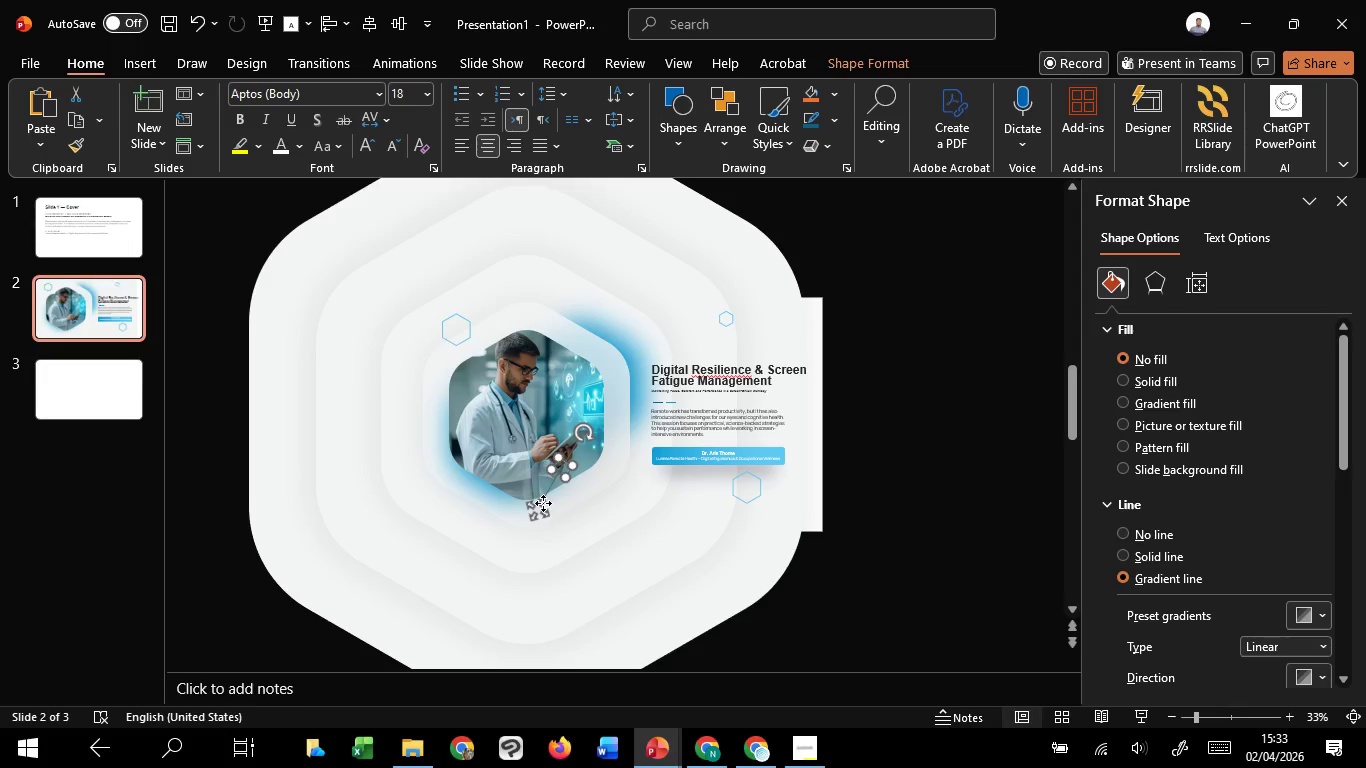 
left_click_drag(start_coordinate=[543, 503], to_coordinate=[571, 526])
 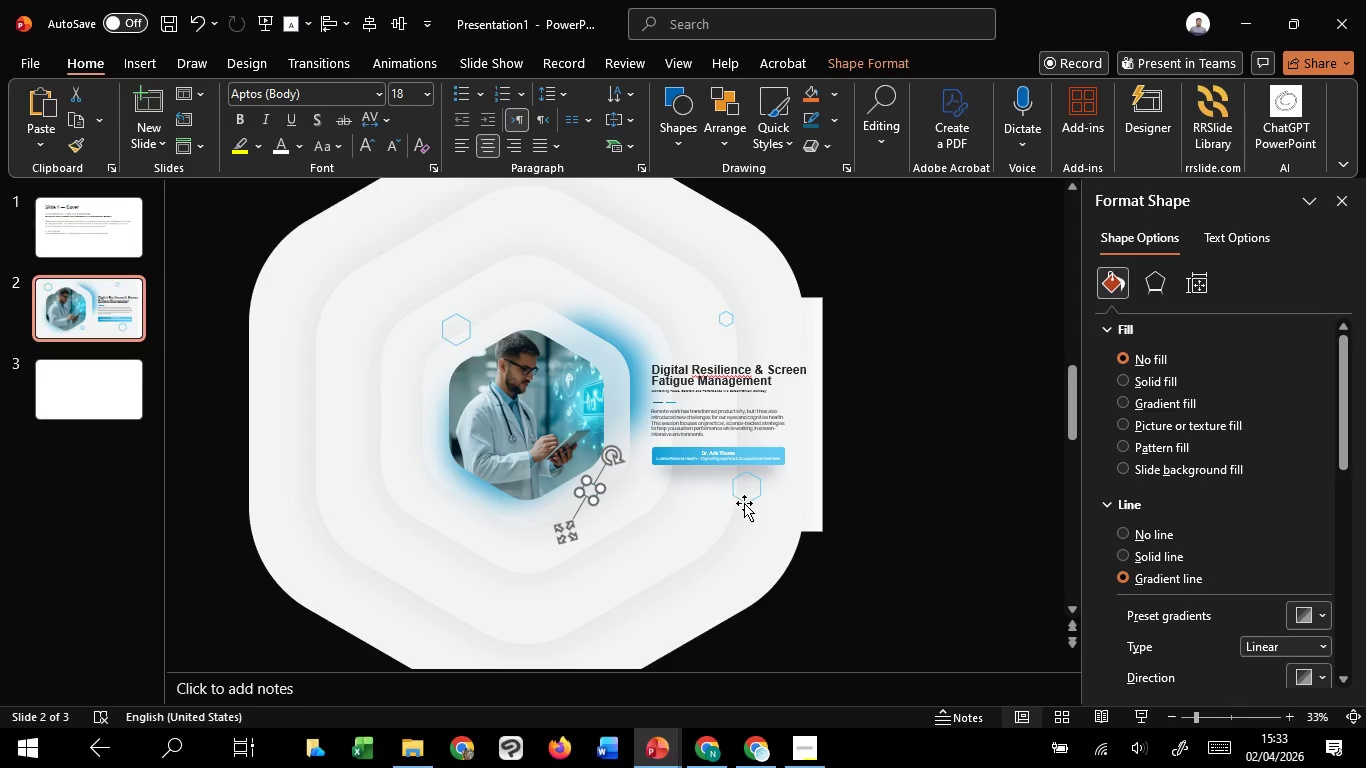 
left_click([745, 502])
 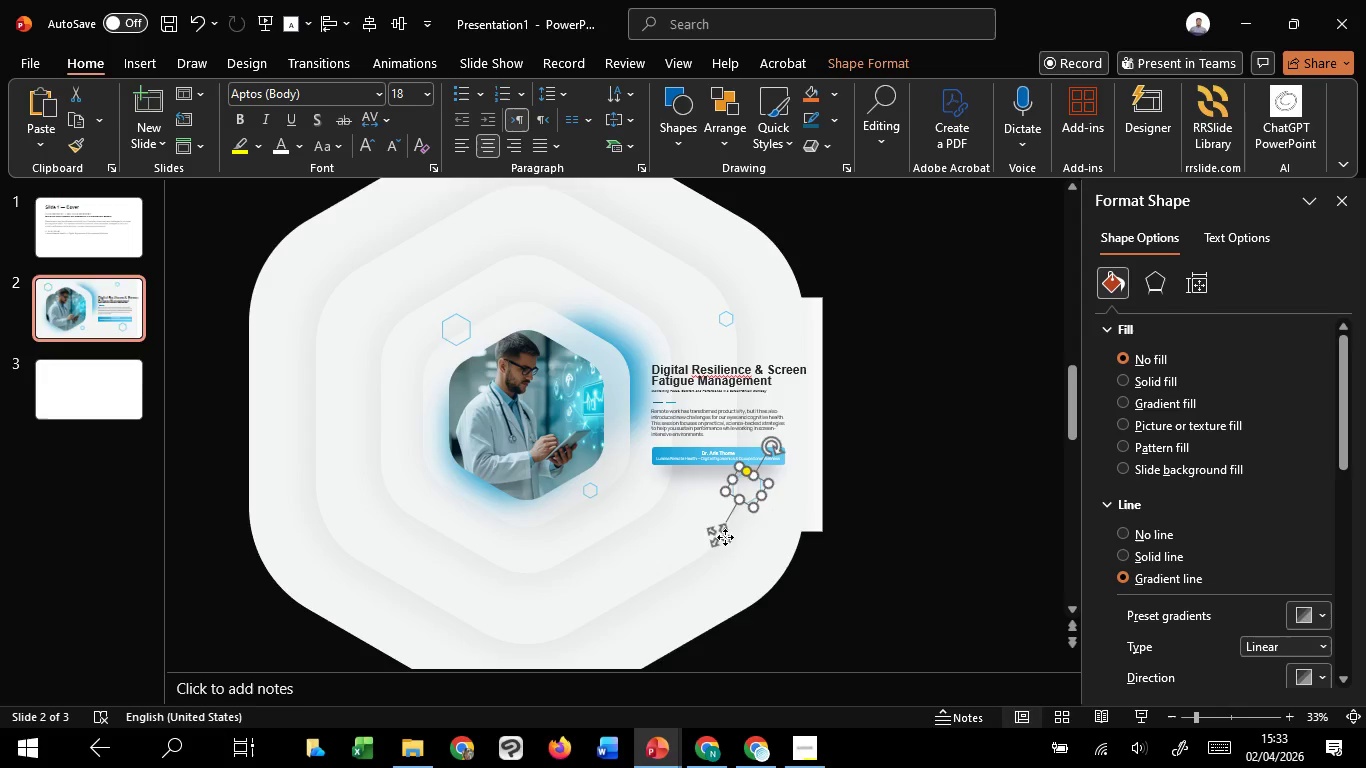 
left_click_drag(start_coordinate=[725, 537], to_coordinate=[754, 537])
 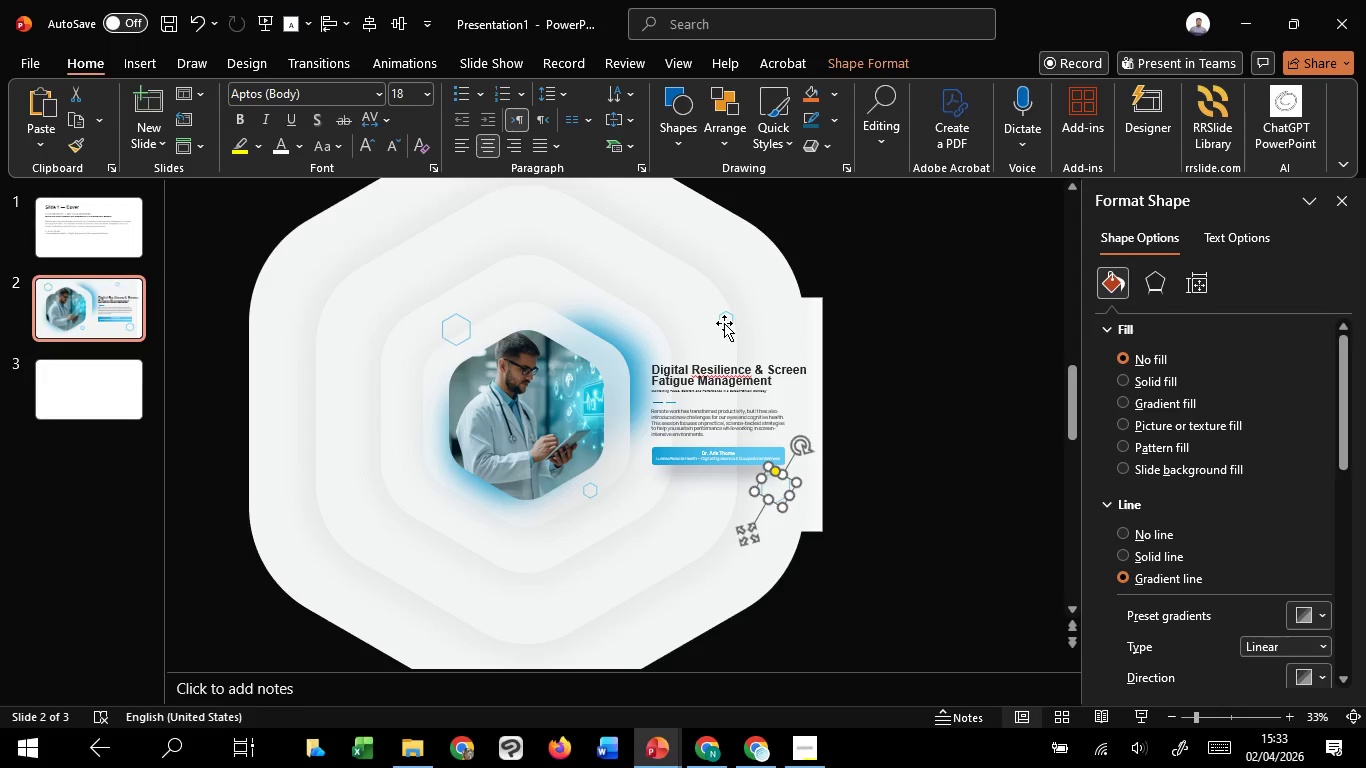 
left_click([724, 323])
 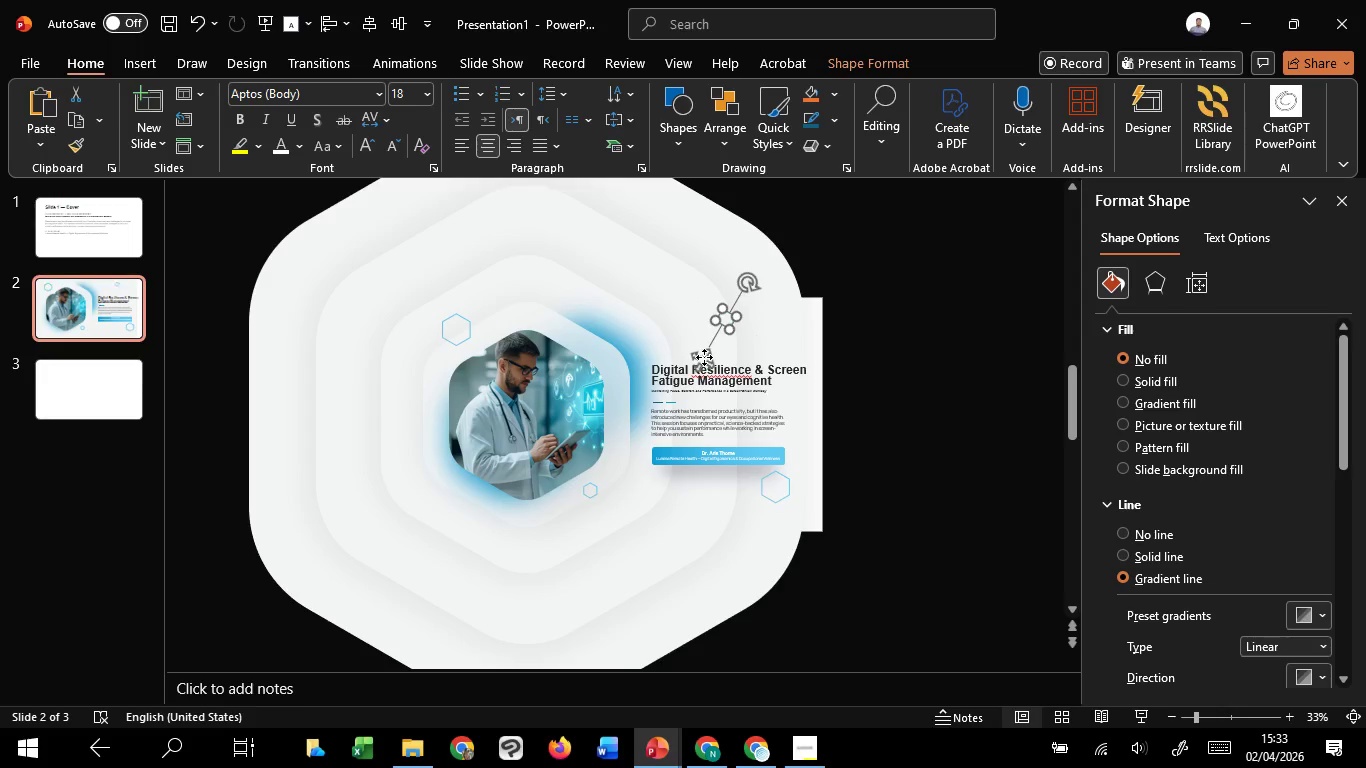 
left_click_drag(start_coordinate=[704, 357], to_coordinate=[715, 372])
 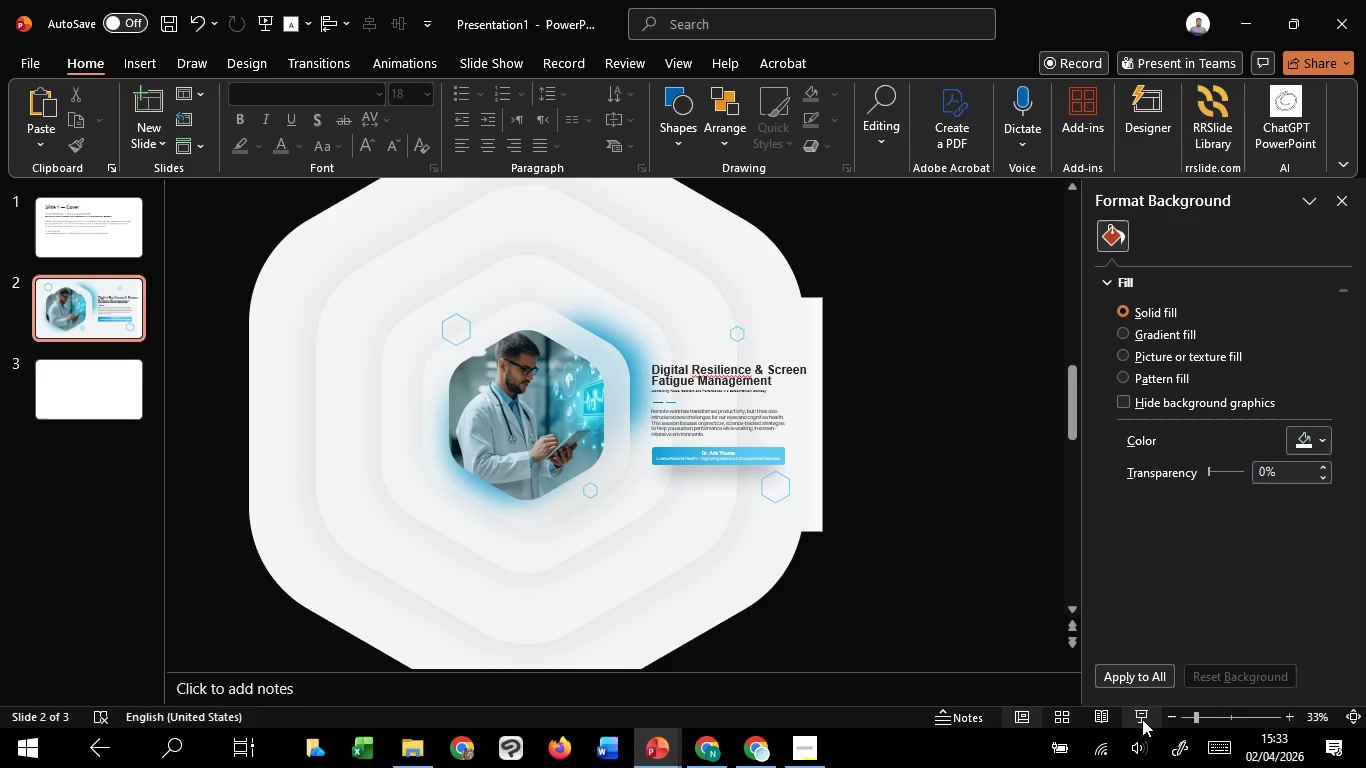 
left_click([1142, 719])
 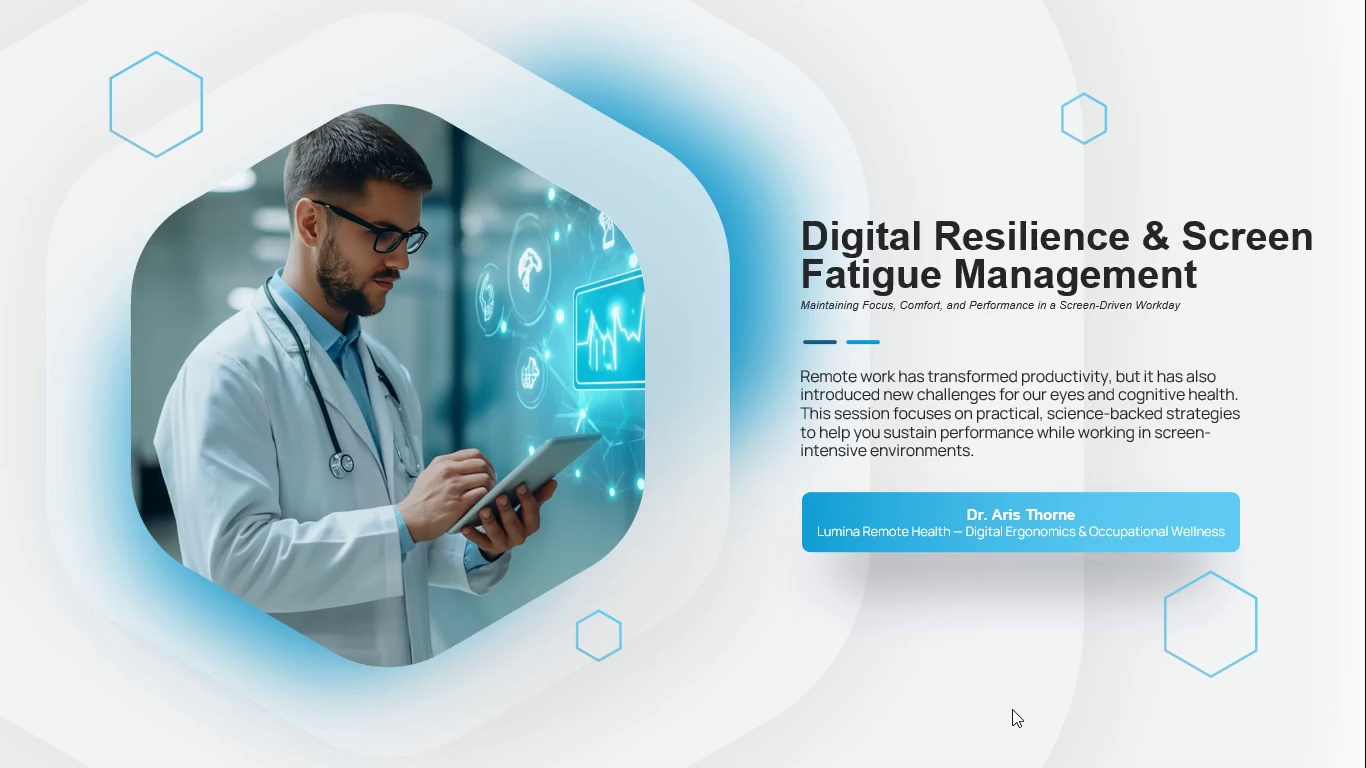 
wait(28.27)
 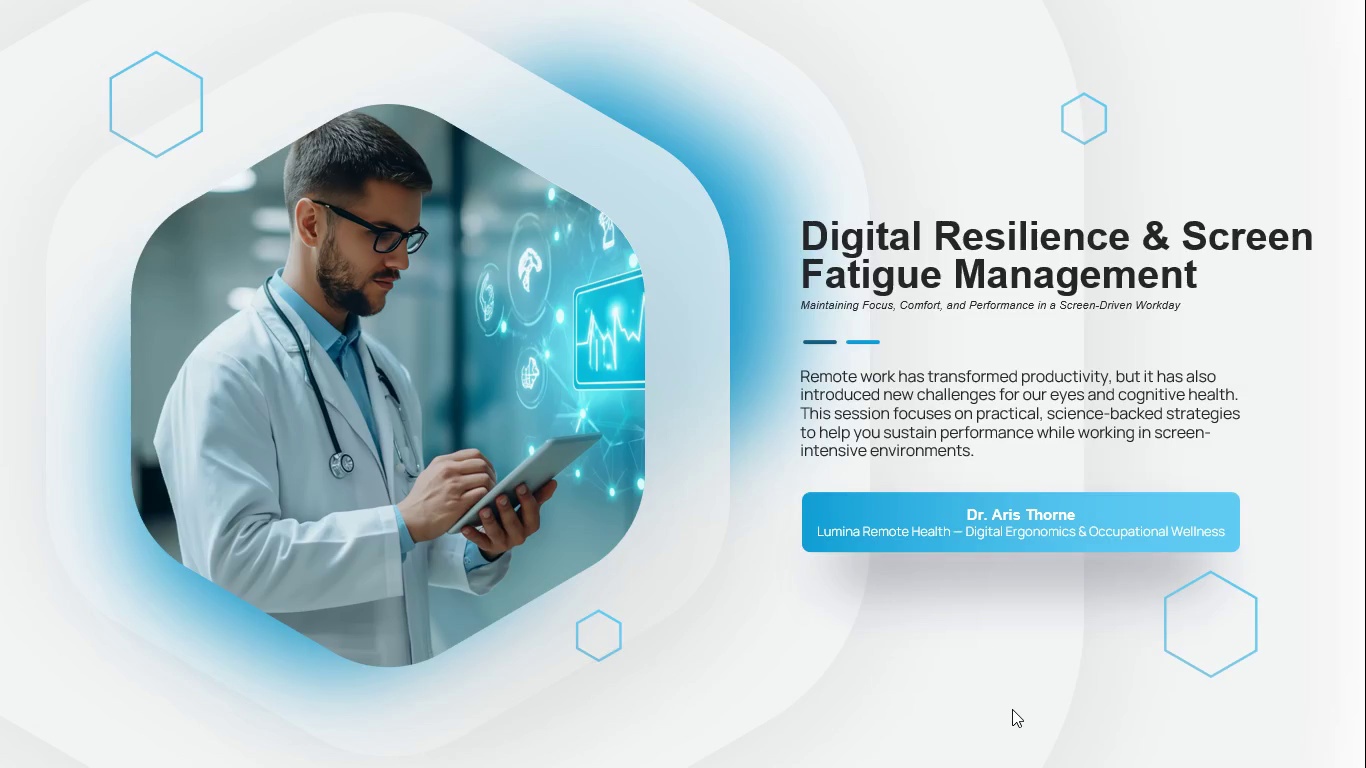 
key(Escape)
 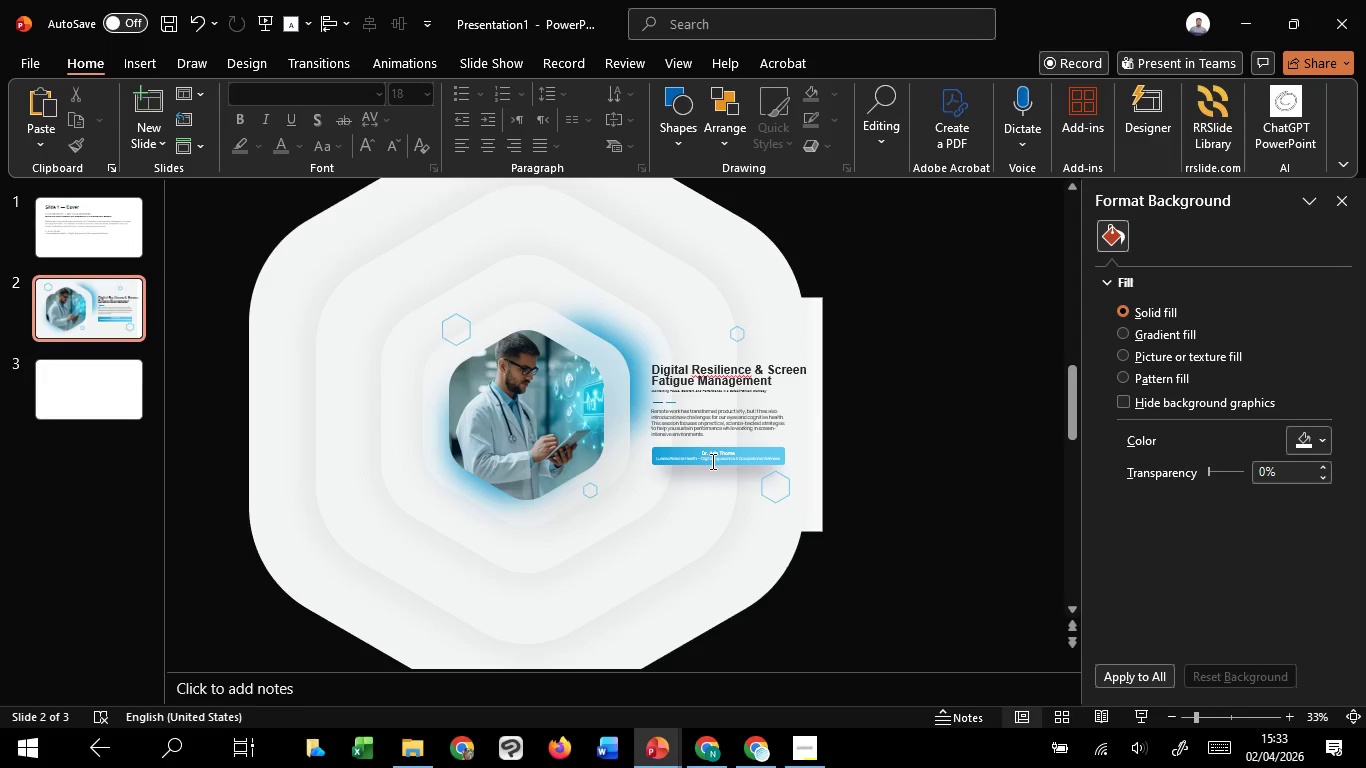 
hold_key(key=ControlLeft, duration=1.22)
scroll: coordinate [711, 461], scroll_direction: up, amount: 5.0
 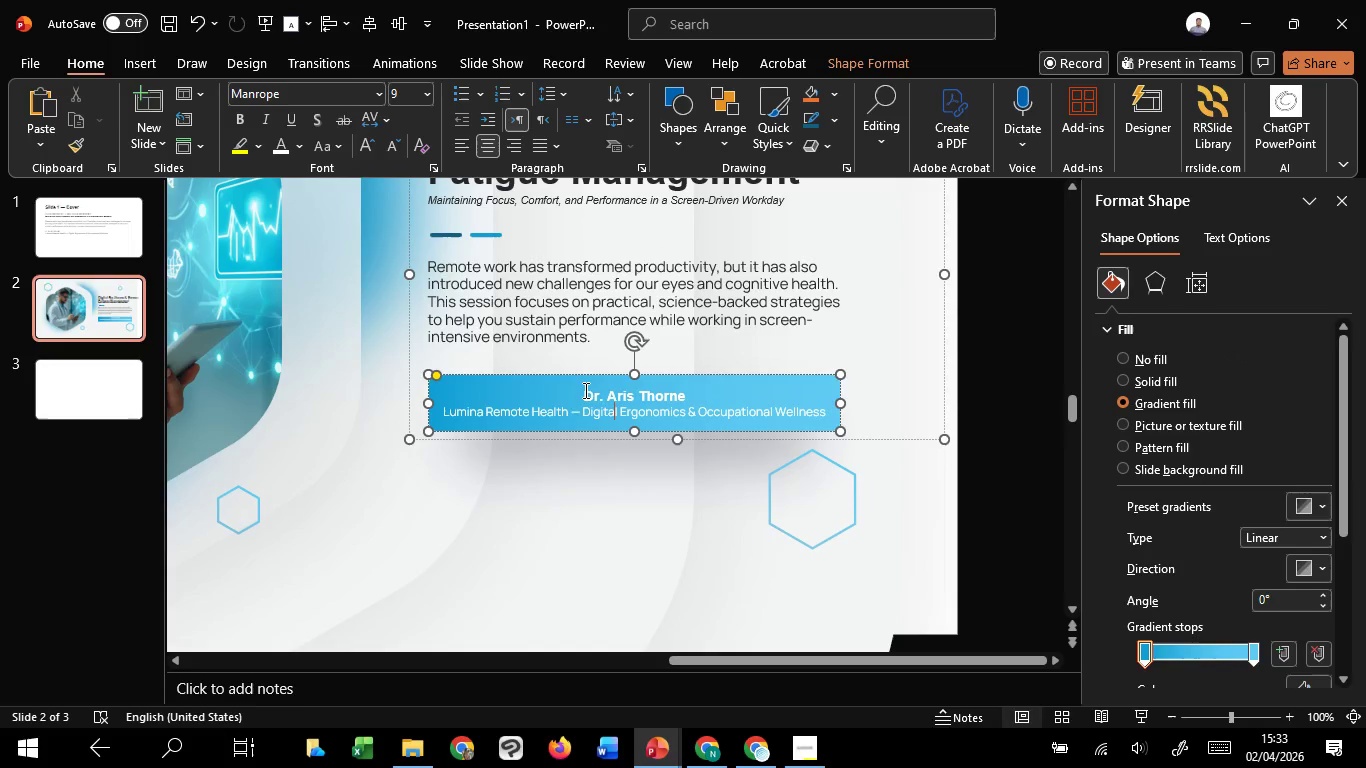 
left_click_drag(start_coordinate=[584, 390], to_coordinate=[824, 421])
 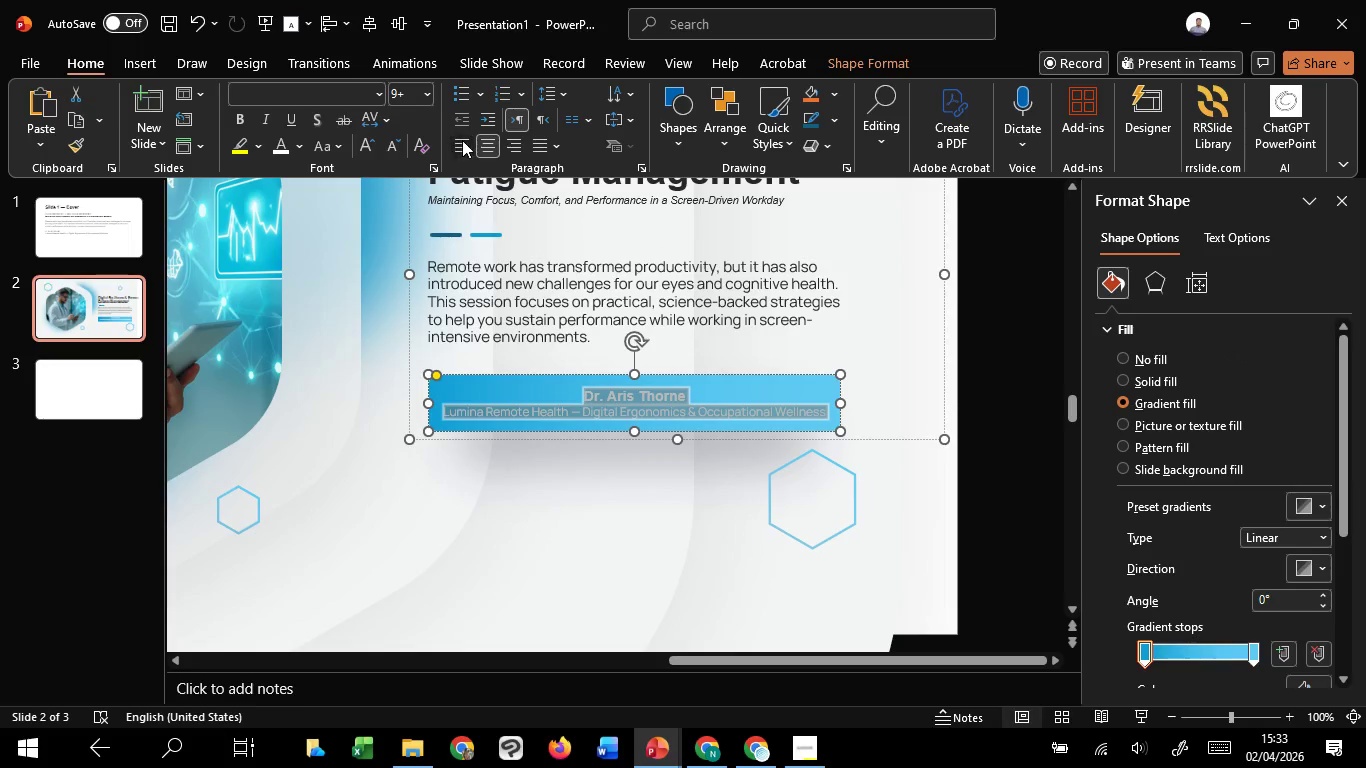 
left_click([462, 140])
 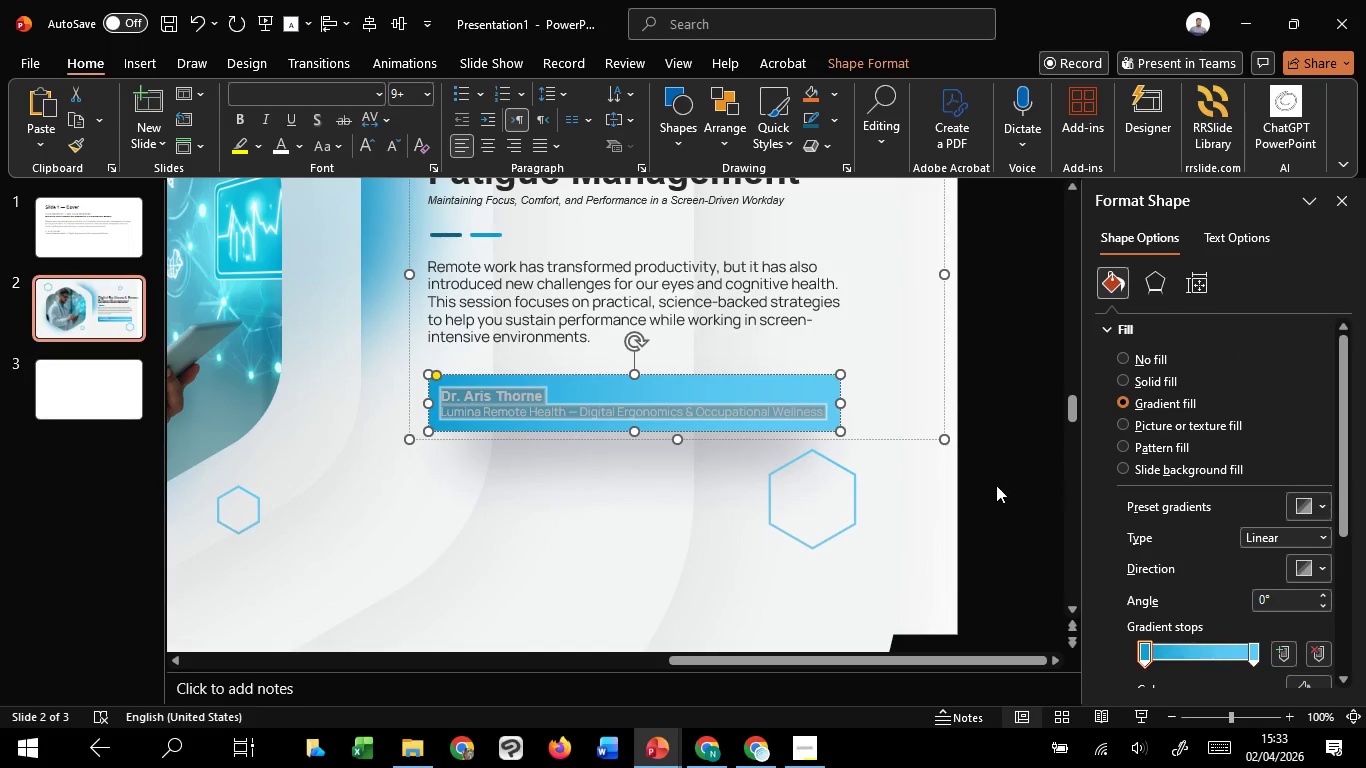 
left_click([996, 485])
 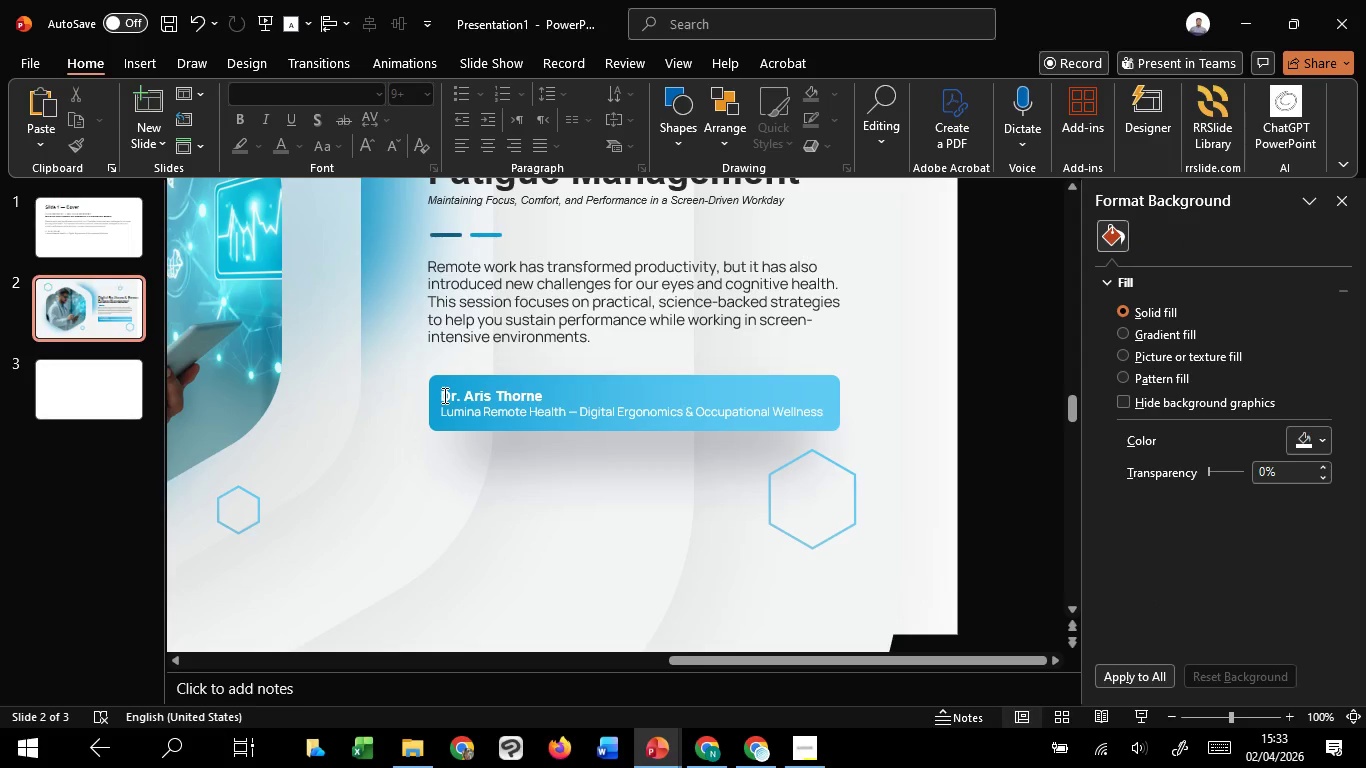 
left_click_drag(start_coordinate=[443, 395], to_coordinate=[548, 387])
 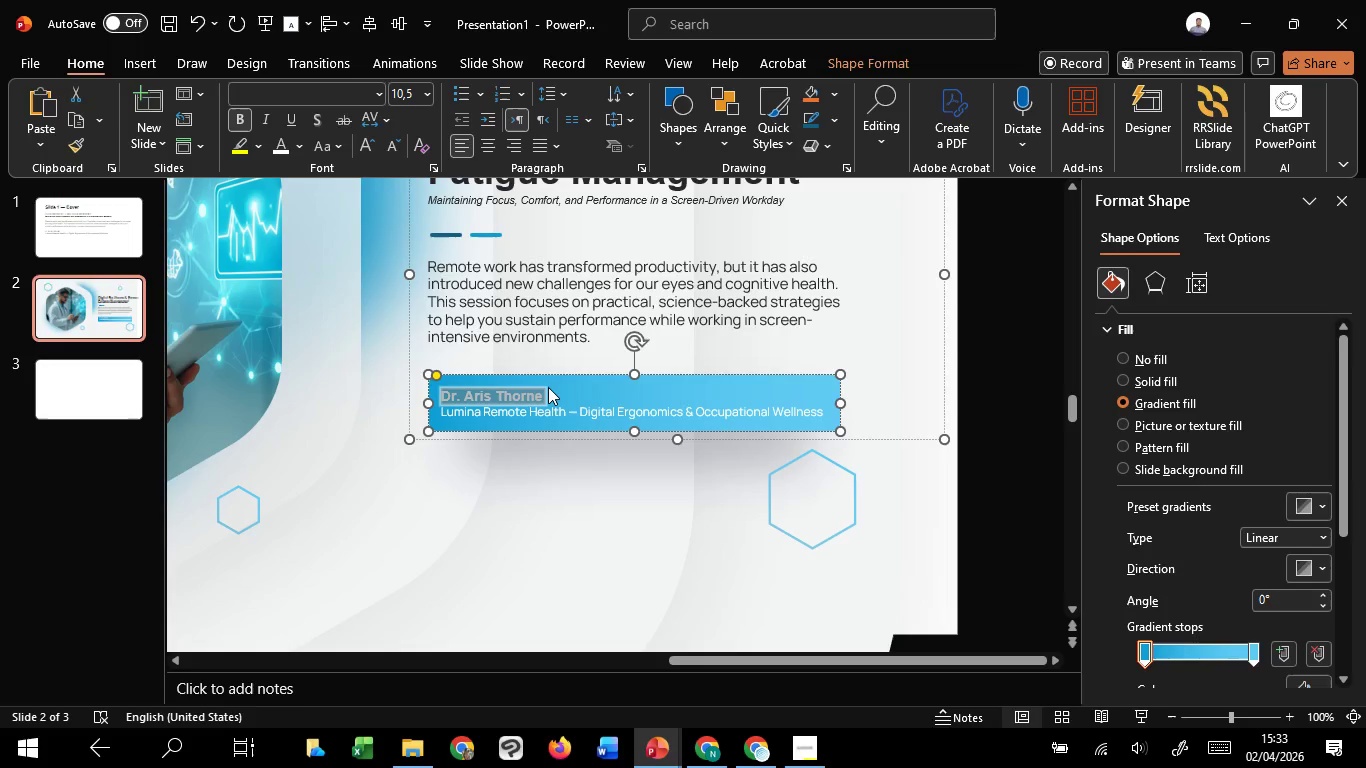 
key(Control+C)
 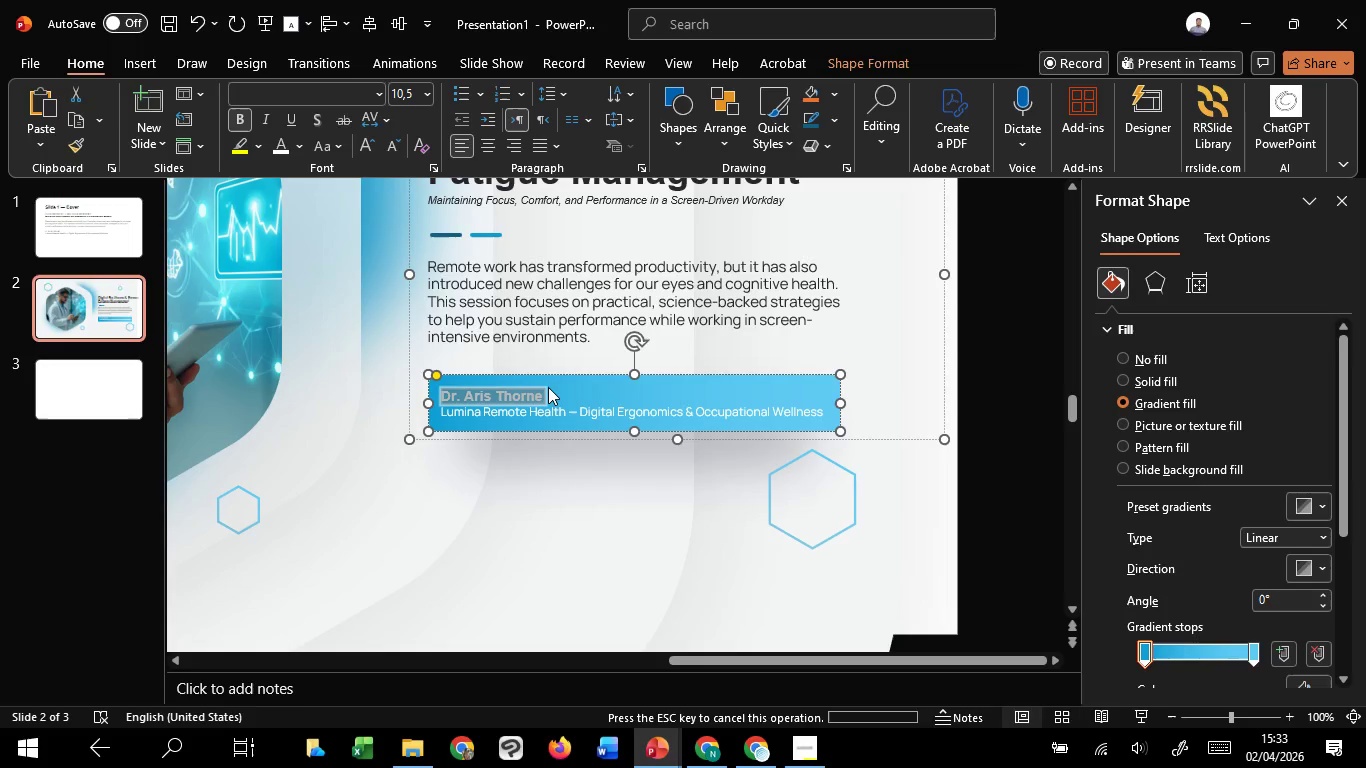 
key(Control+C)
 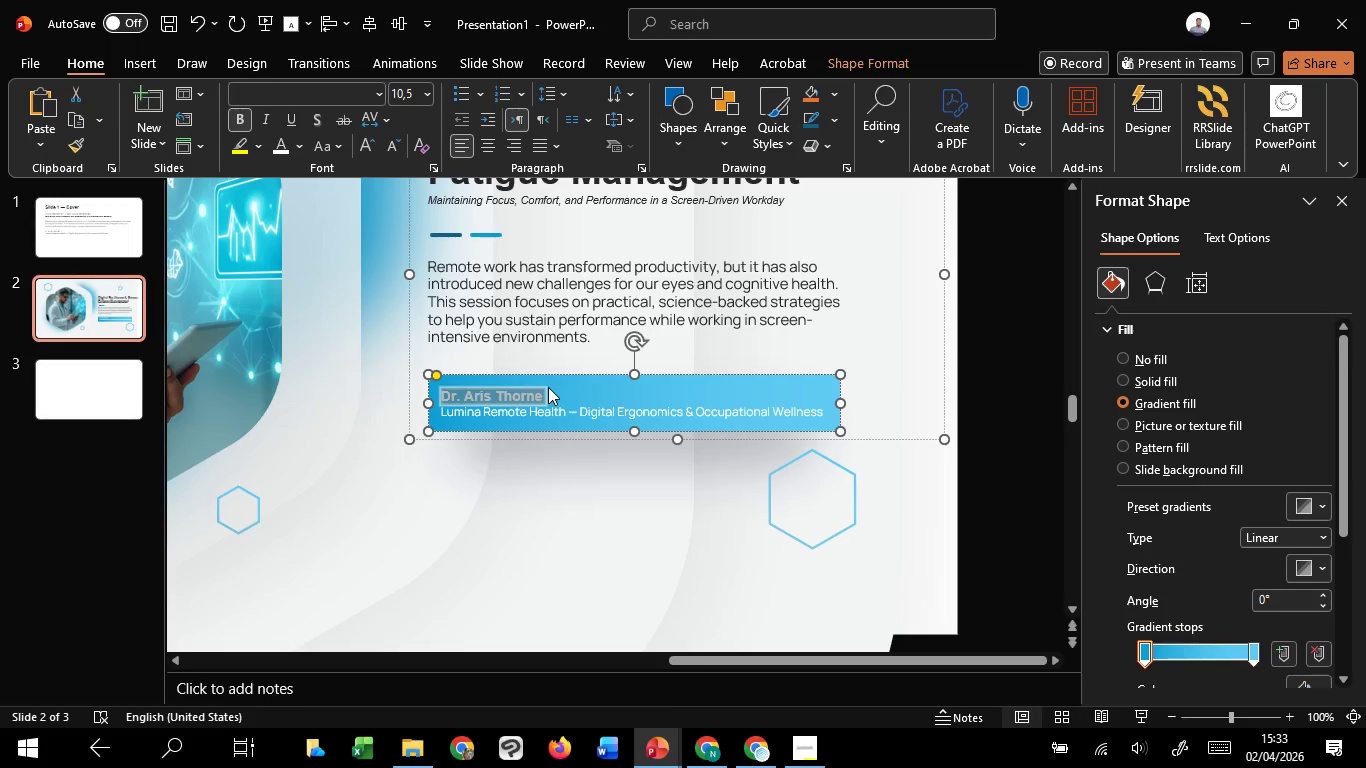 
key(Backspace)
 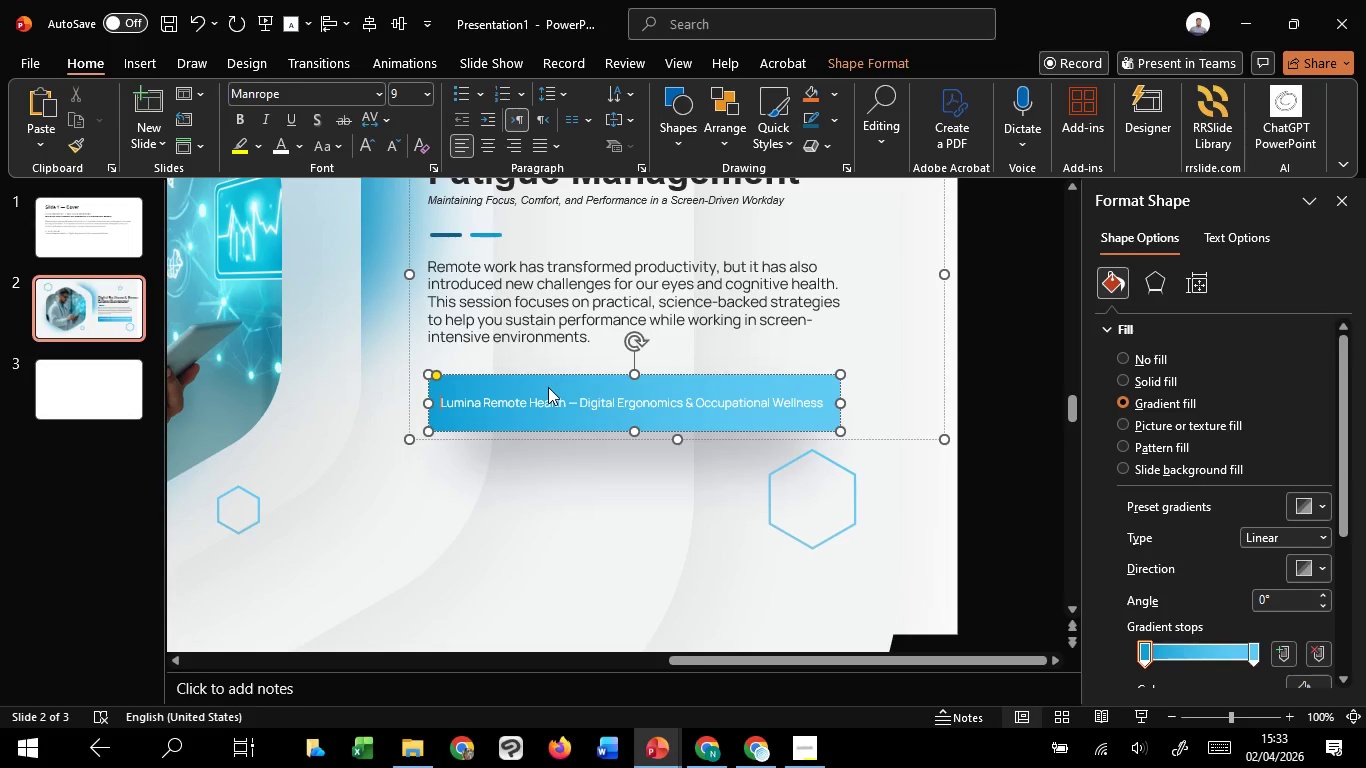 
left_click([548, 387])
 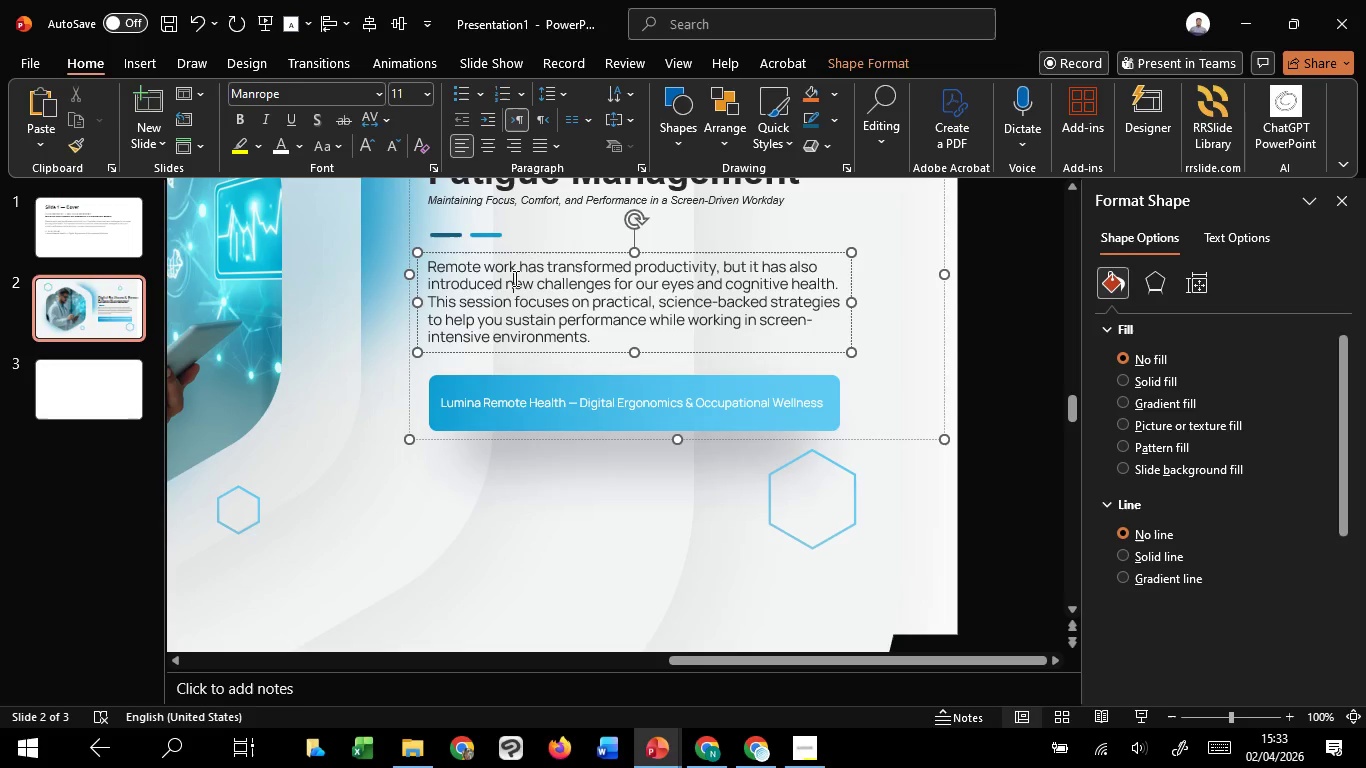 
double_click([514, 278])
 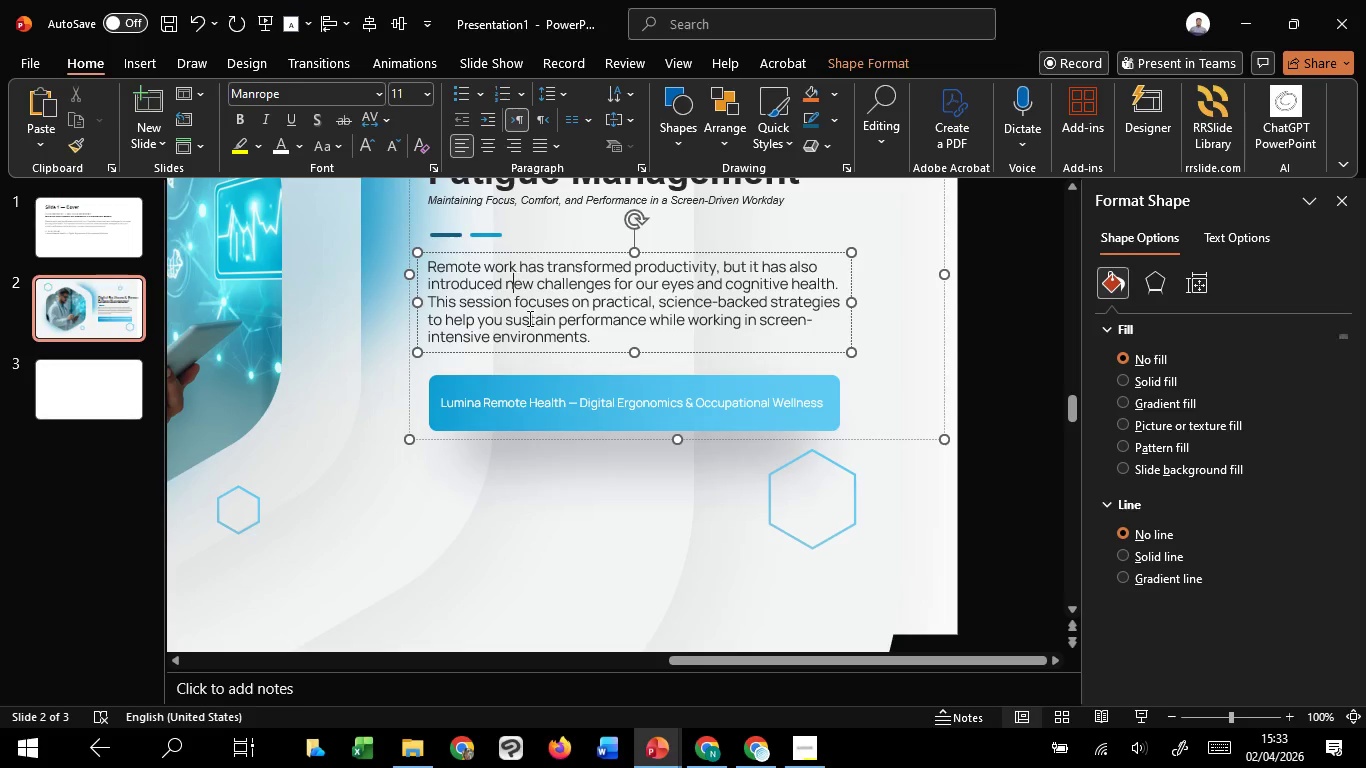 
key(Control+ControlLeft)
 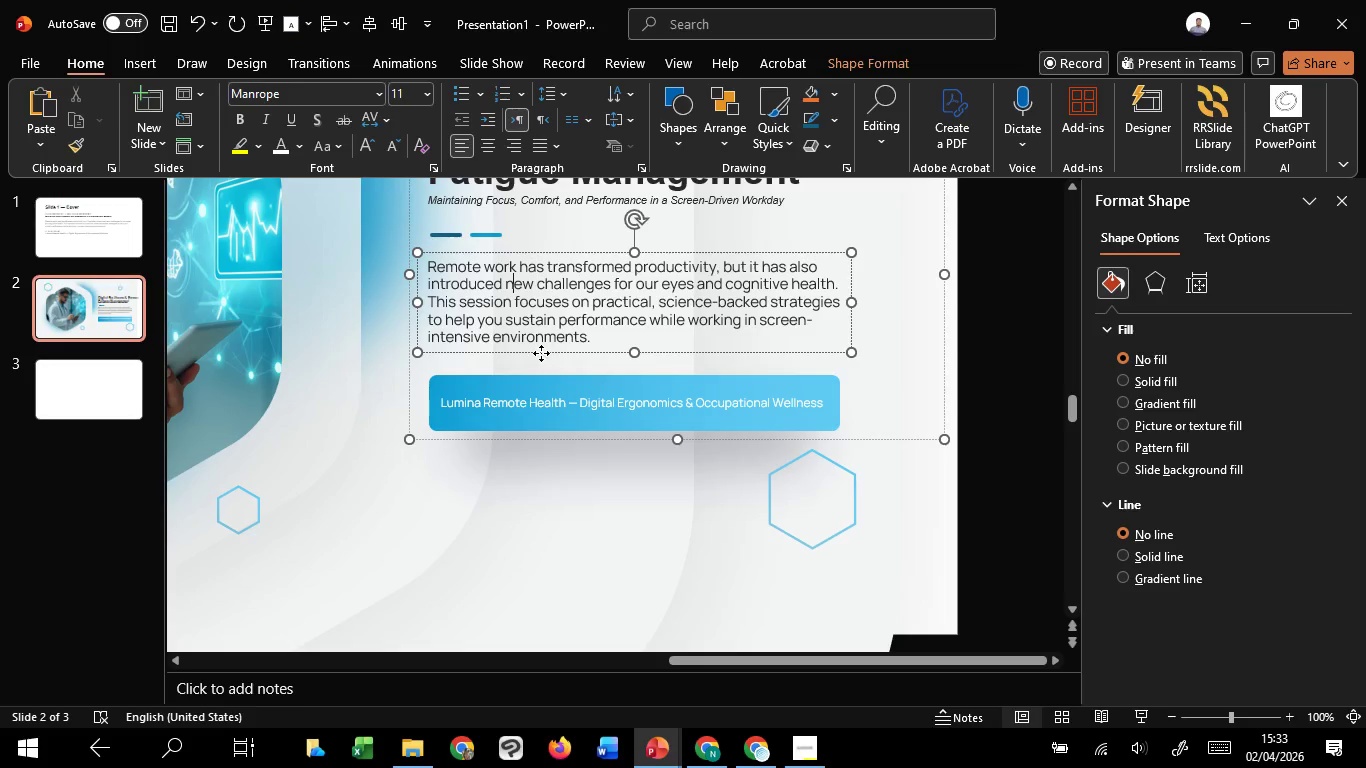 
left_click([541, 353])
 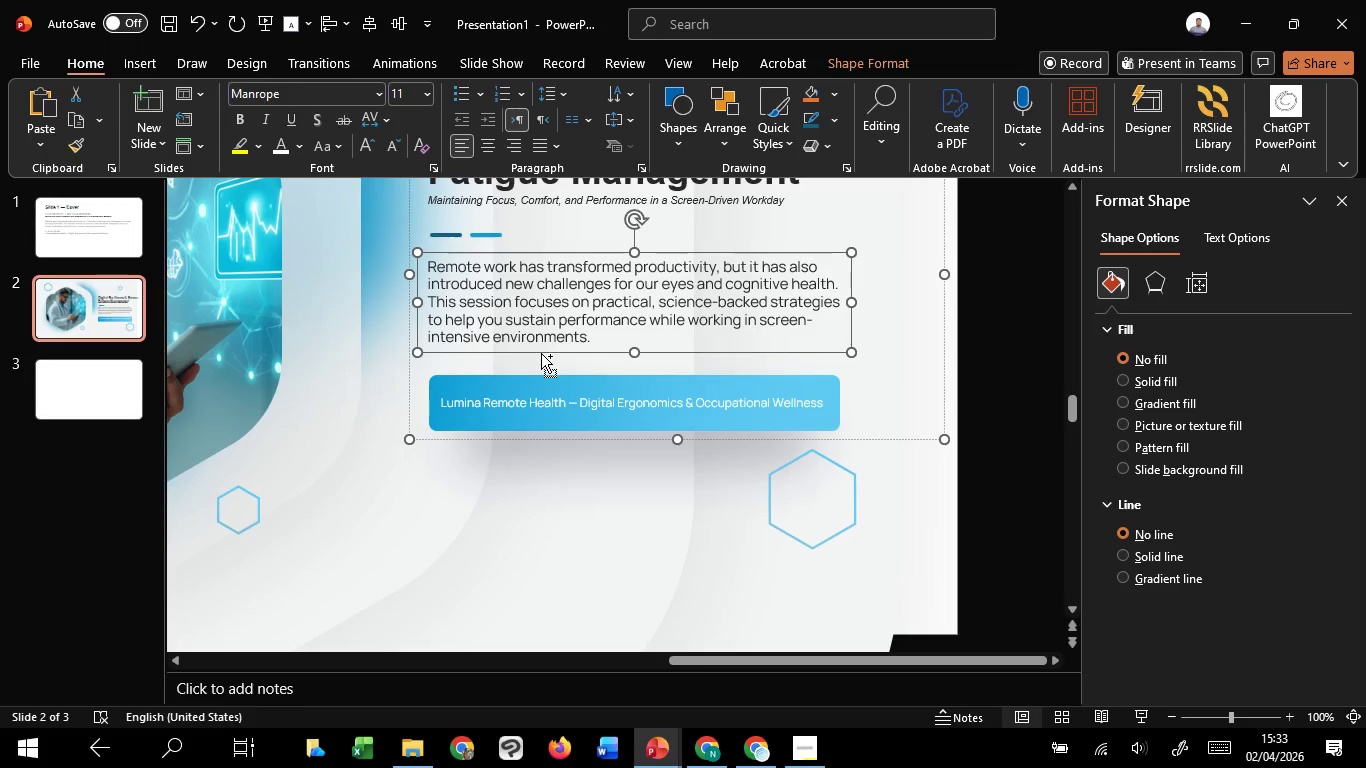 
hold_key(key=ControlLeft, duration=2.0)
hold_key(key=ShiftLeft, duration=1.78)
left_click_drag(start_coordinate=[541, 353], to_coordinate=[1025, 337])
 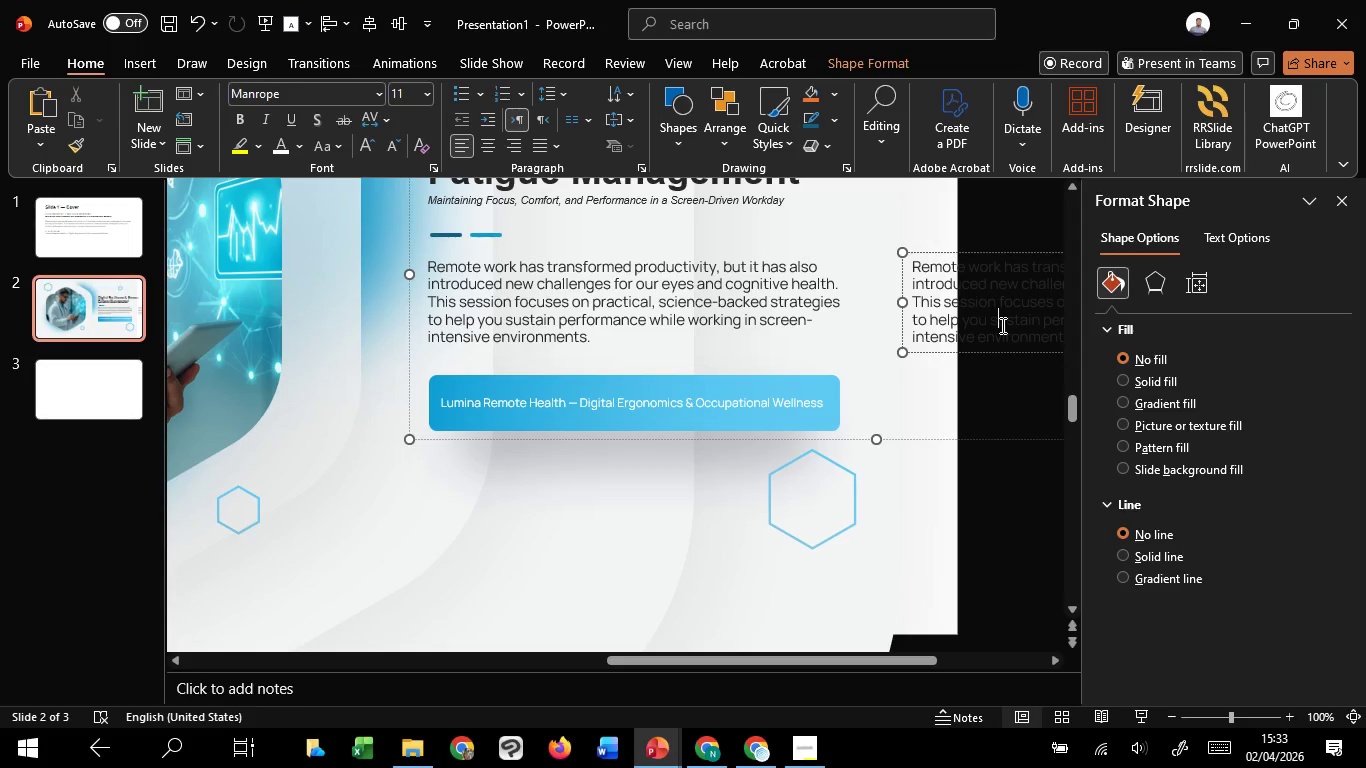 
hold_key(key=C, duration=1.42)
 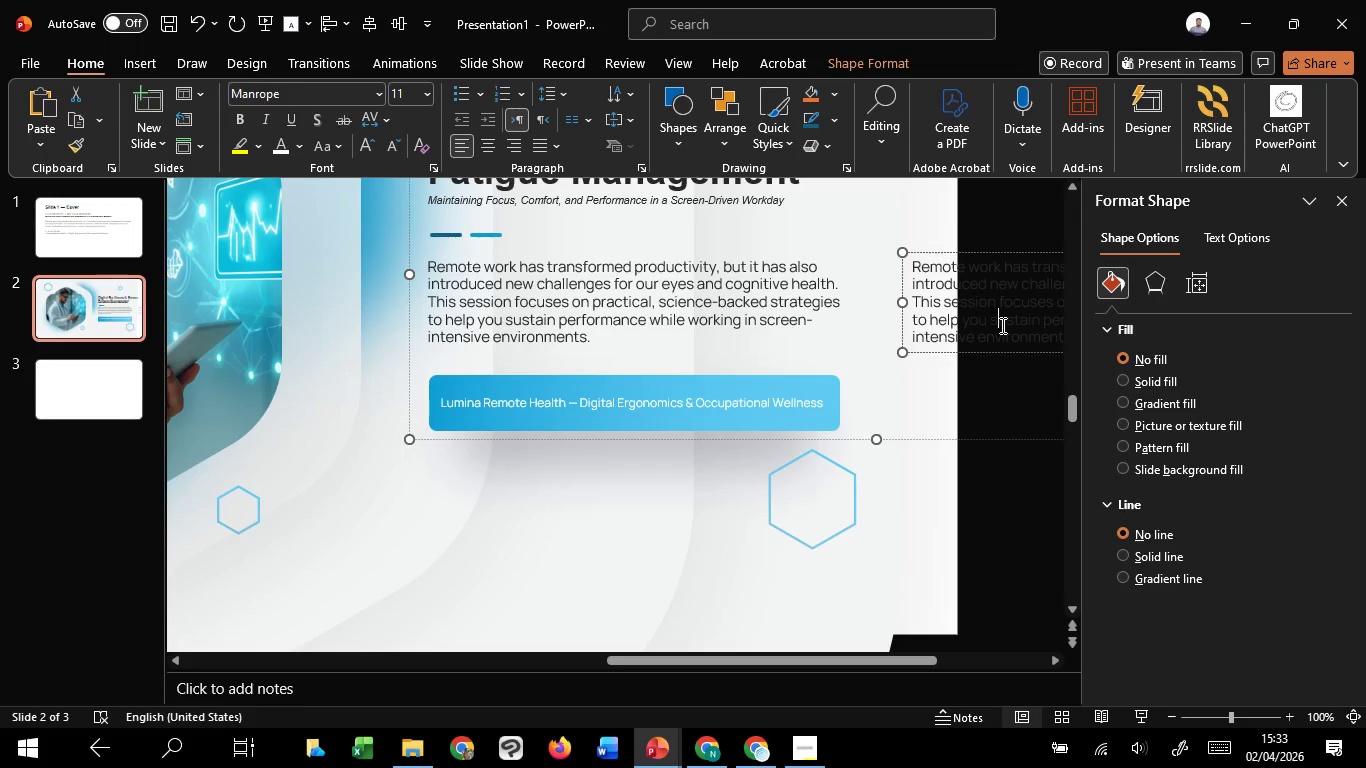 
left_click([1001, 325])
 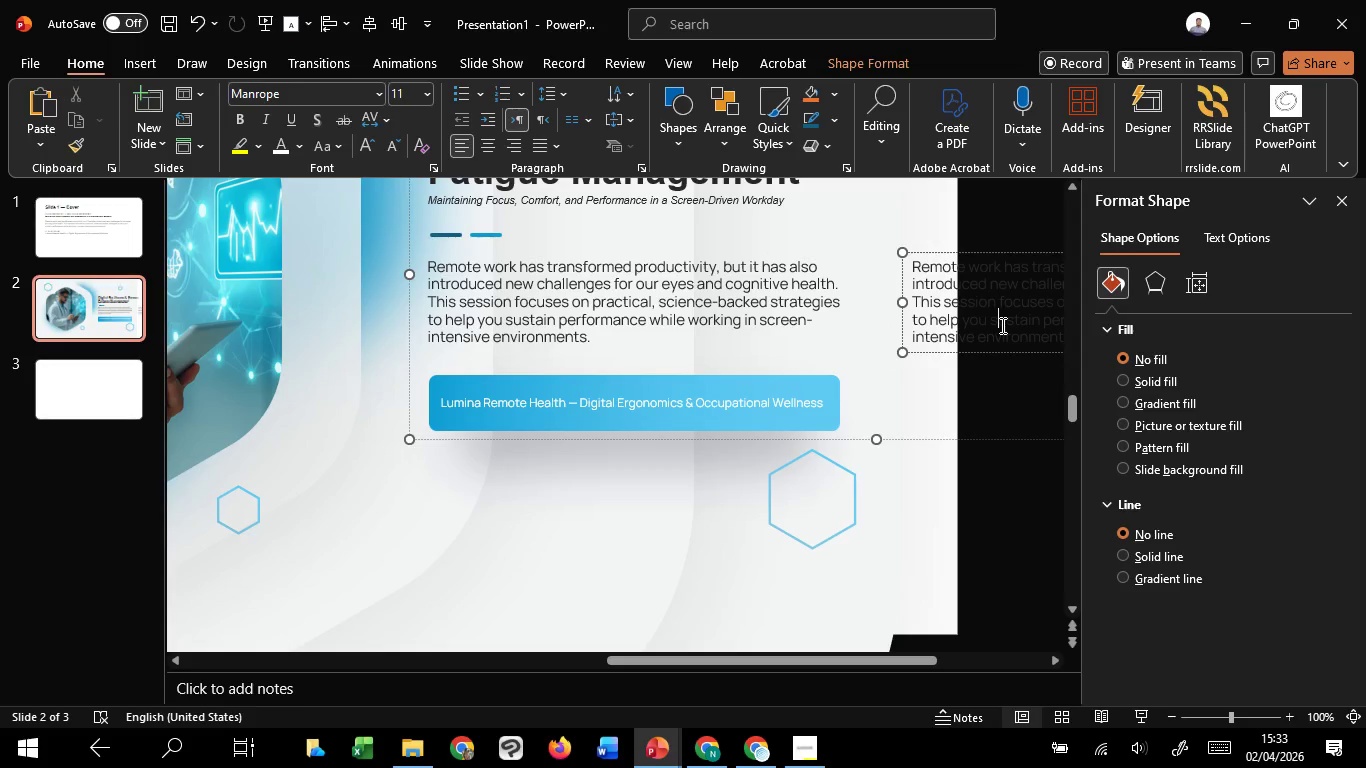 
key(Control+S)
 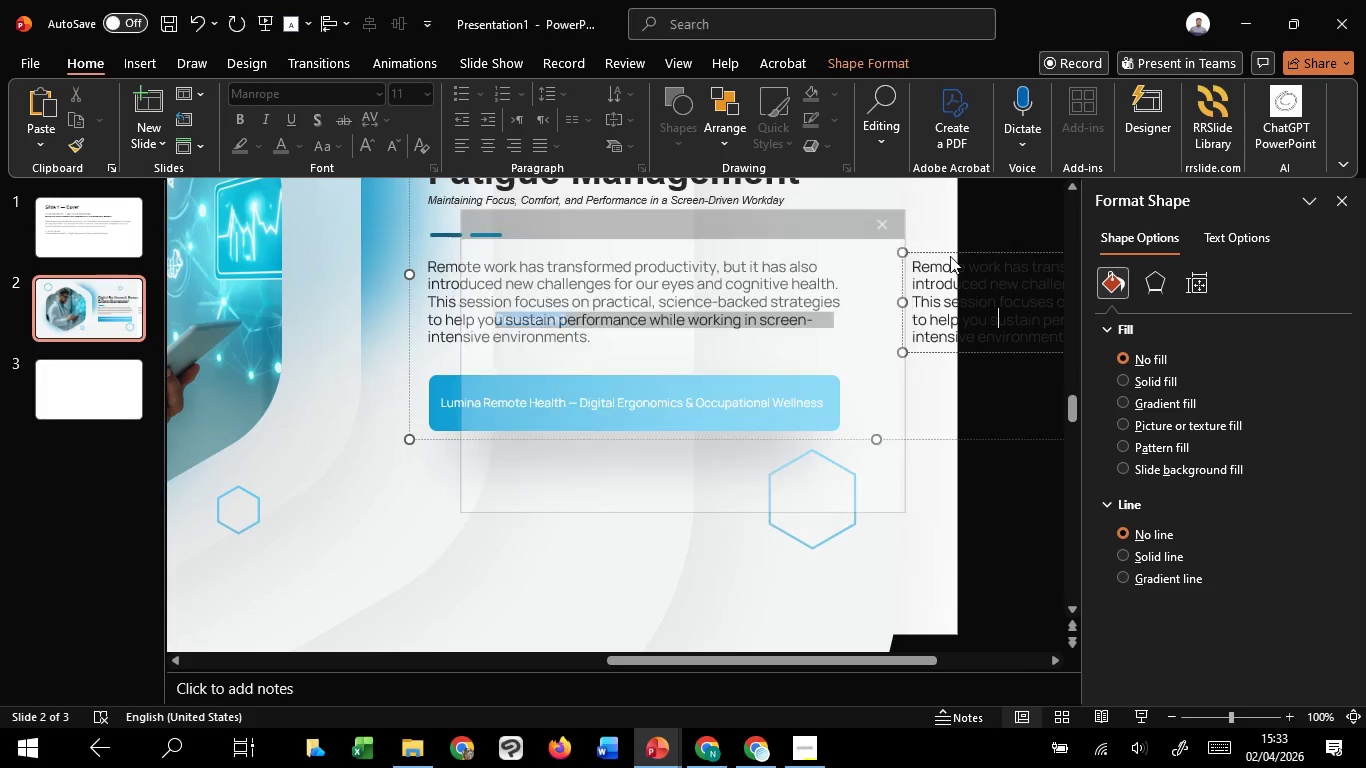 
key(Control+A)
 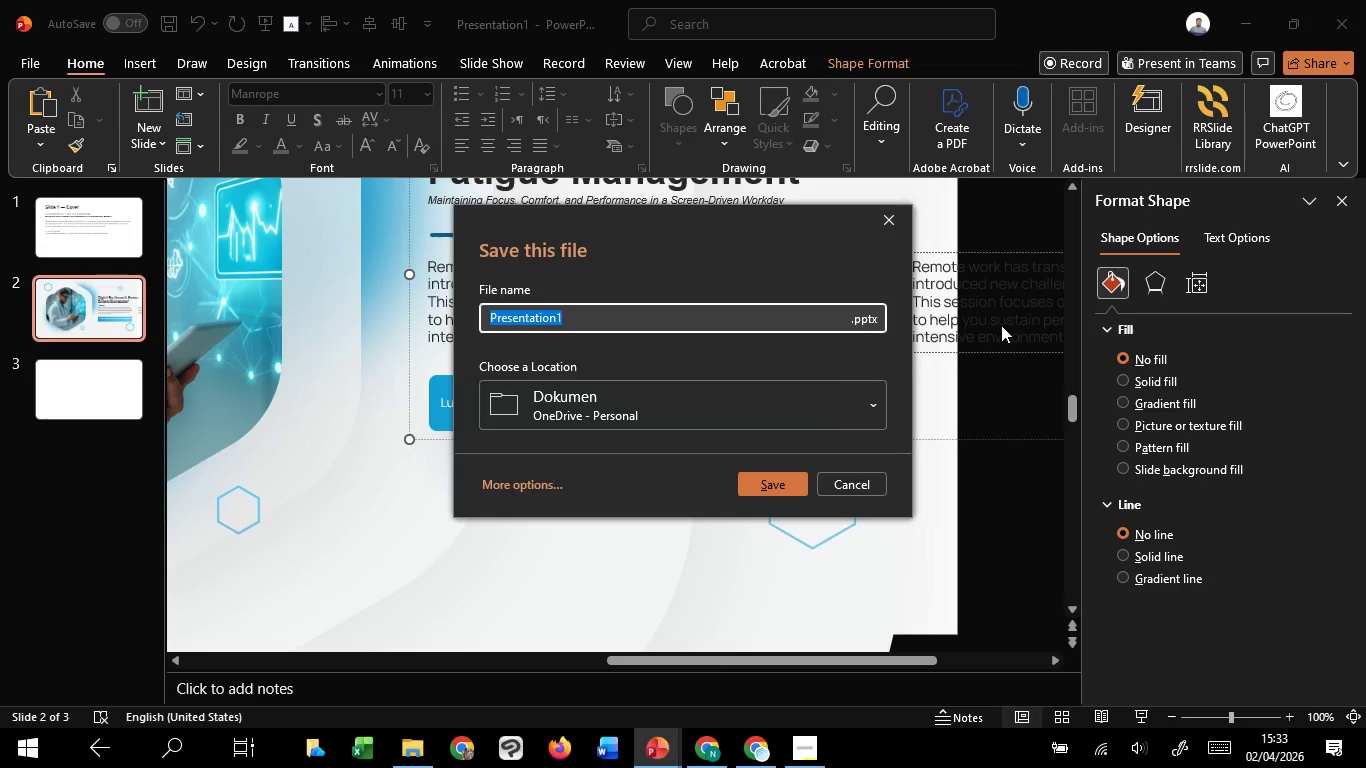 
double_click([962, 293])
 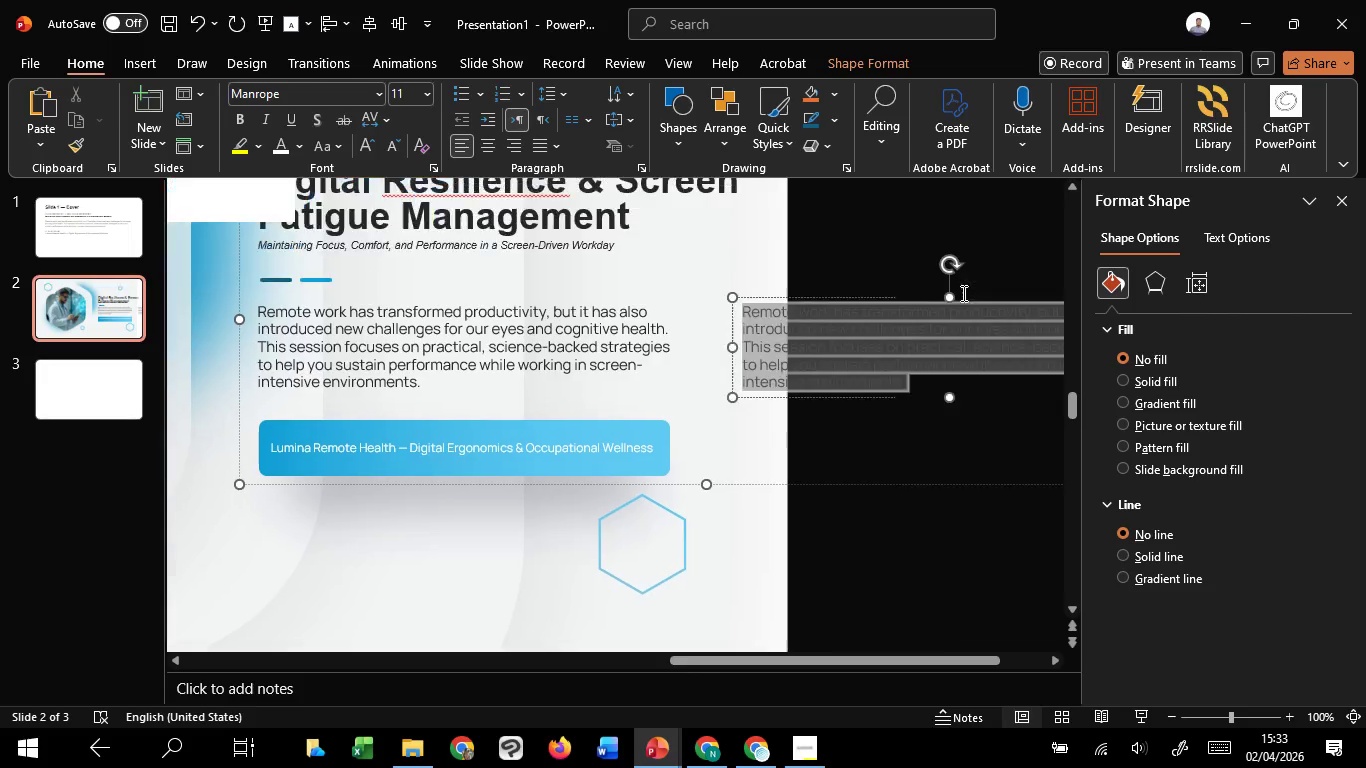 
key(Control+A)
 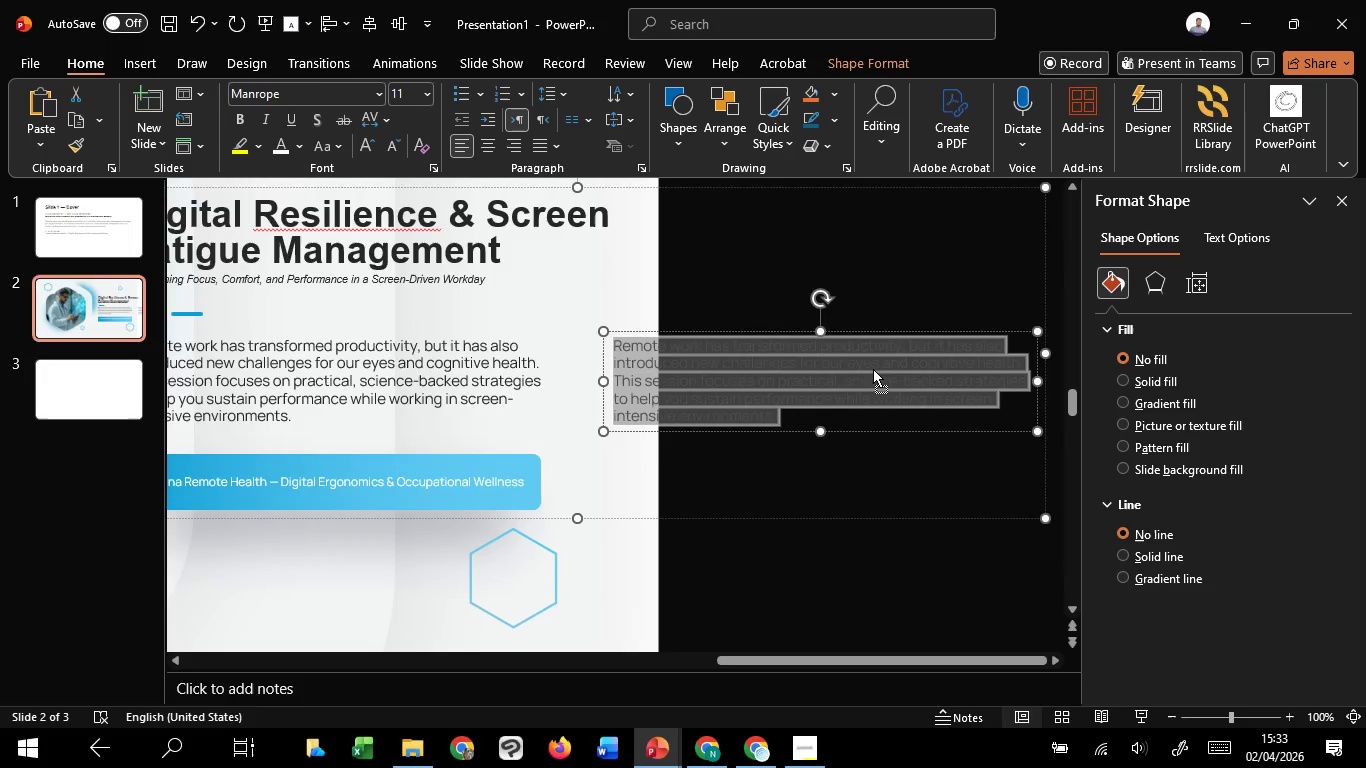 
right_click([873, 369])
 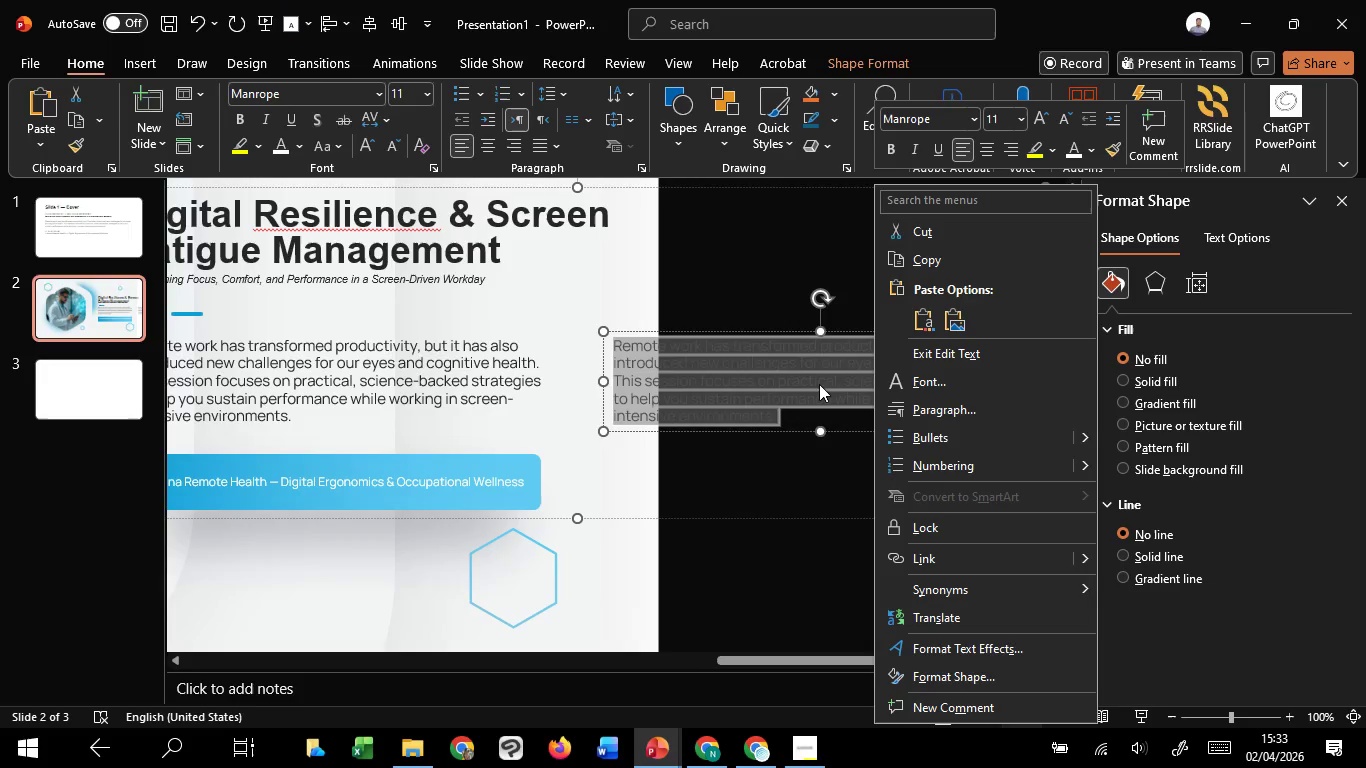 
right_click([819, 384])
 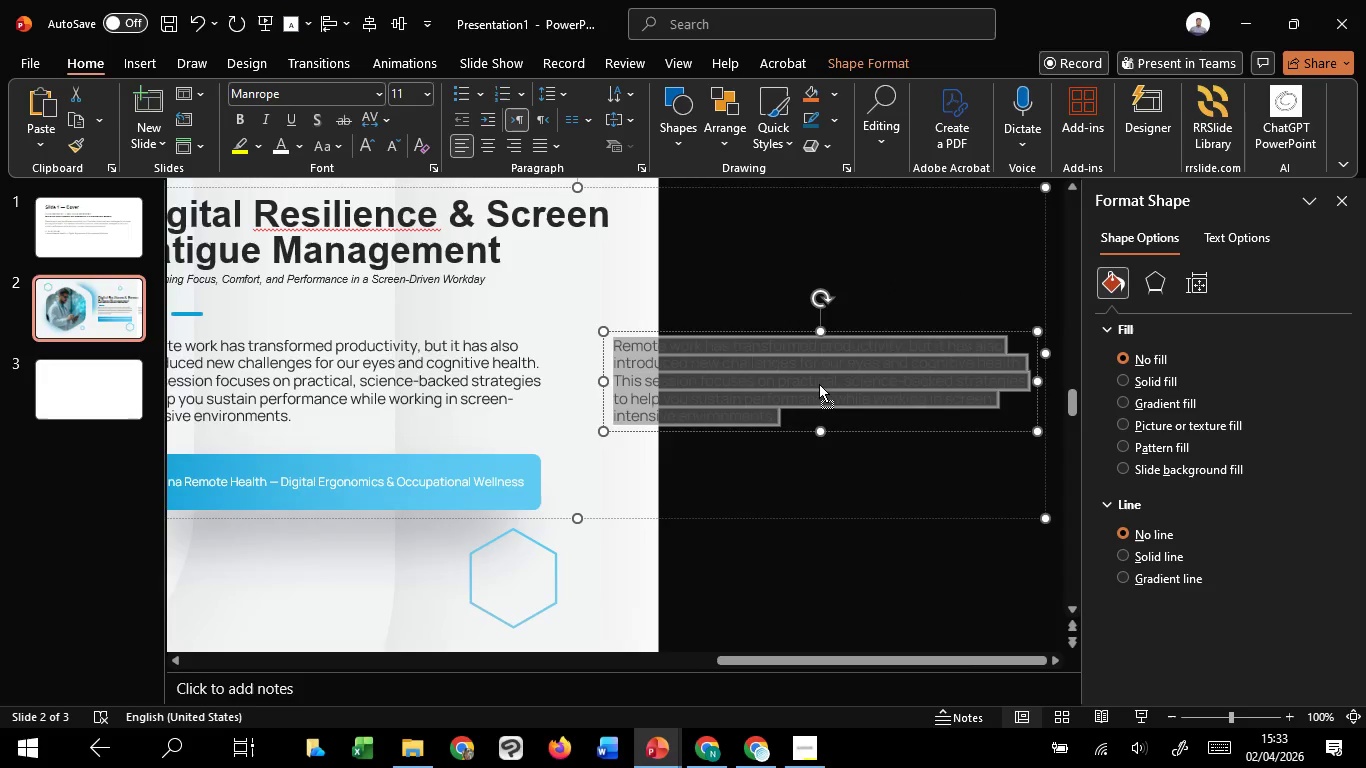 
right_click([819, 384])
 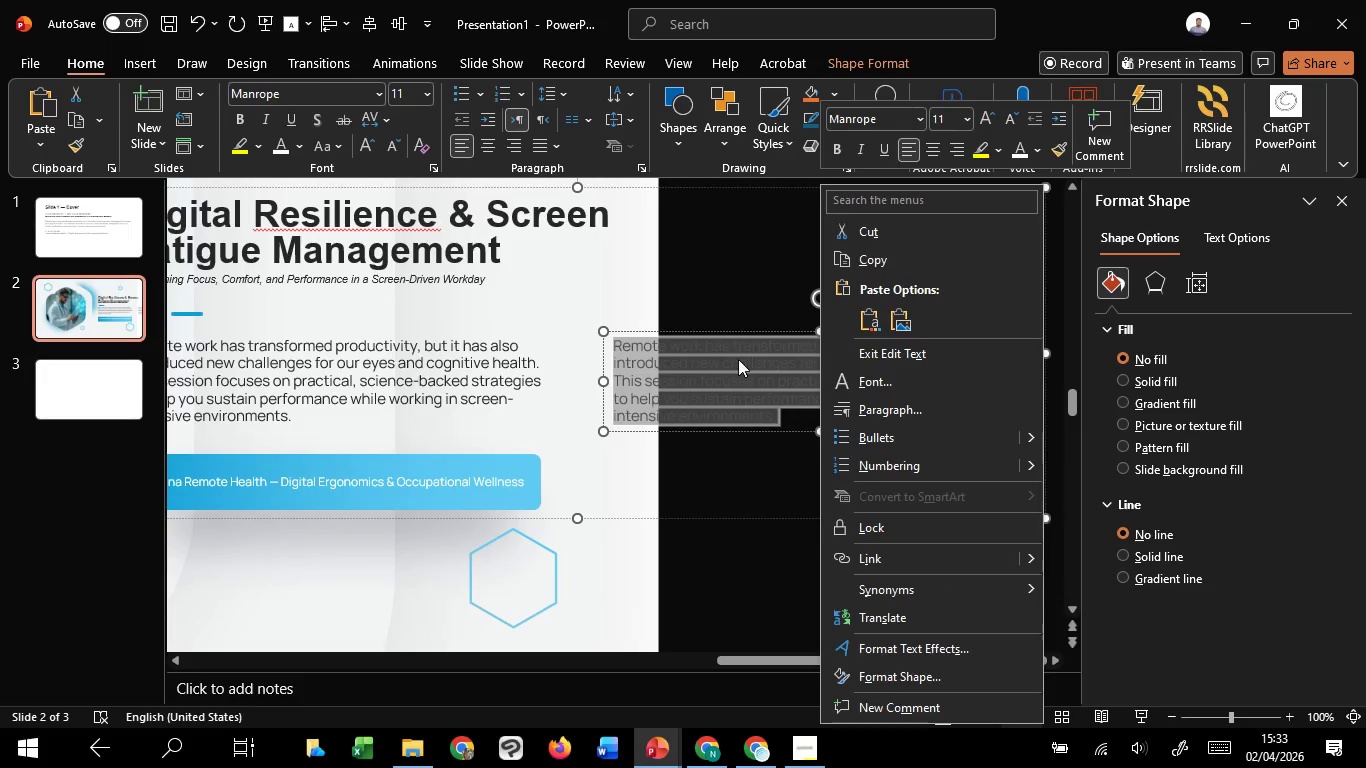 
left_click([738, 359])
 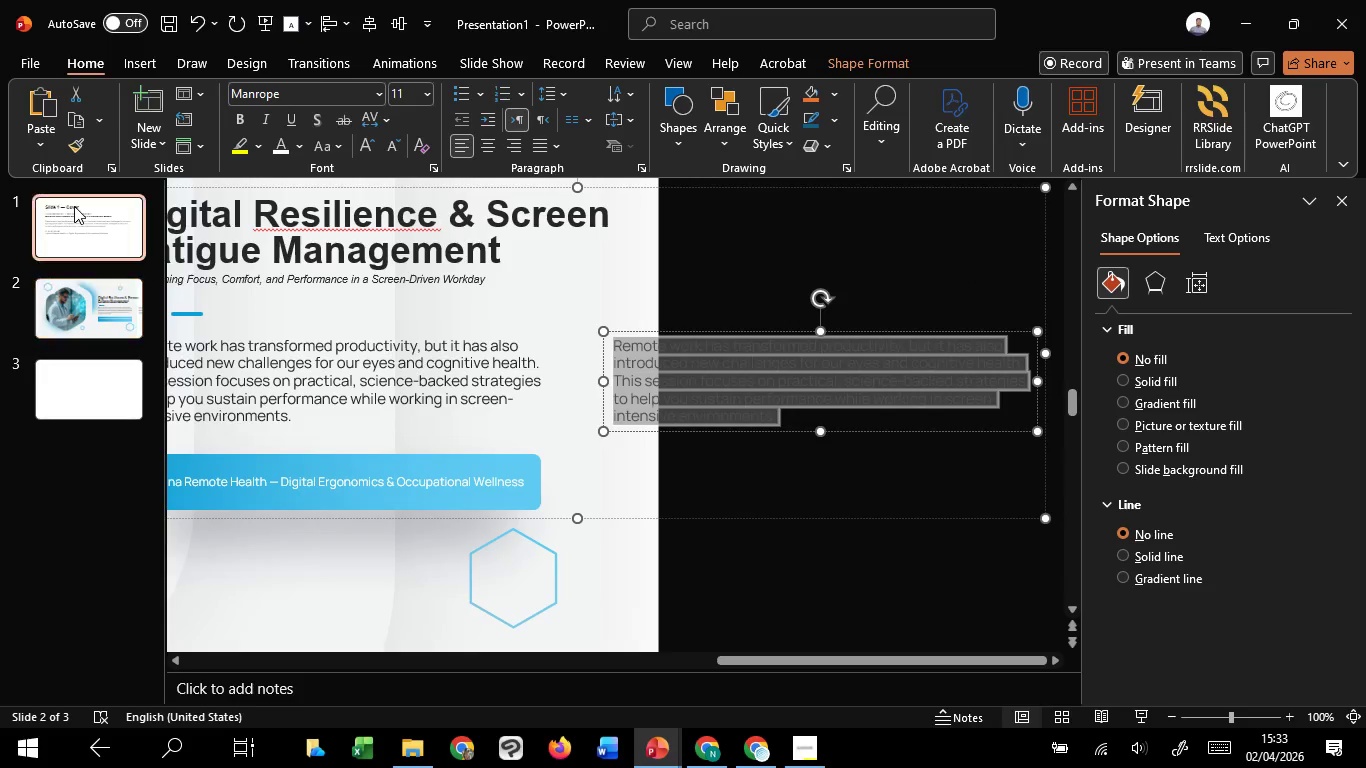 
left_click([74, 206])
 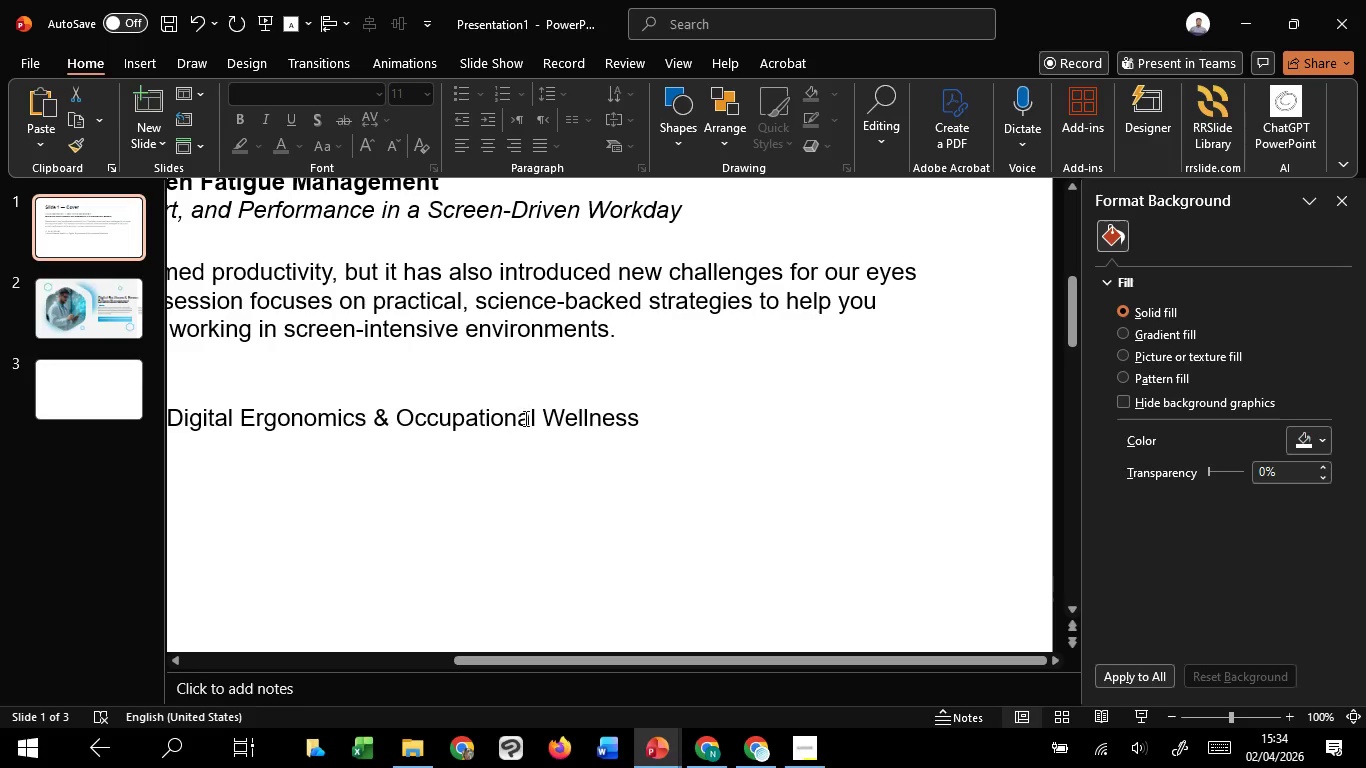 
left_click([524, 418])
 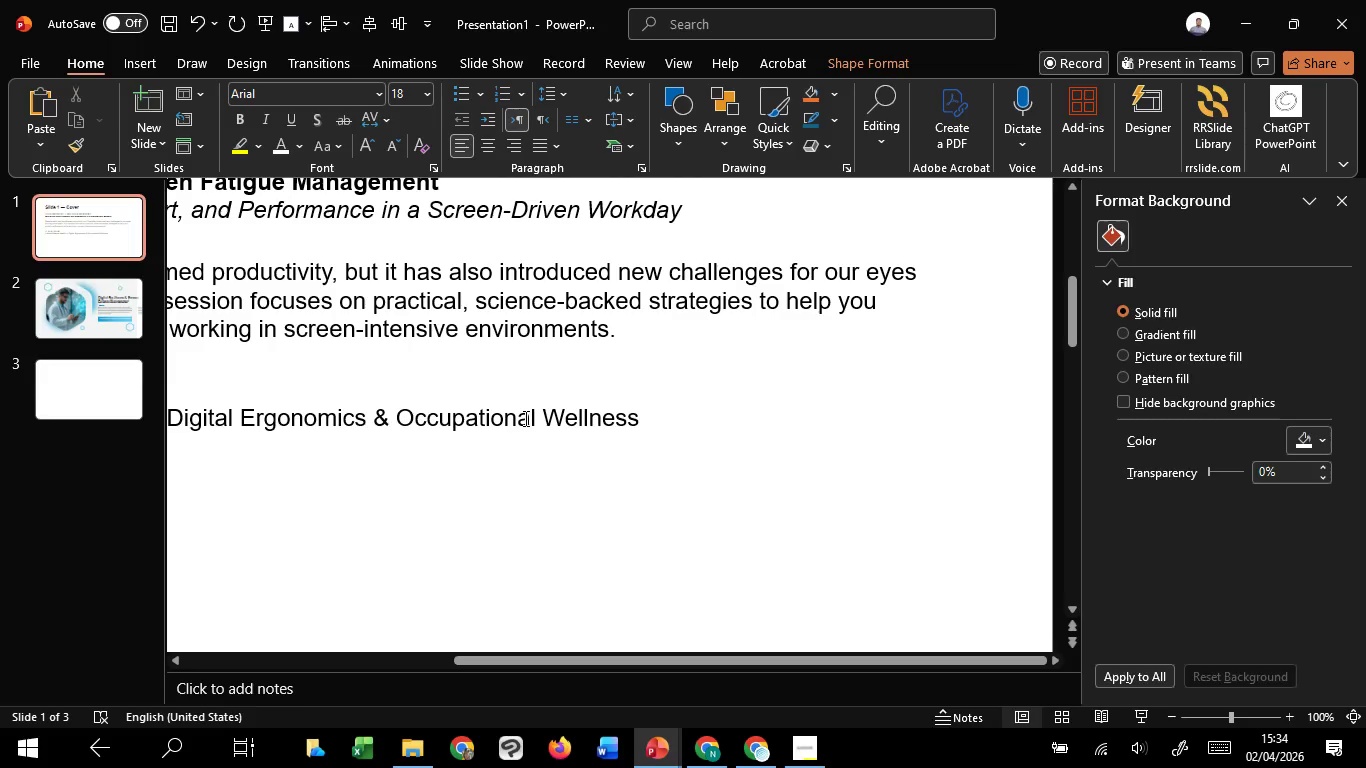 
hold_key(key=ControlLeft, duration=0.55)
scroll: coordinate [524, 428], scroll_direction: down, amount: 2.0
 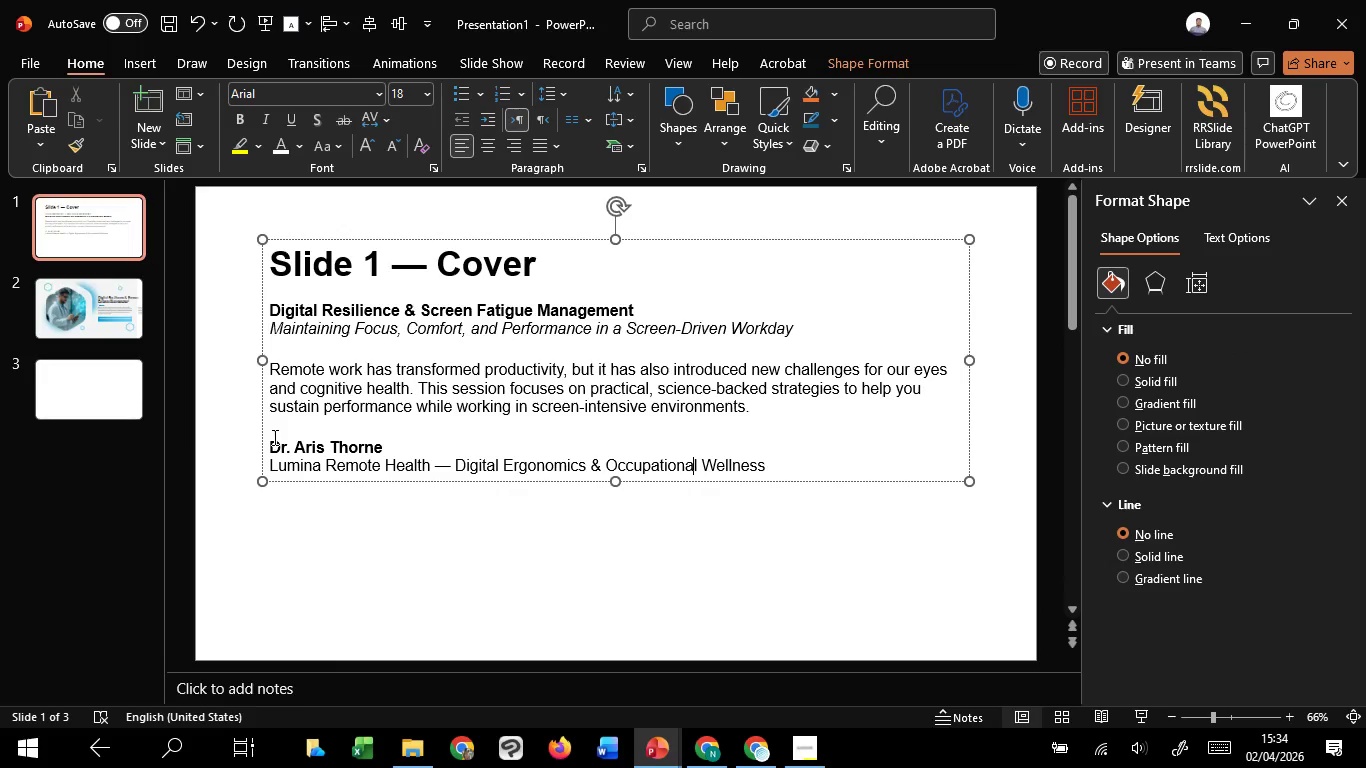 
left_click_drag(start_coordinate=[273, 442], to_coordinate=[375, 443])
 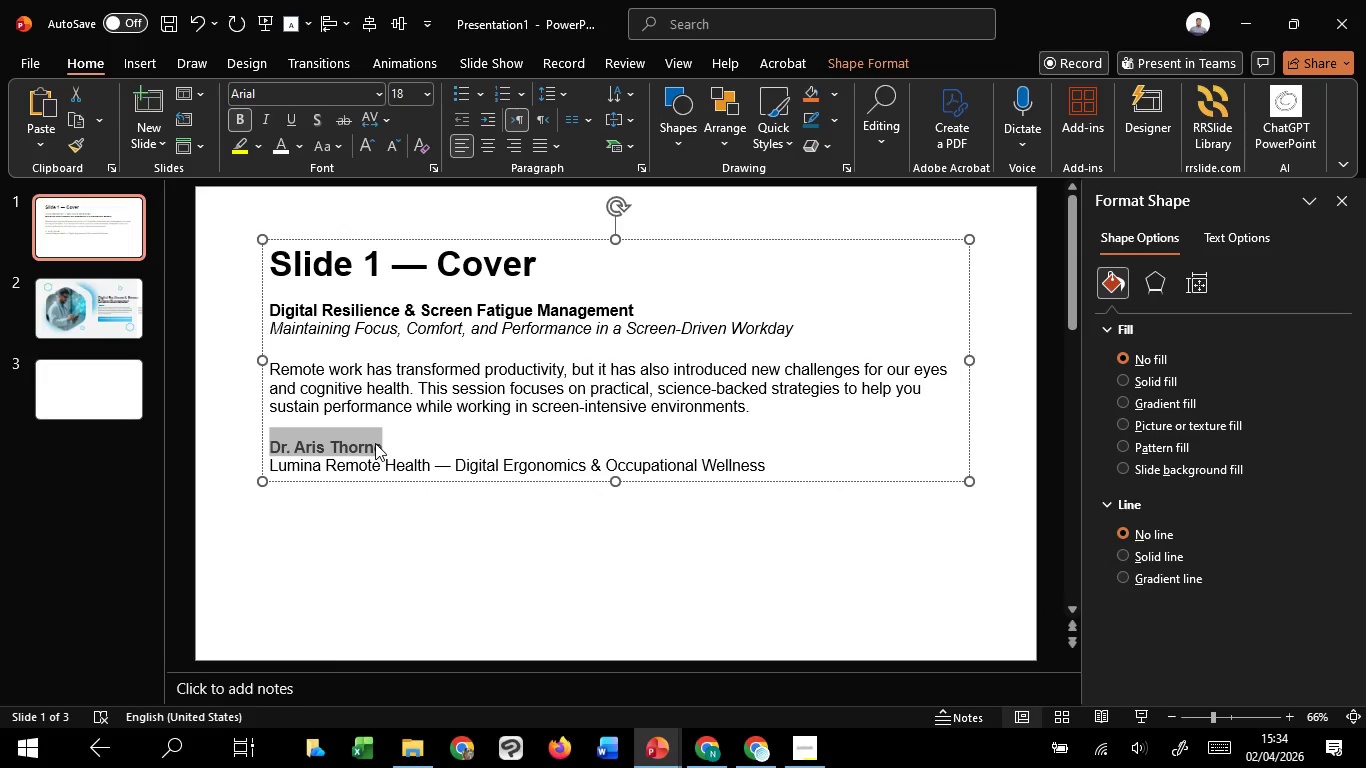 
key(Control+C)
 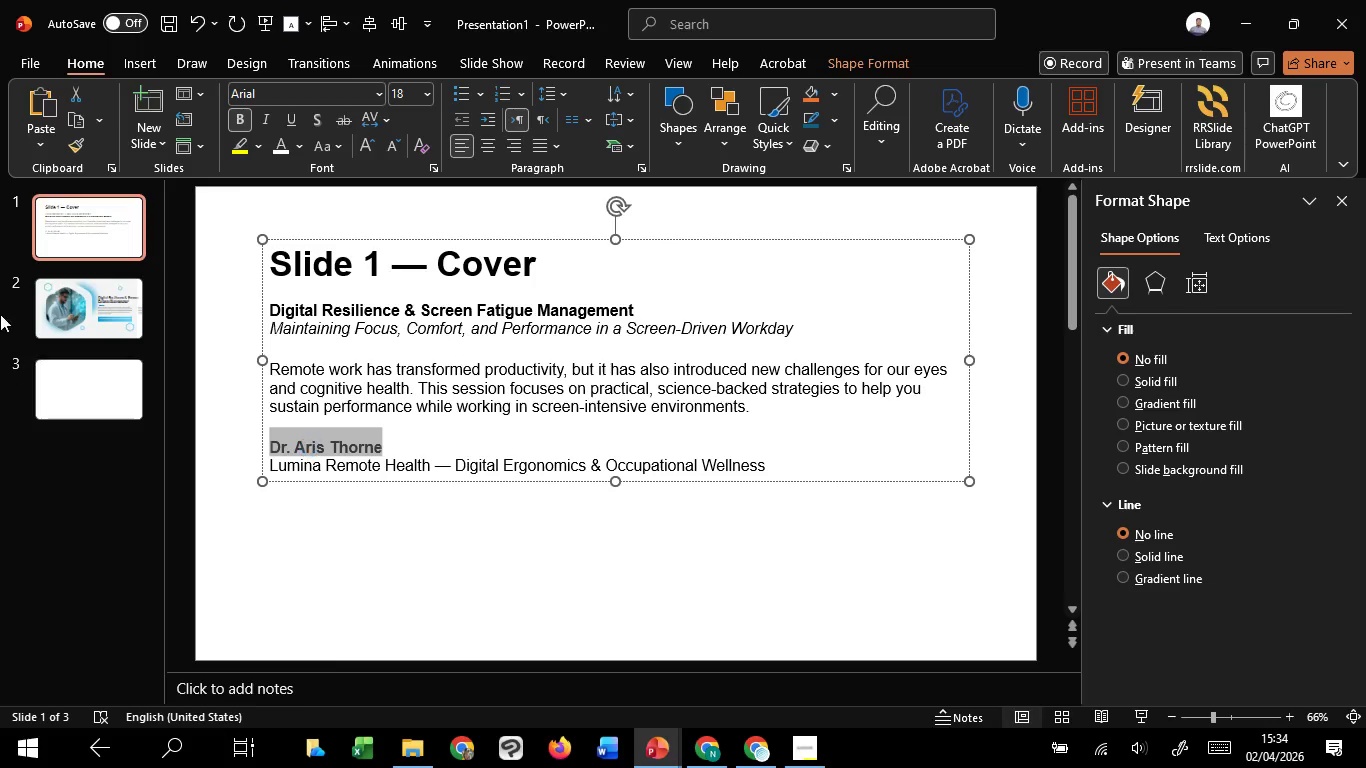 
key(Control+C)
 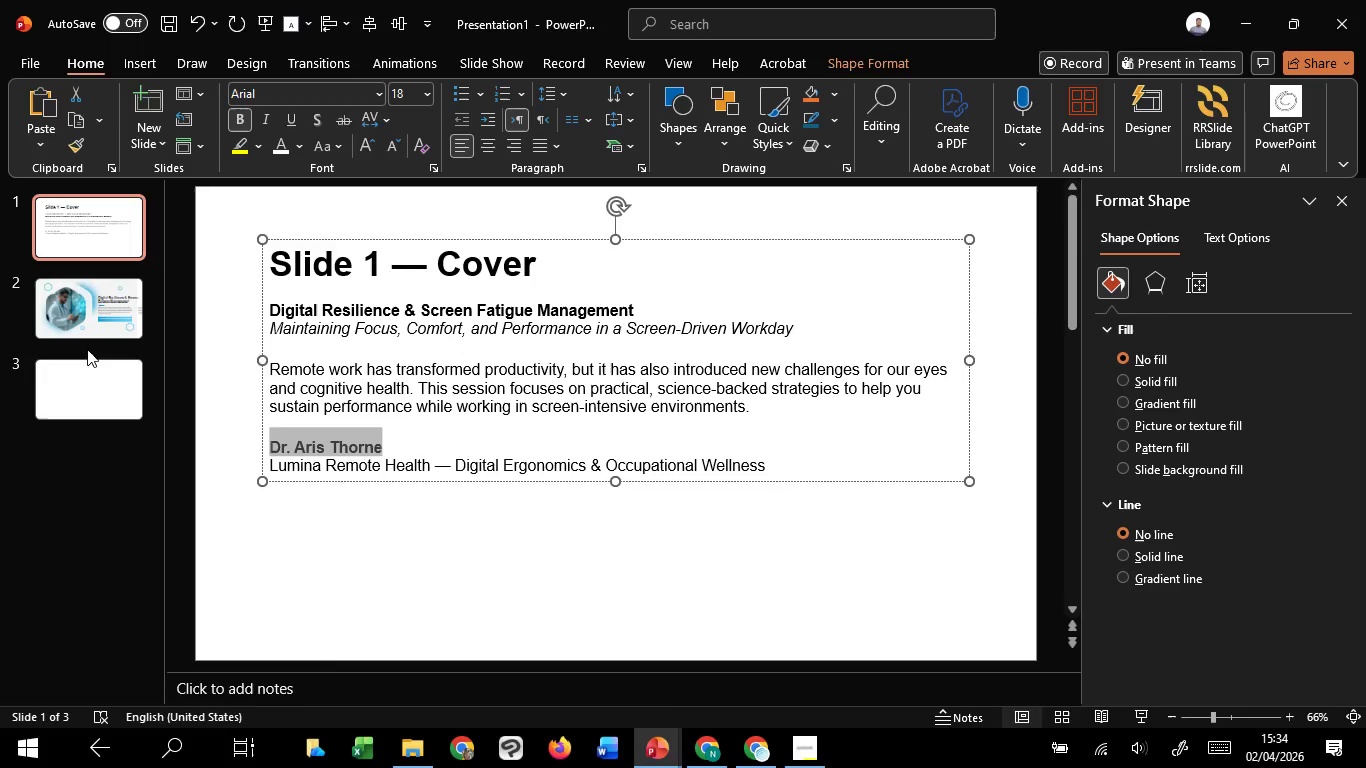 
double_click([81, 319])
 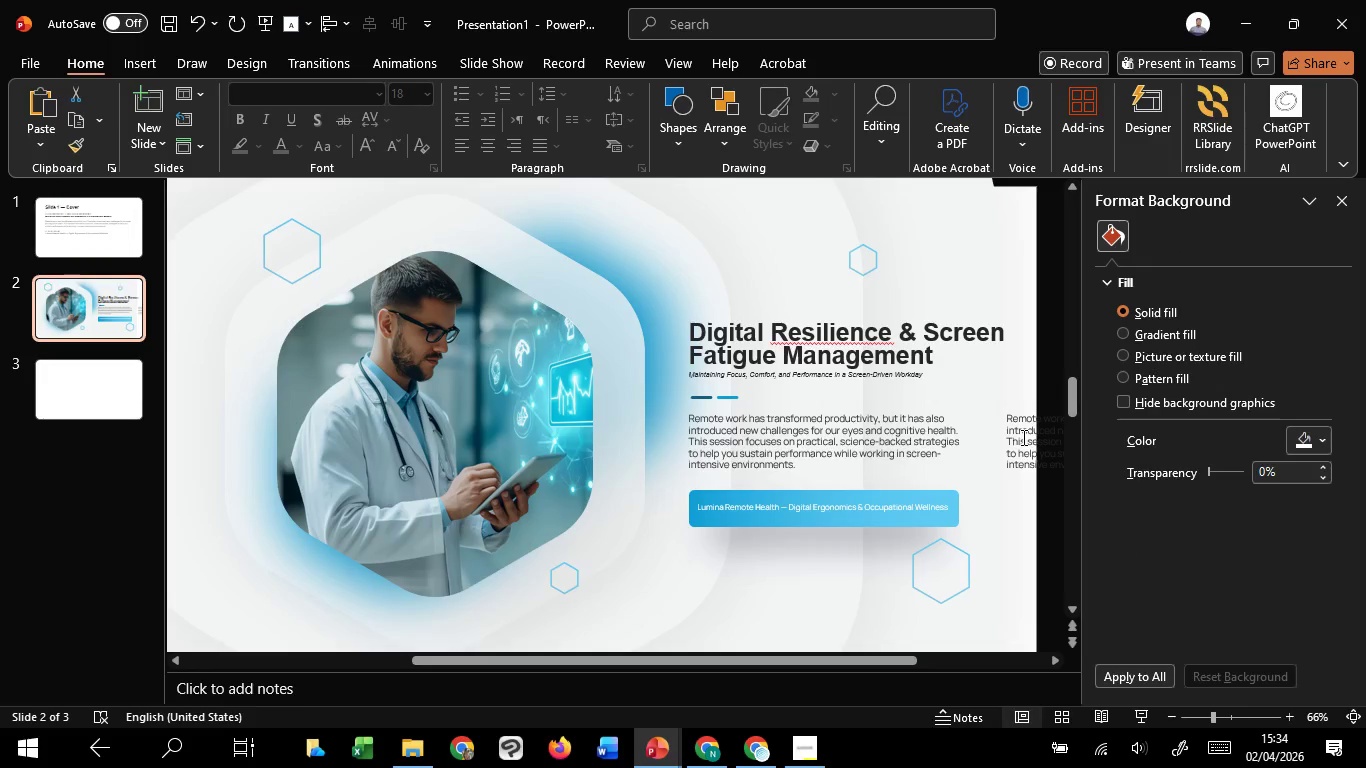 
left_click([1024, 435])
 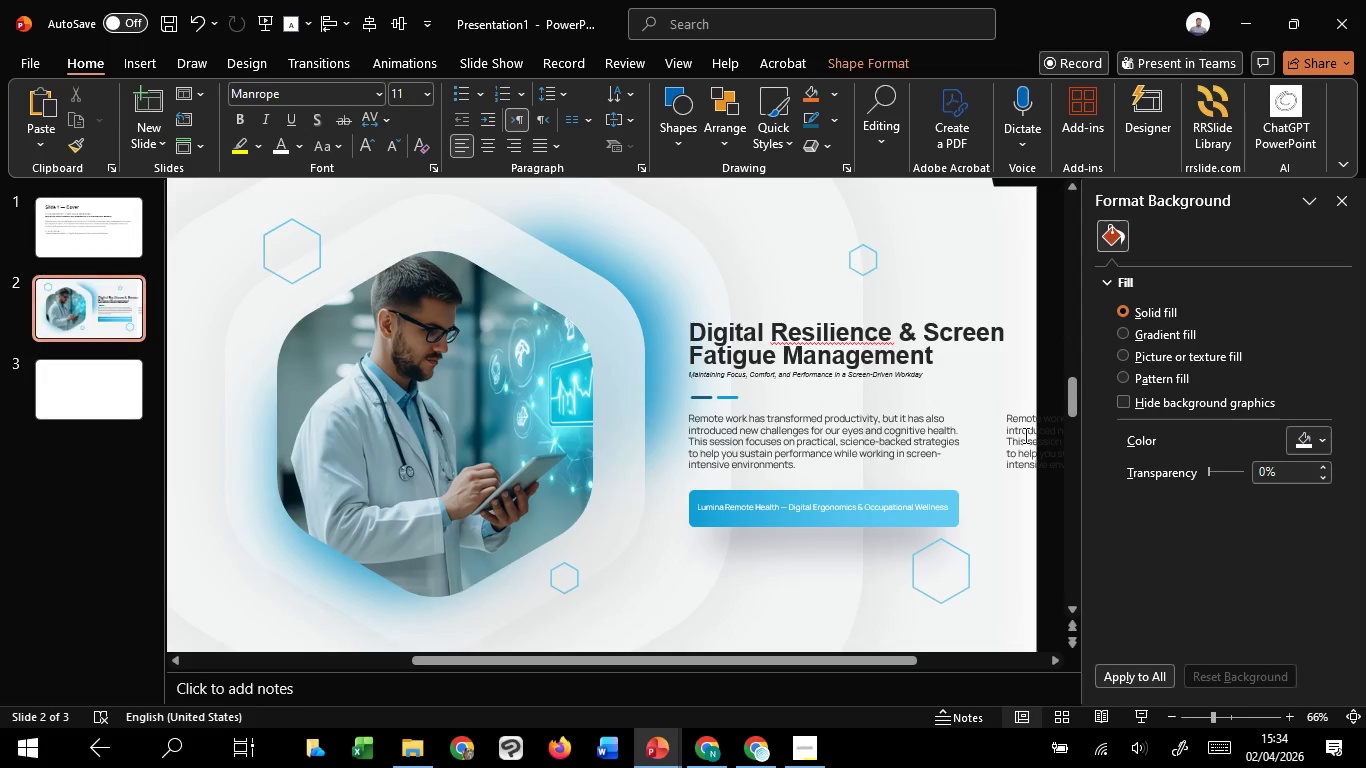 
key(Control+A)
 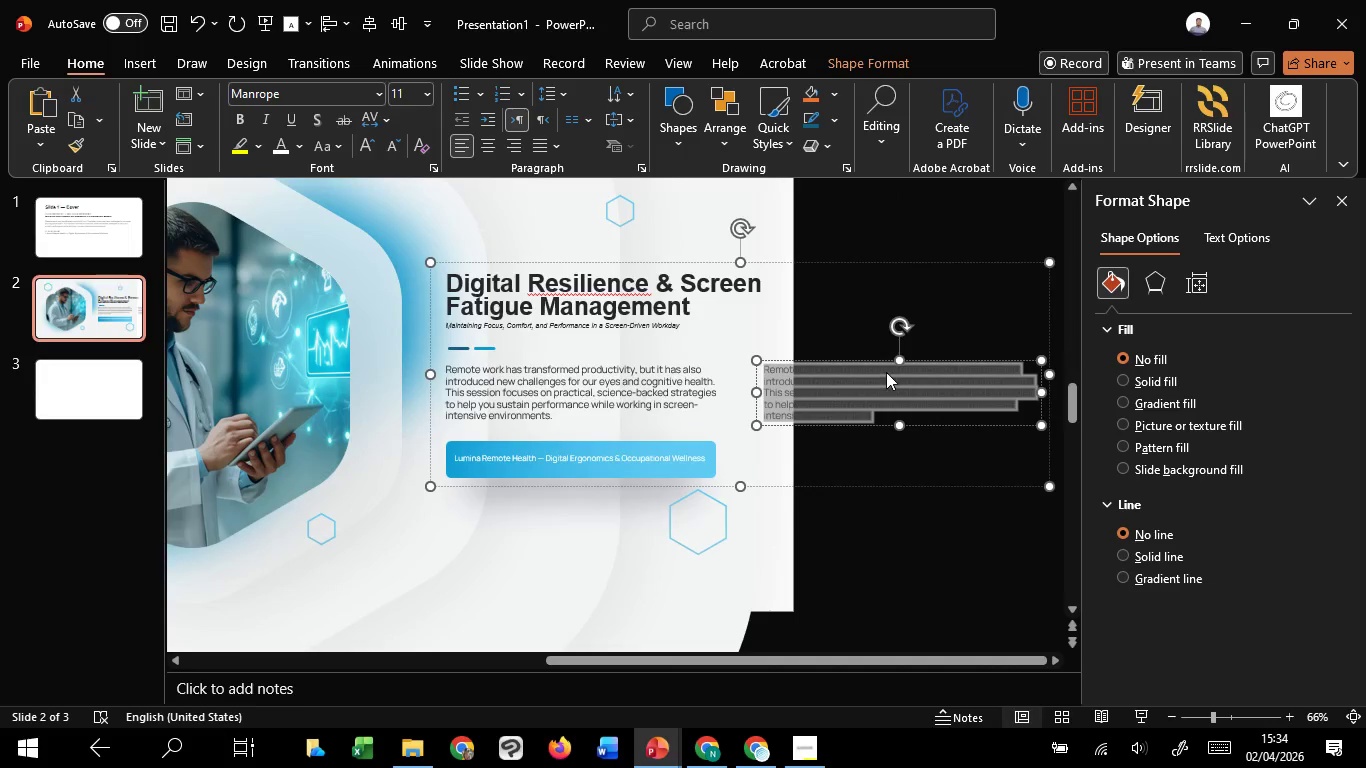 
right_click([886, 372])
 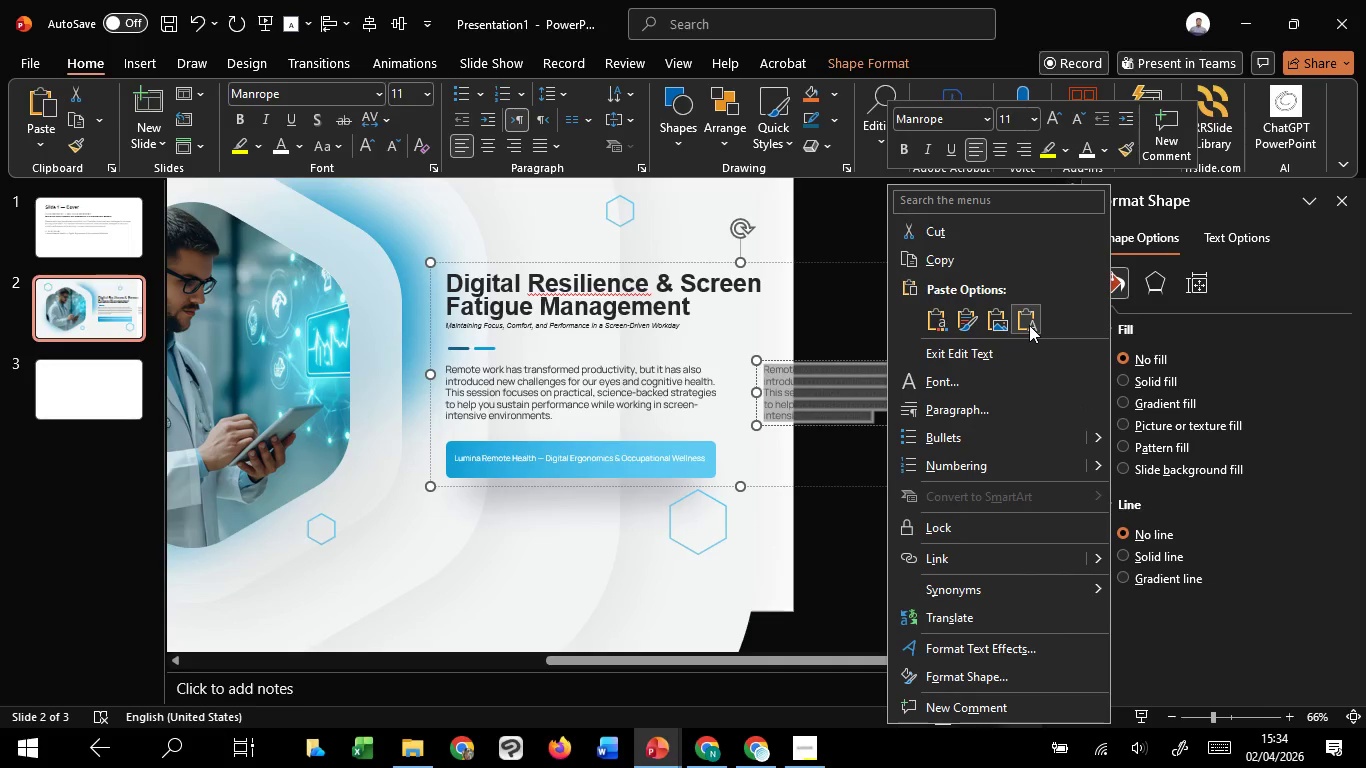 
left_click([1029, 325])
 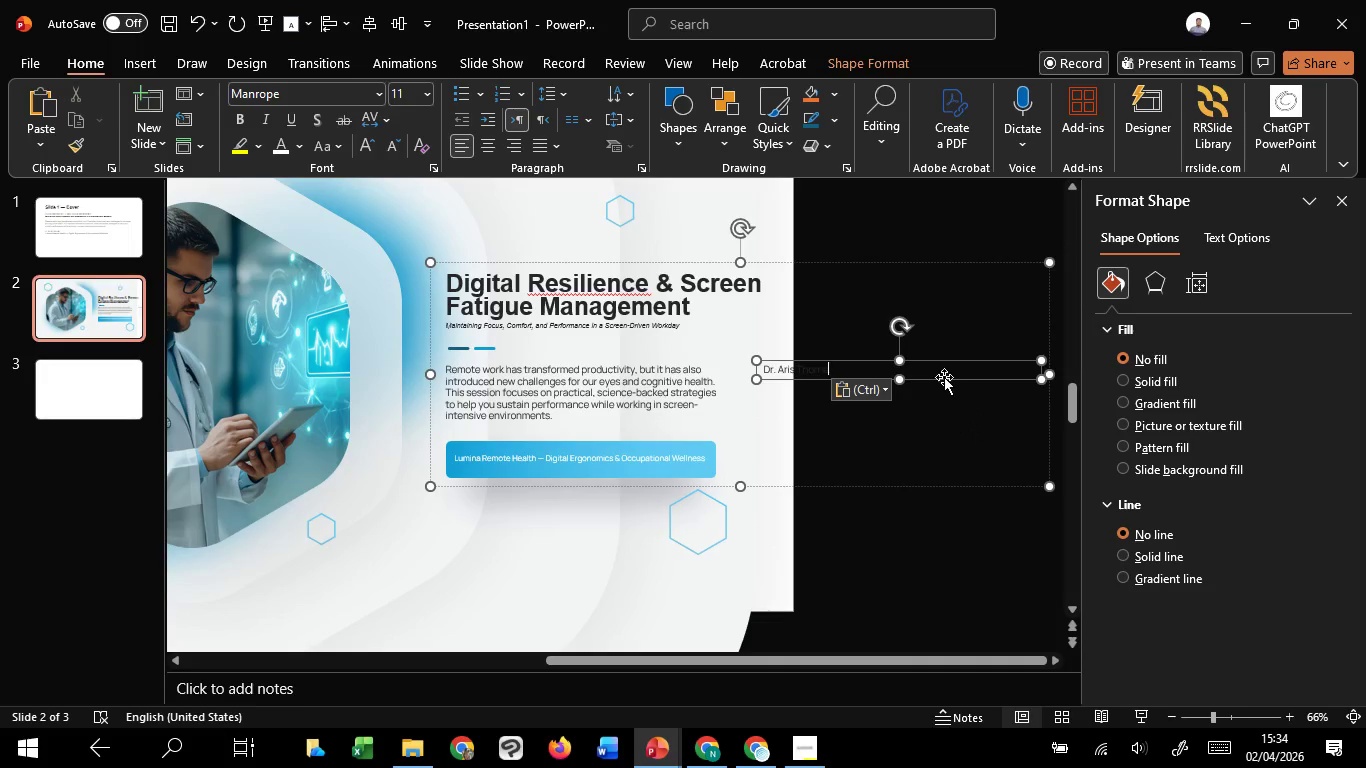 
left_click_drag(start_coordinate=[944, 377], to_coordinate=[630, 456])
 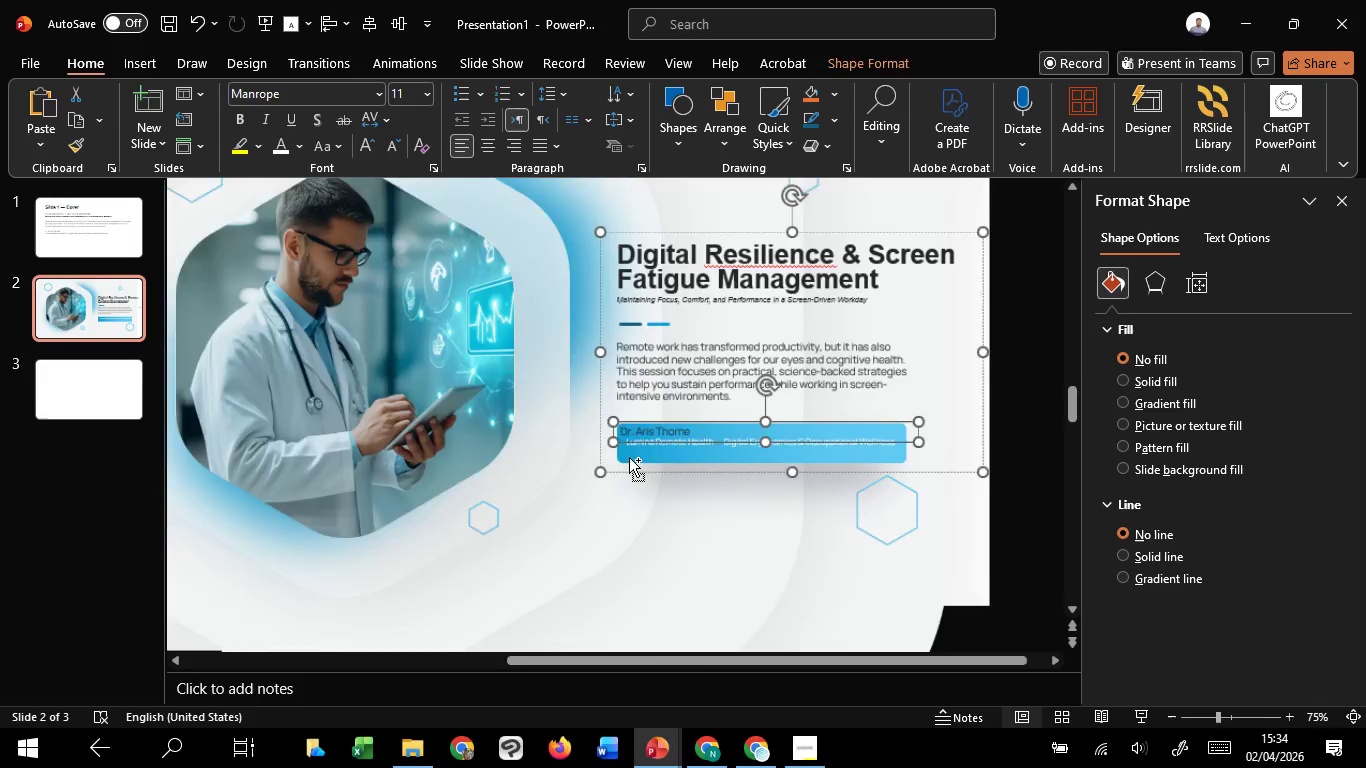 
hold_key(key=ControlLeft, duration=1.3)
scroll: coordinate [594, 466], scroll_direction: up, amount: 5.0
 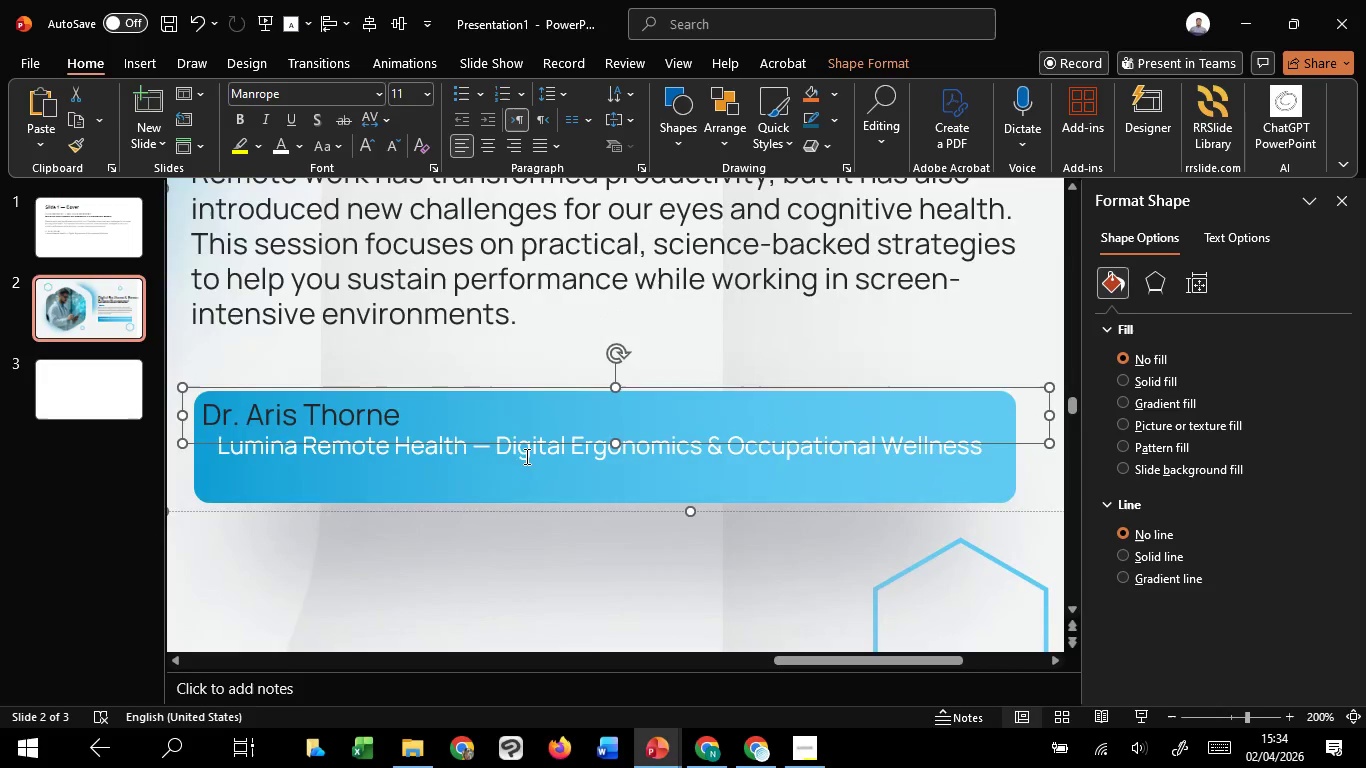 
left_click([526, 456])
 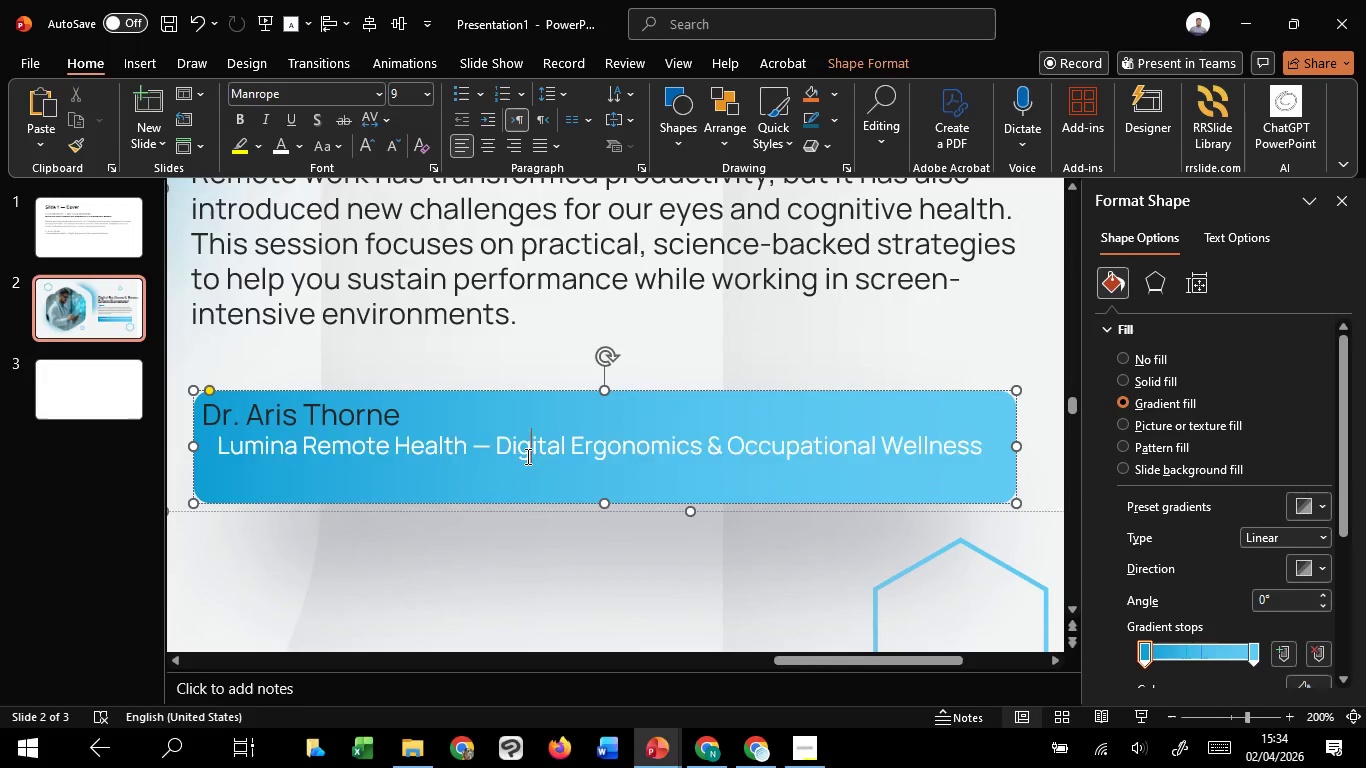 
key(Control+A)
 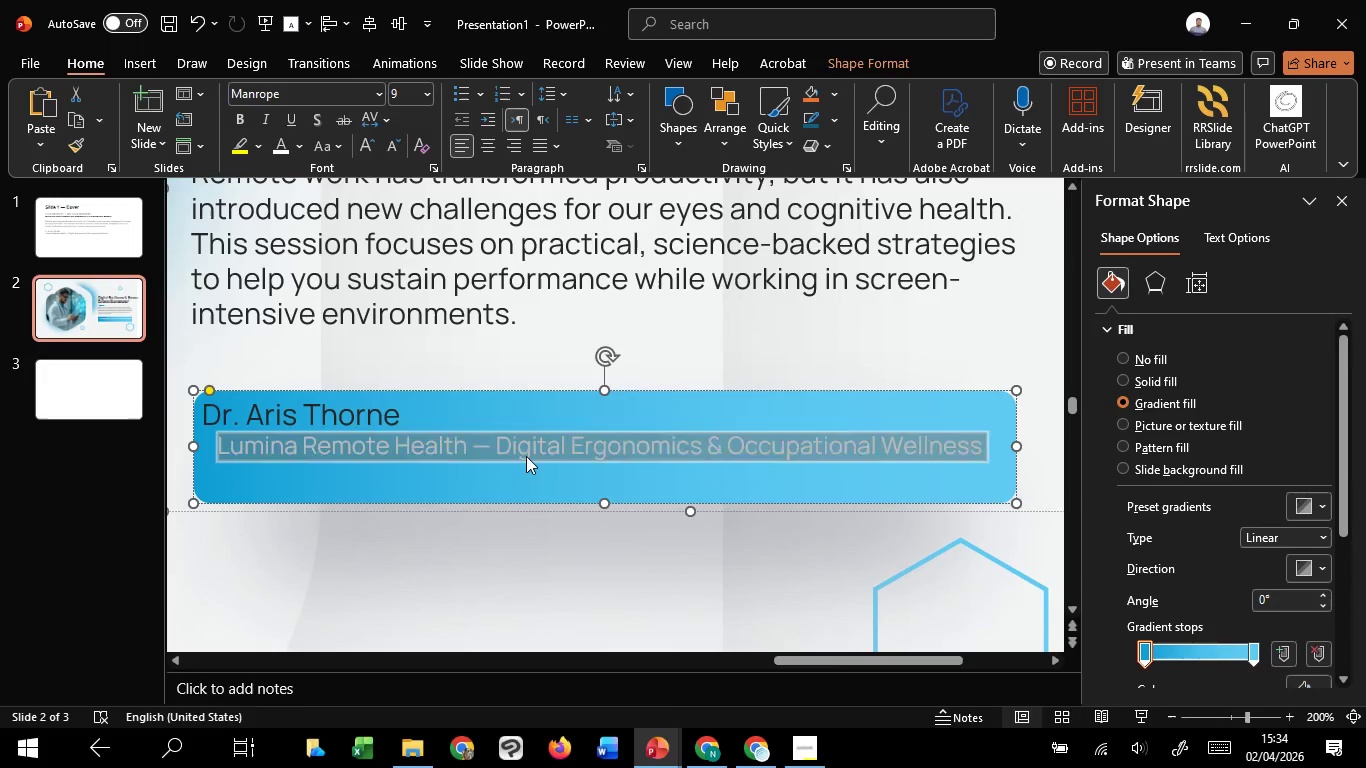 
key(Delete)
 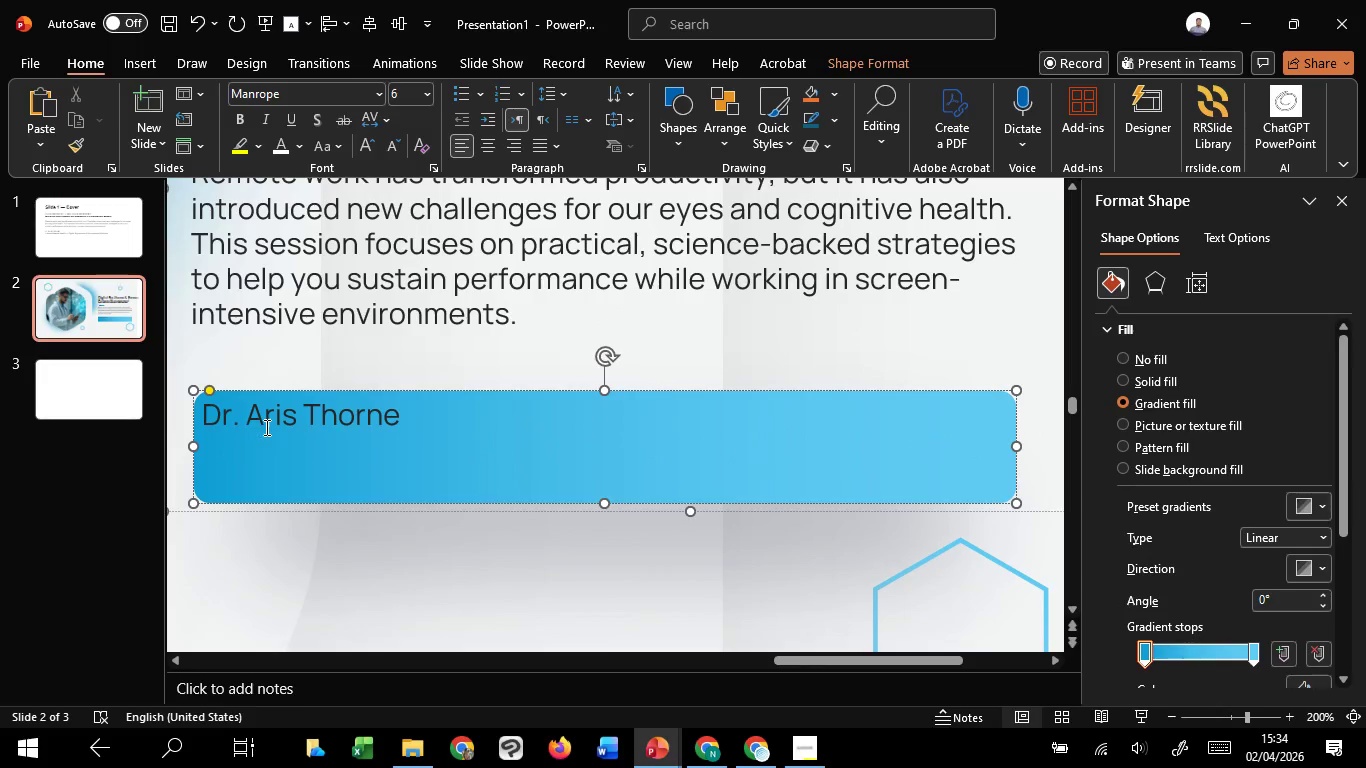 
left_click([266, 430])
 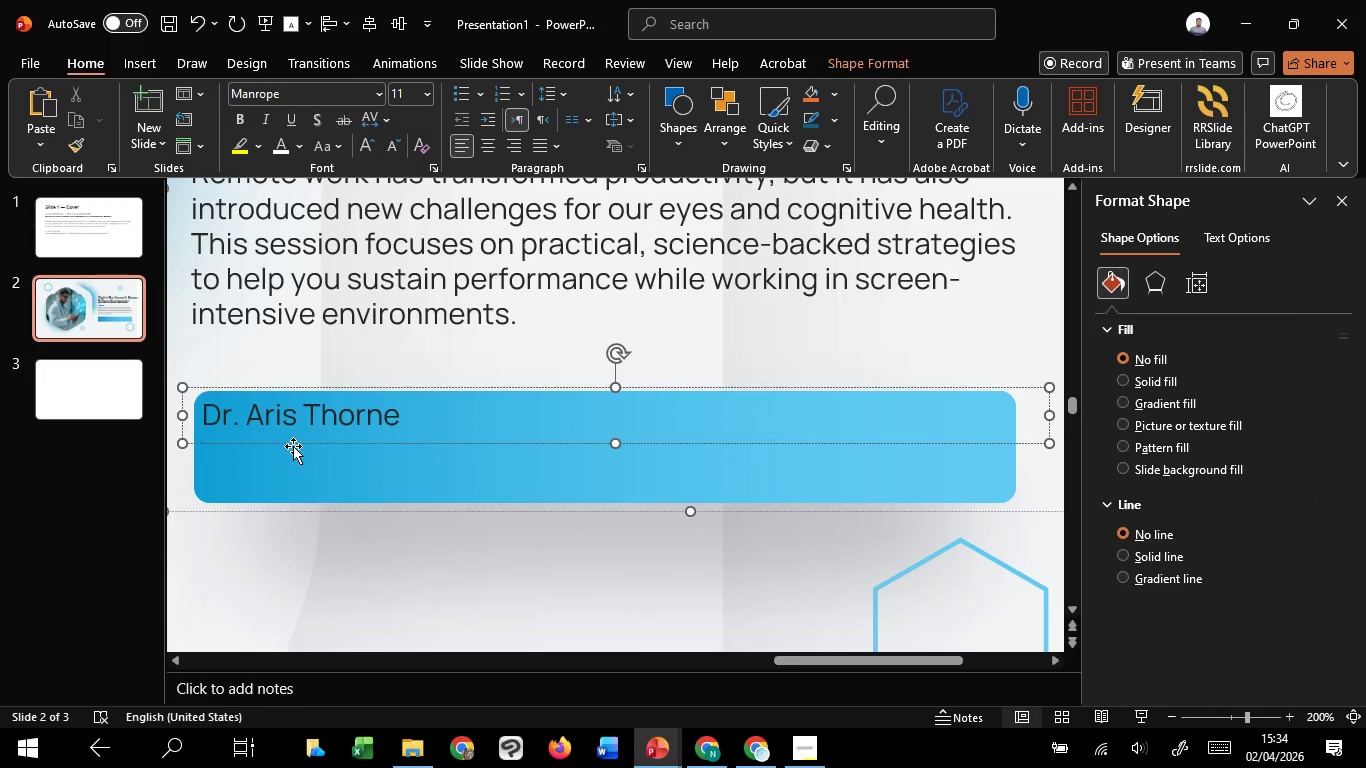 
left_click_drag(start_coordinate=[293, 446], to_coordinate=[316, 458])
 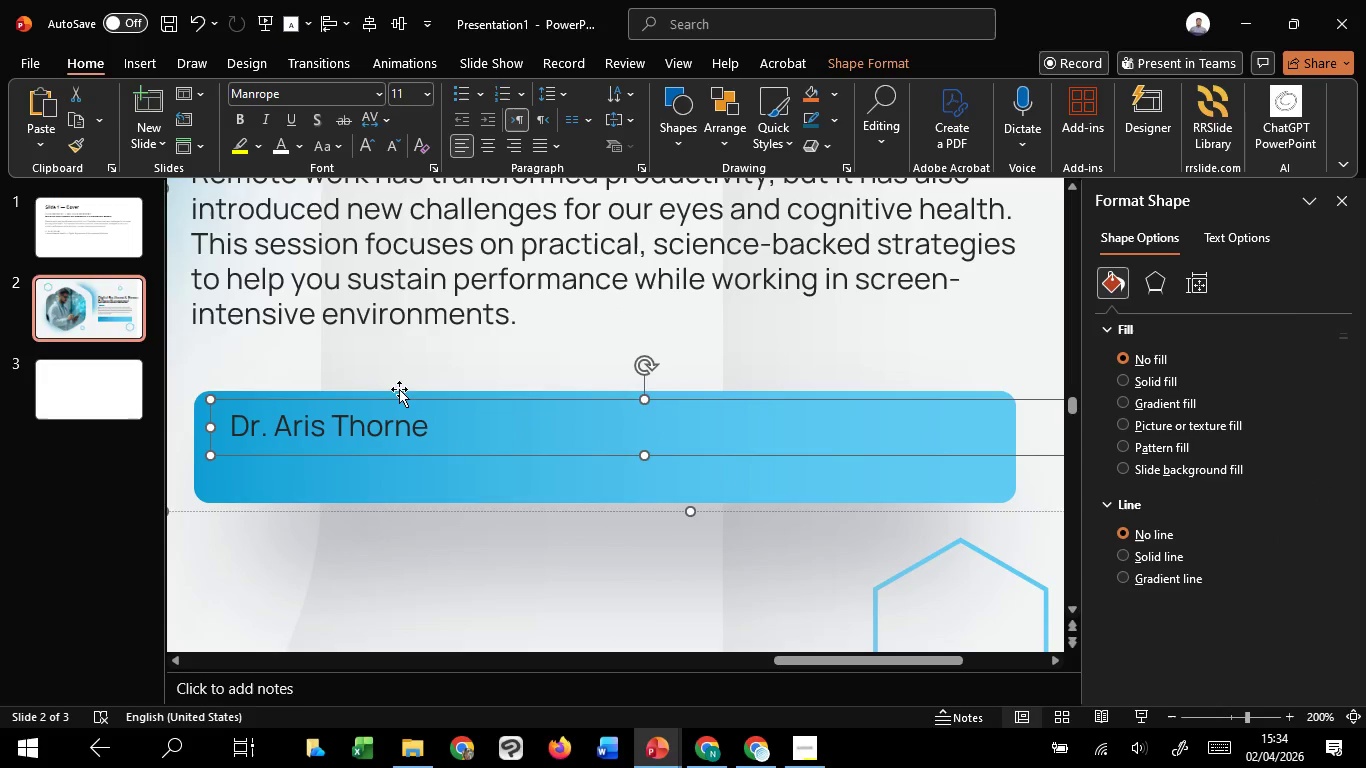 
left_click([392, 446])
 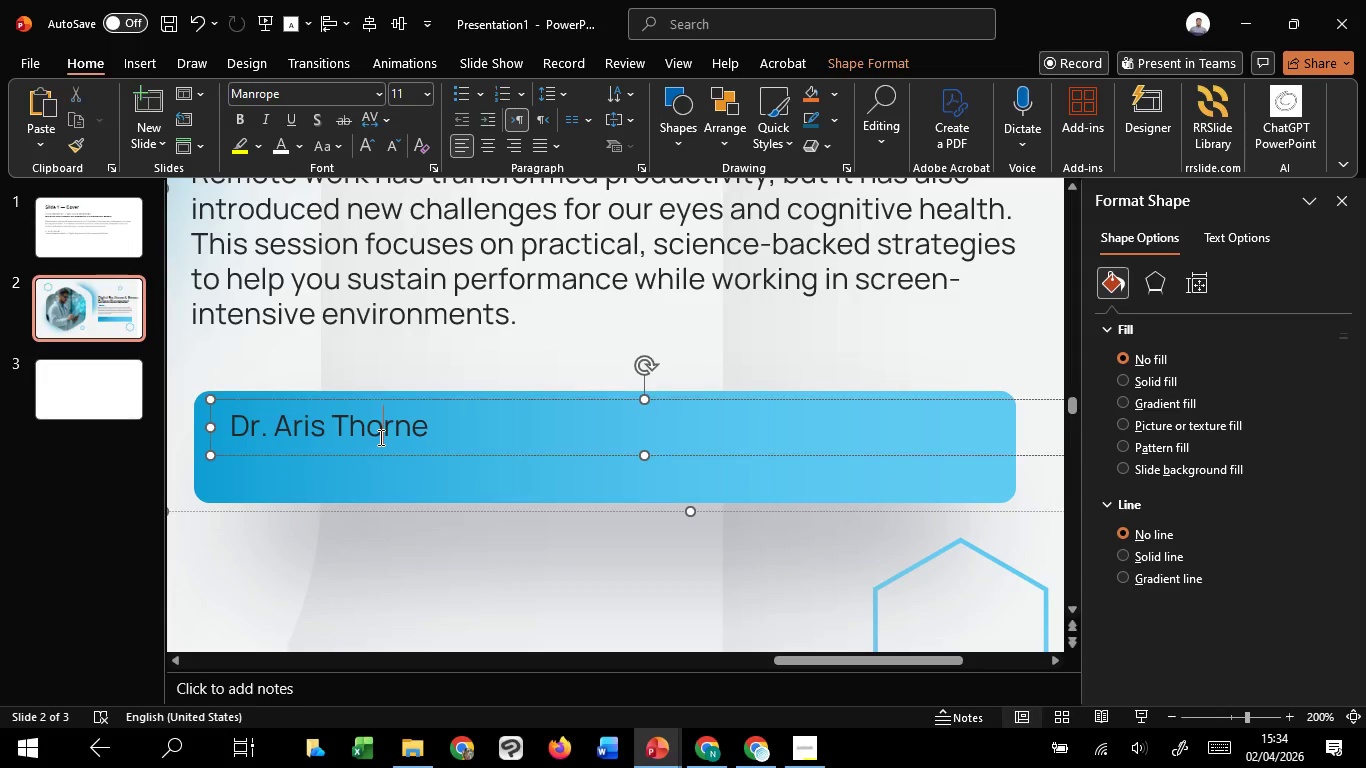 
left_click([379, 437])
 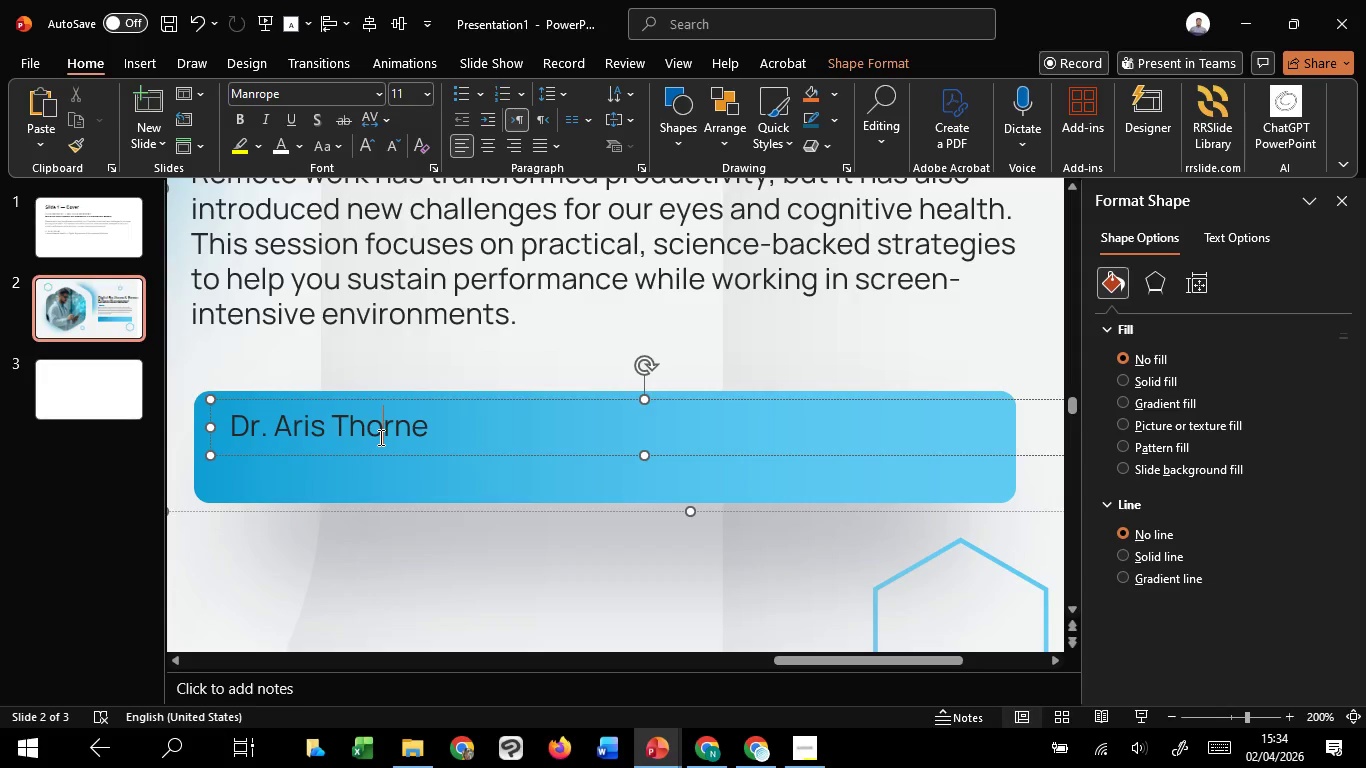 
key(Control+A)
 